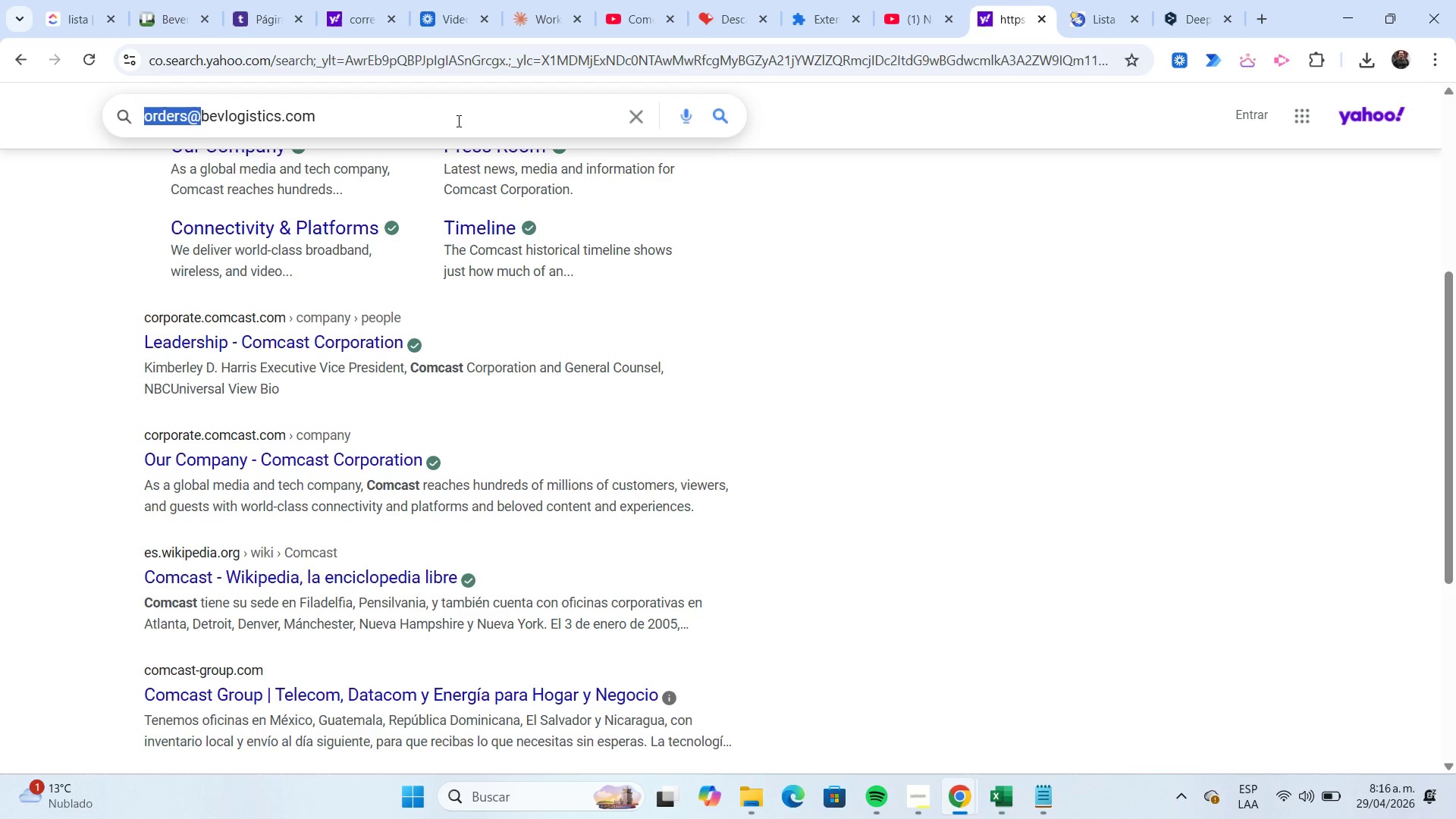 
key(Shift+Home)
 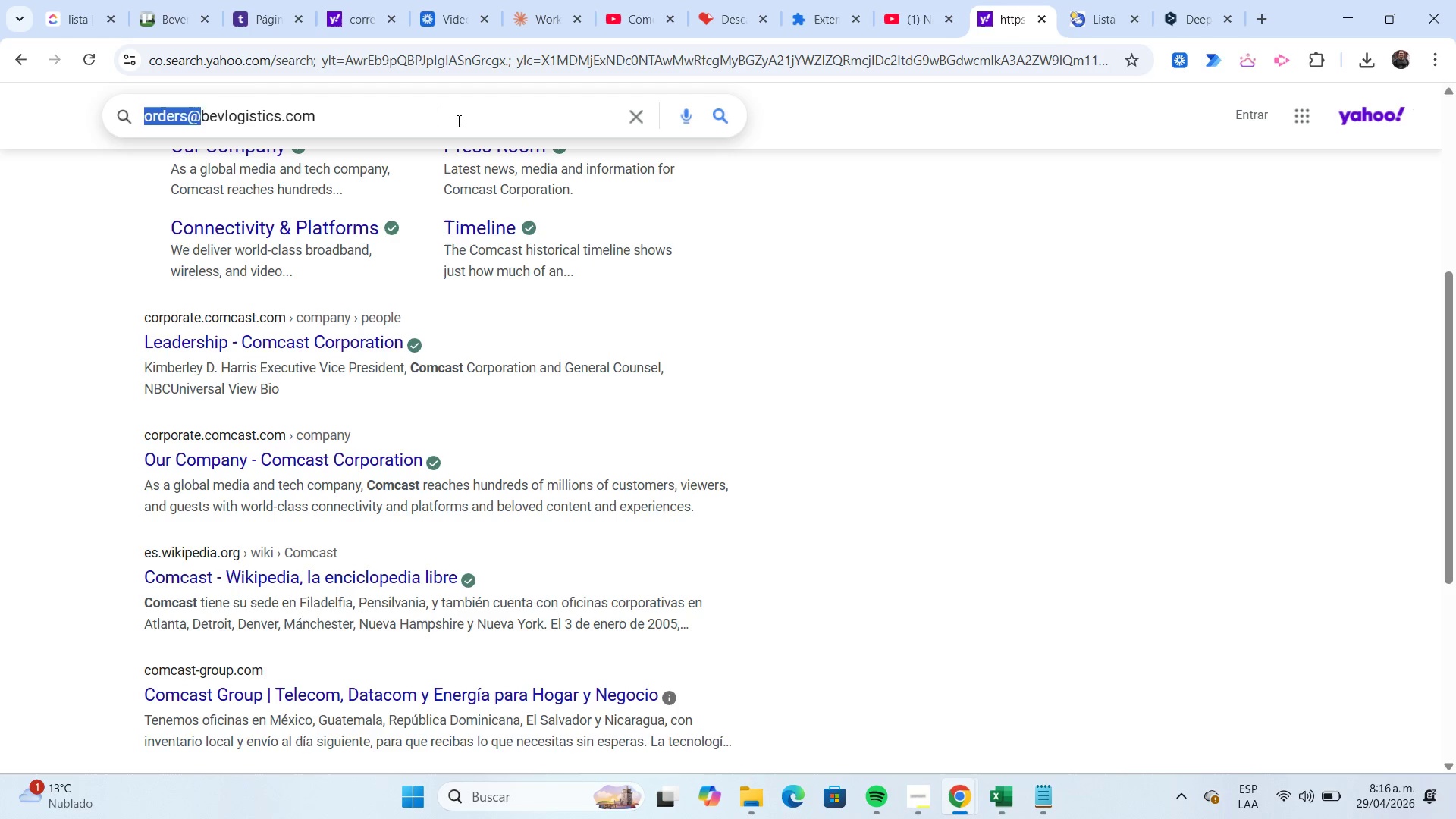 
key(Delete)
 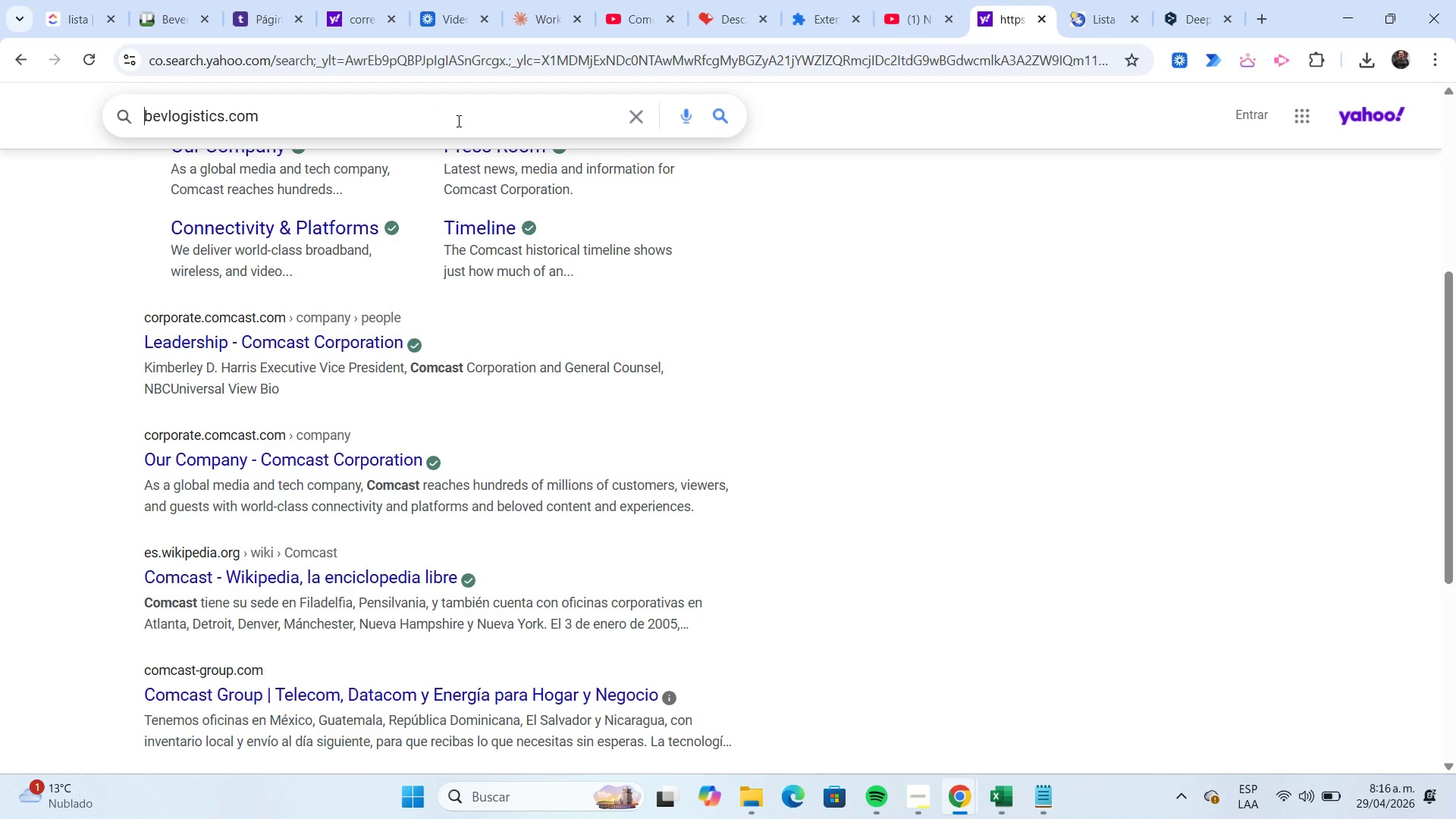 
key(Enter)
 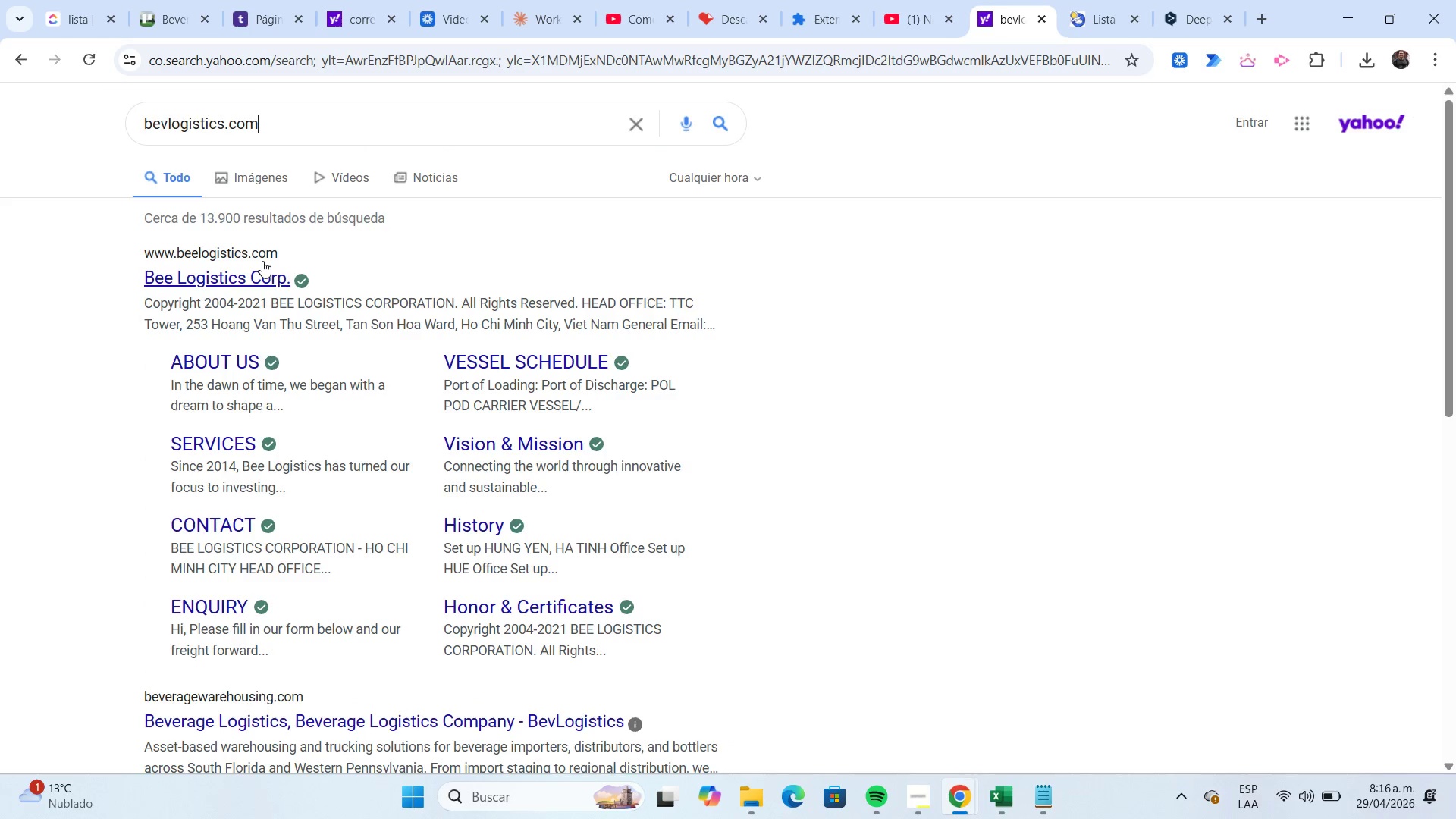 
left_click([253, 275])
 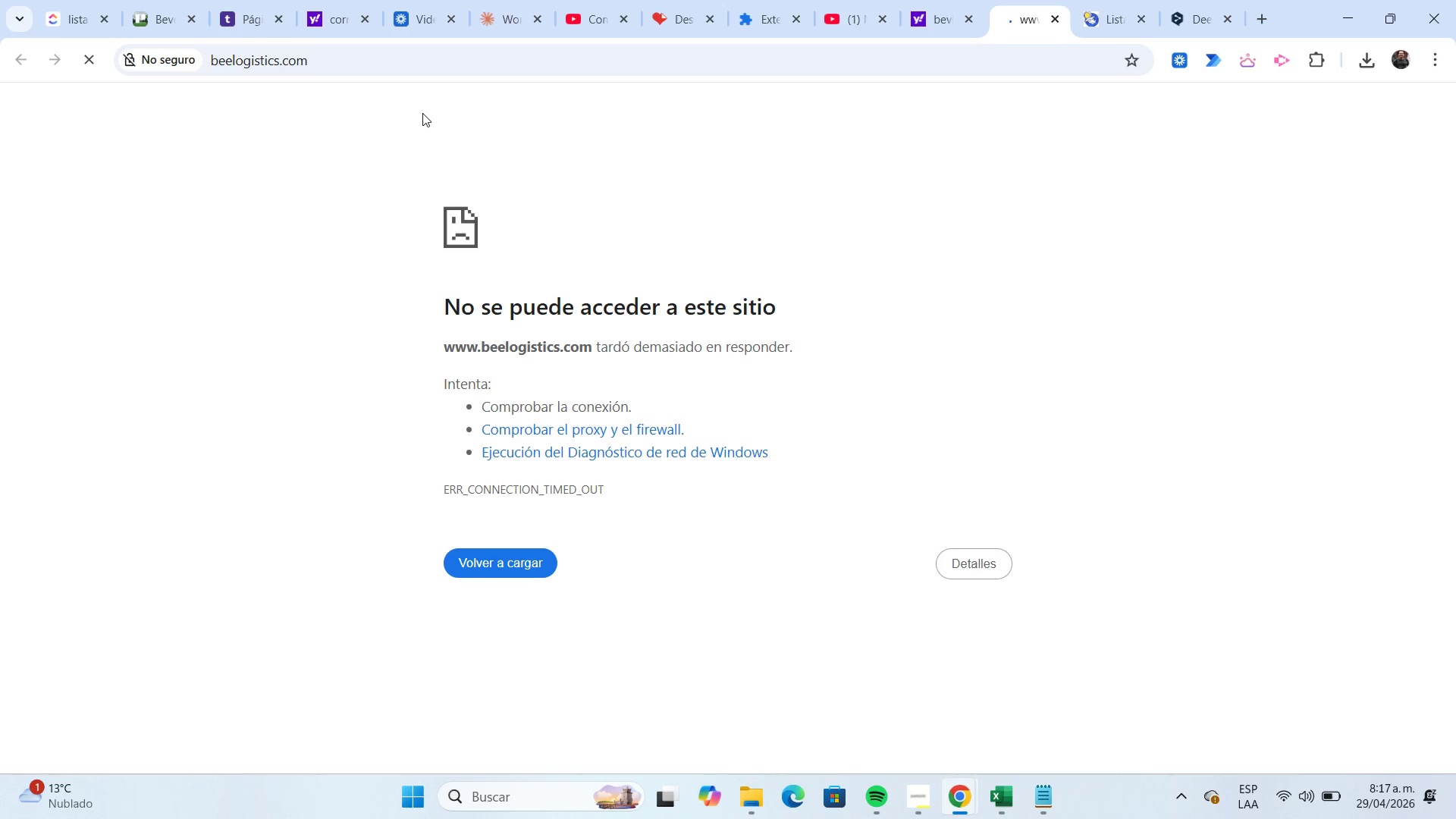 
wait(58.48)
 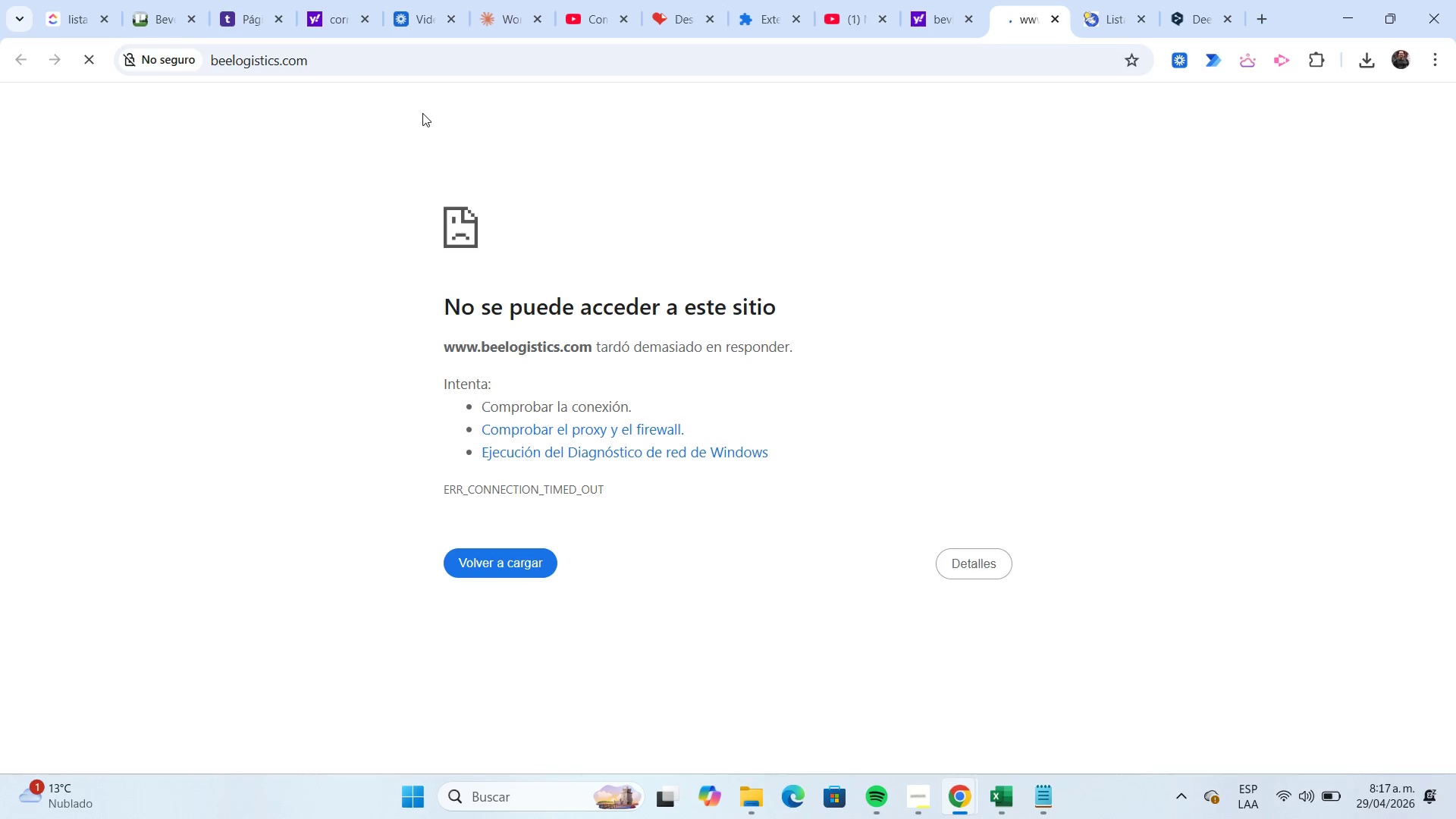 
left_click([1055, 17])
 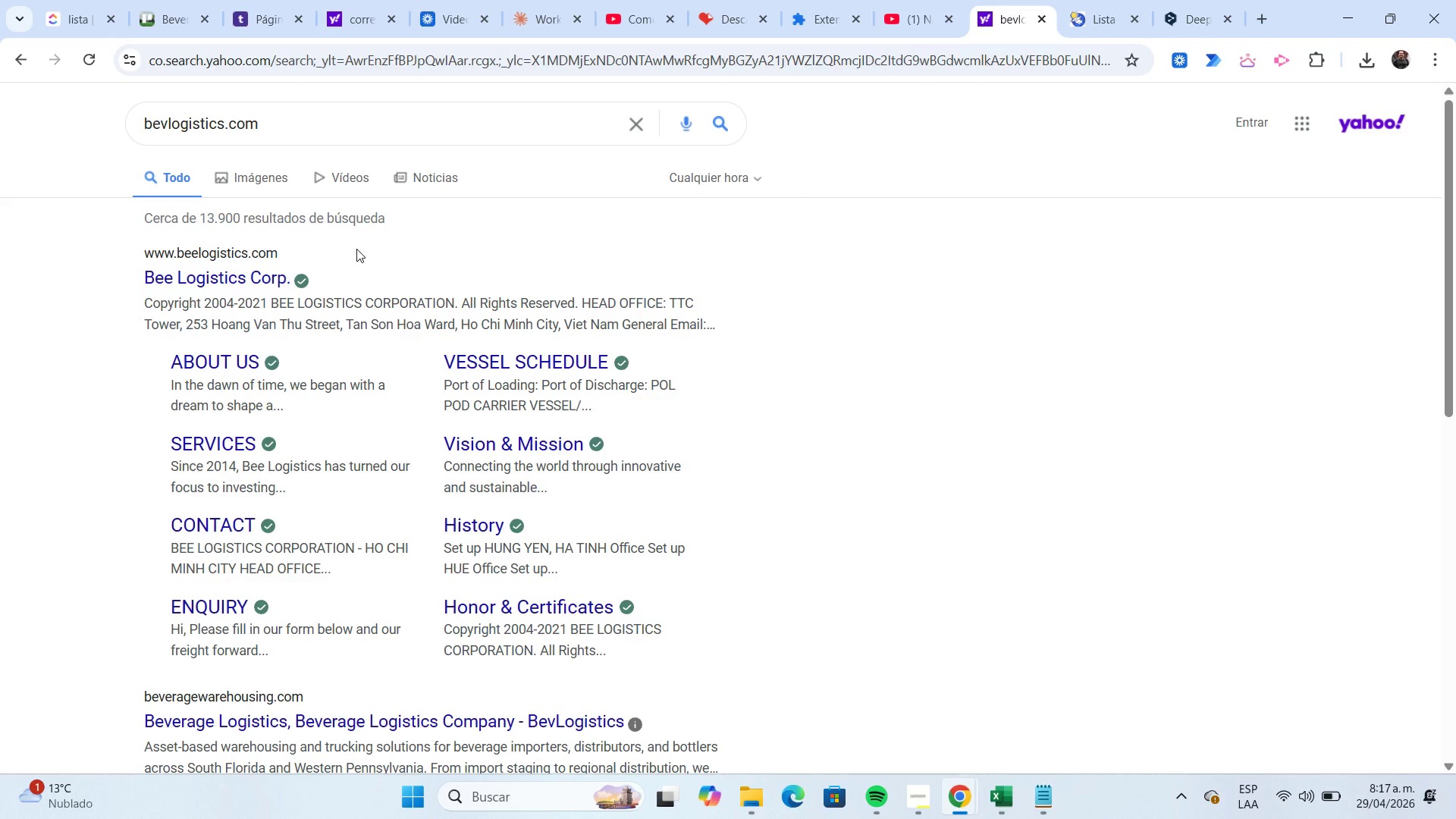 
wait(6.38)
 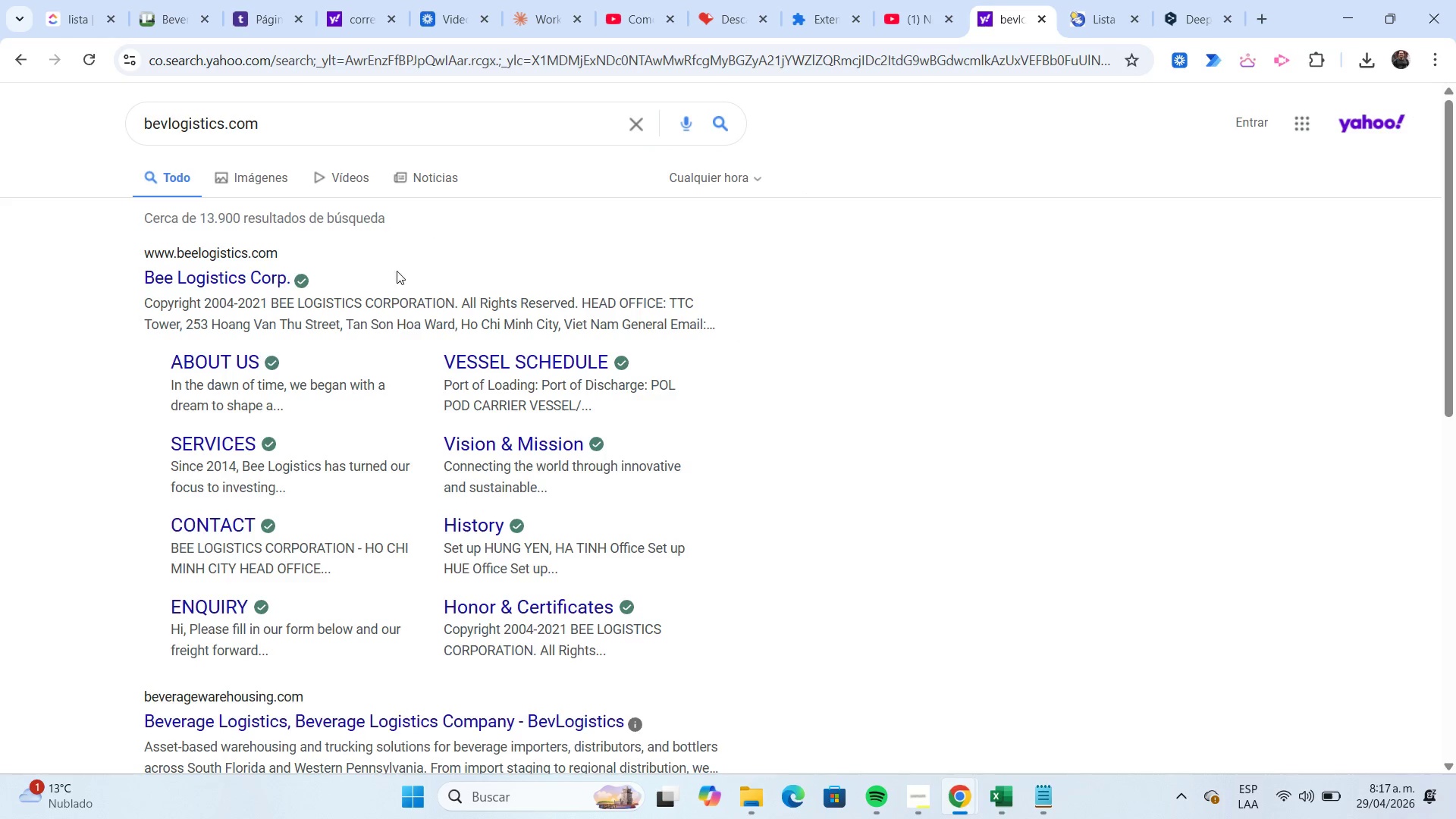 
scroll: coordinate [356, 249], scroll_direction: down, amount: 4.0
 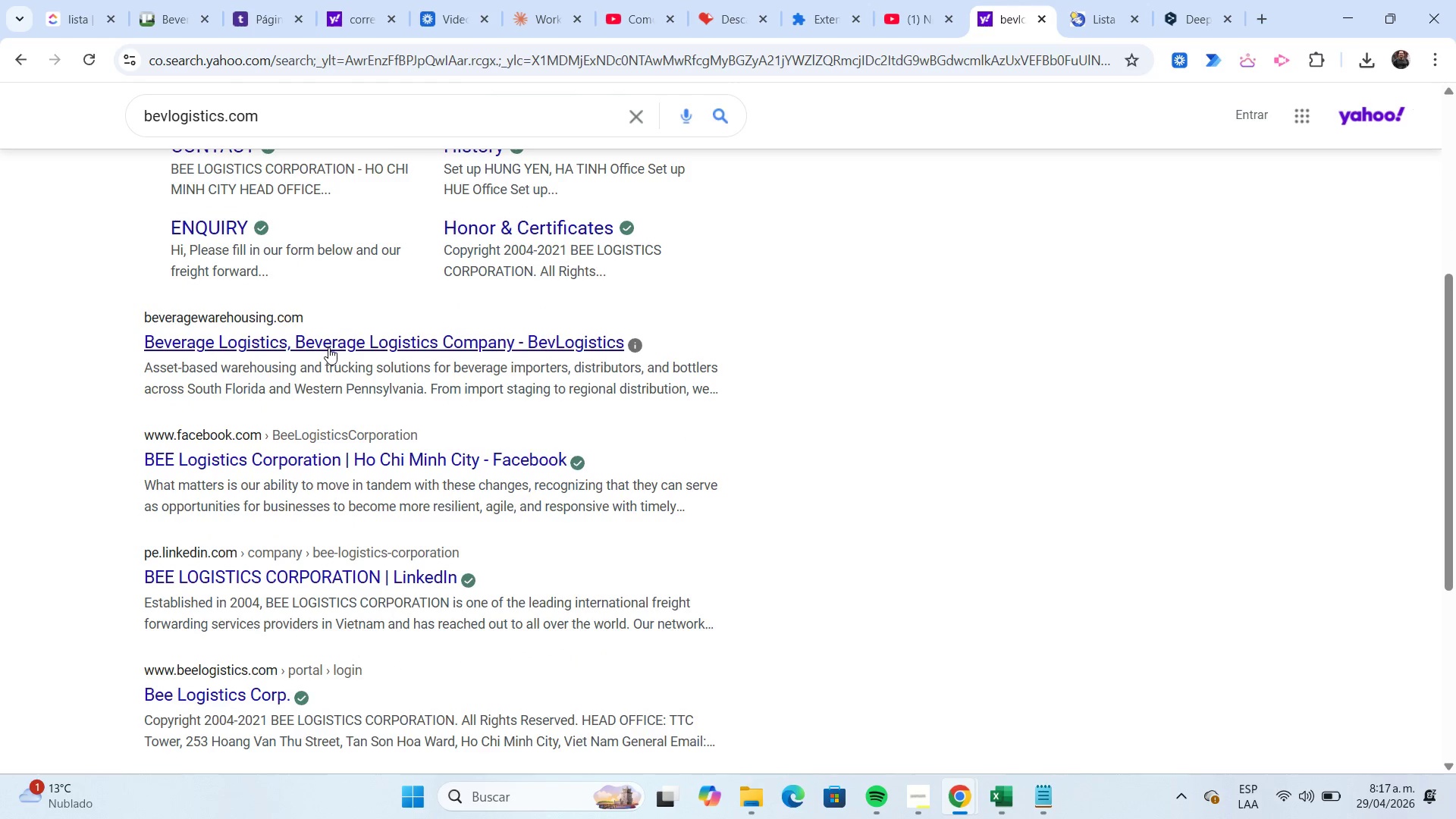 
left_click([328, 347])
 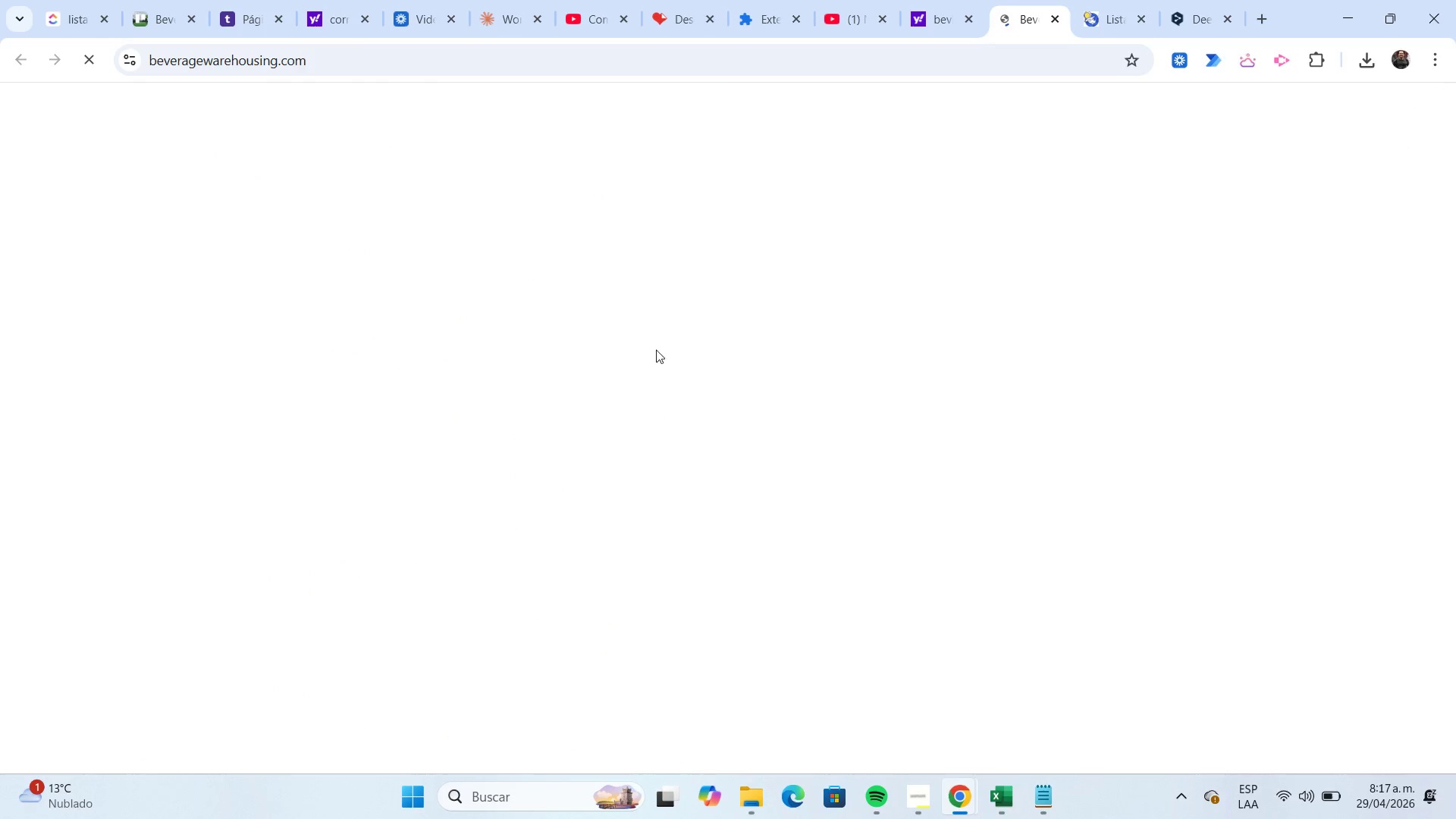 
mouse_move([676, 318])
 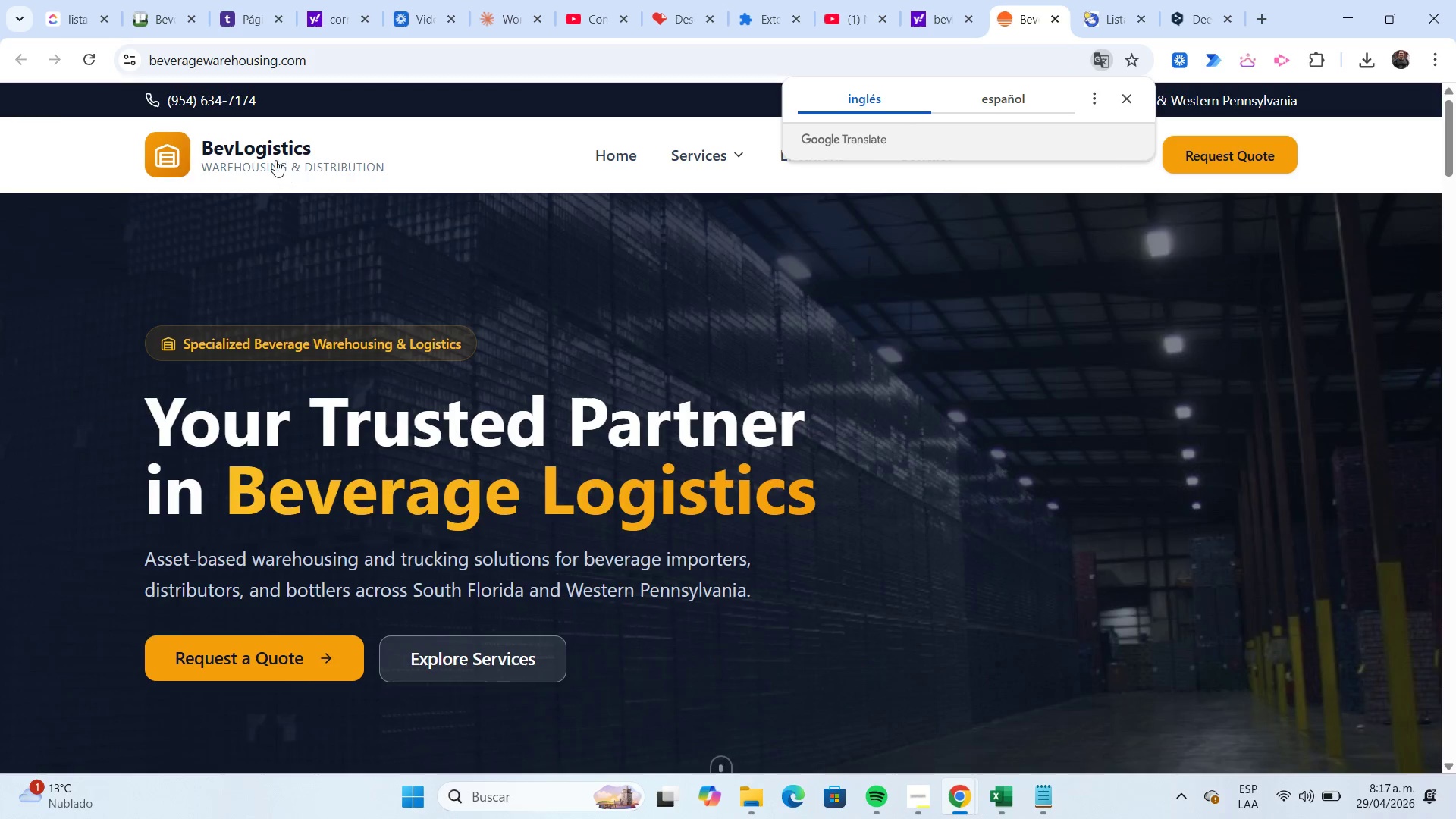 
right_click([274, 159])
 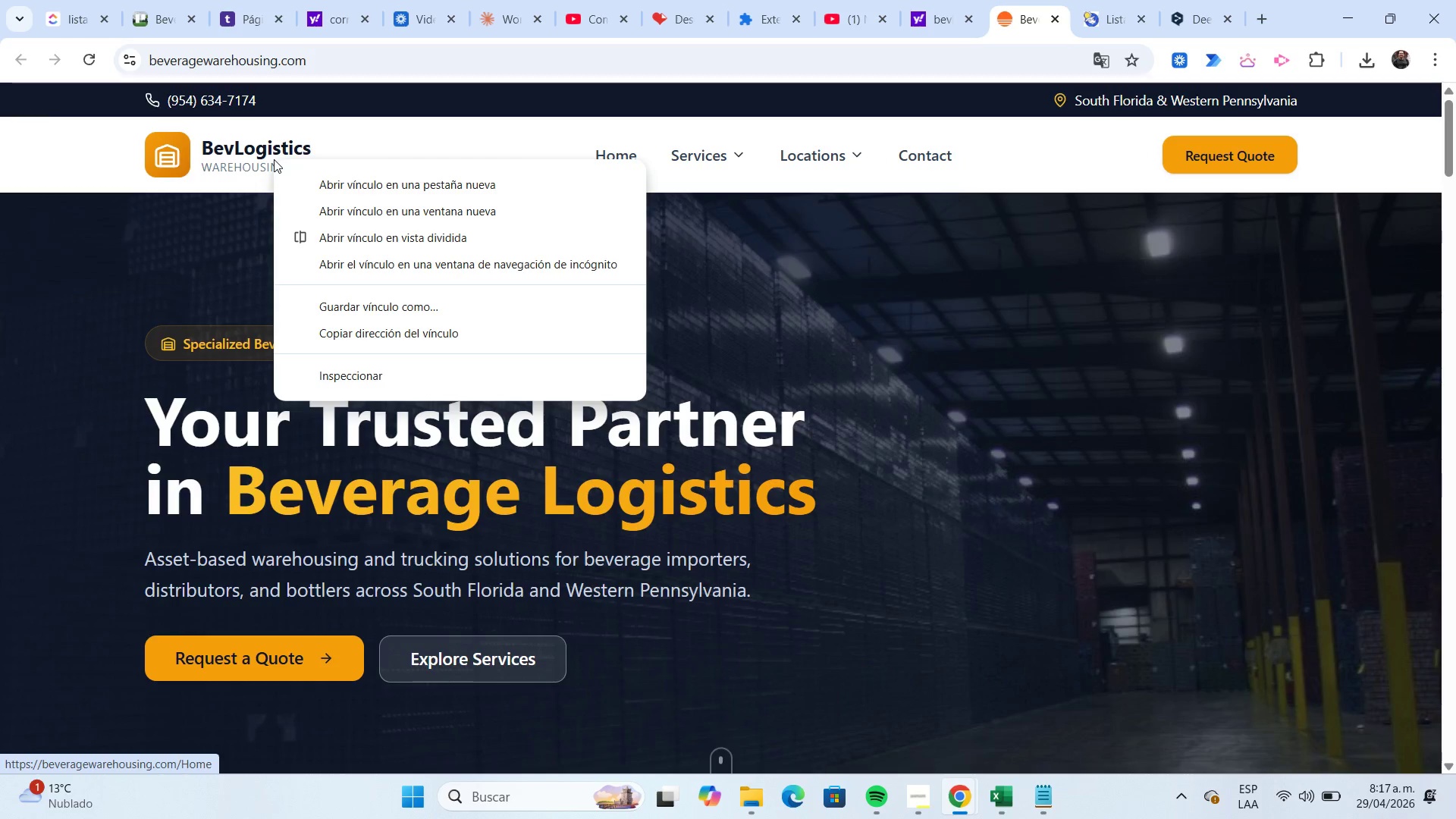 
wait(6.5)
 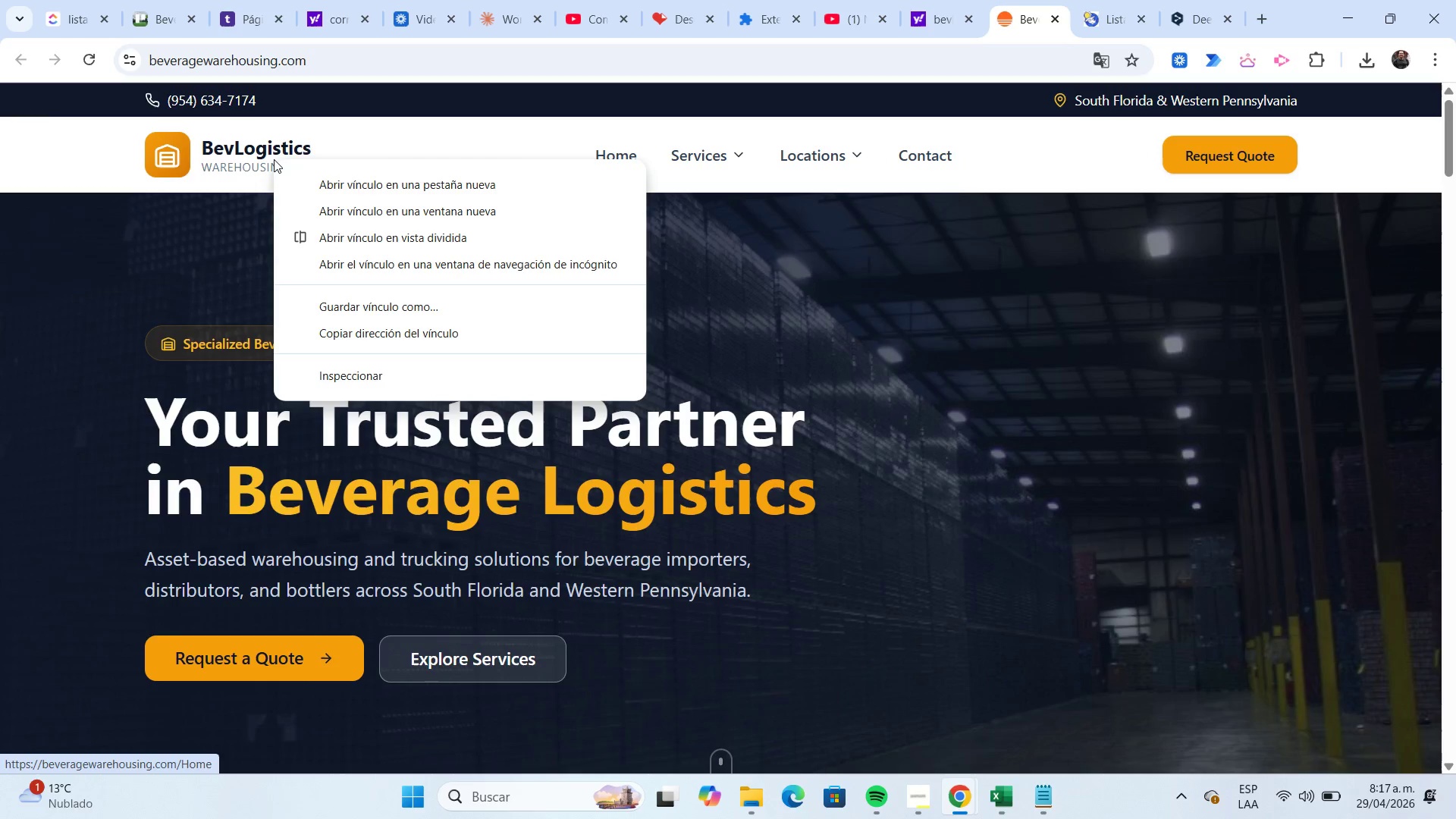 
left_click([936, 27])
 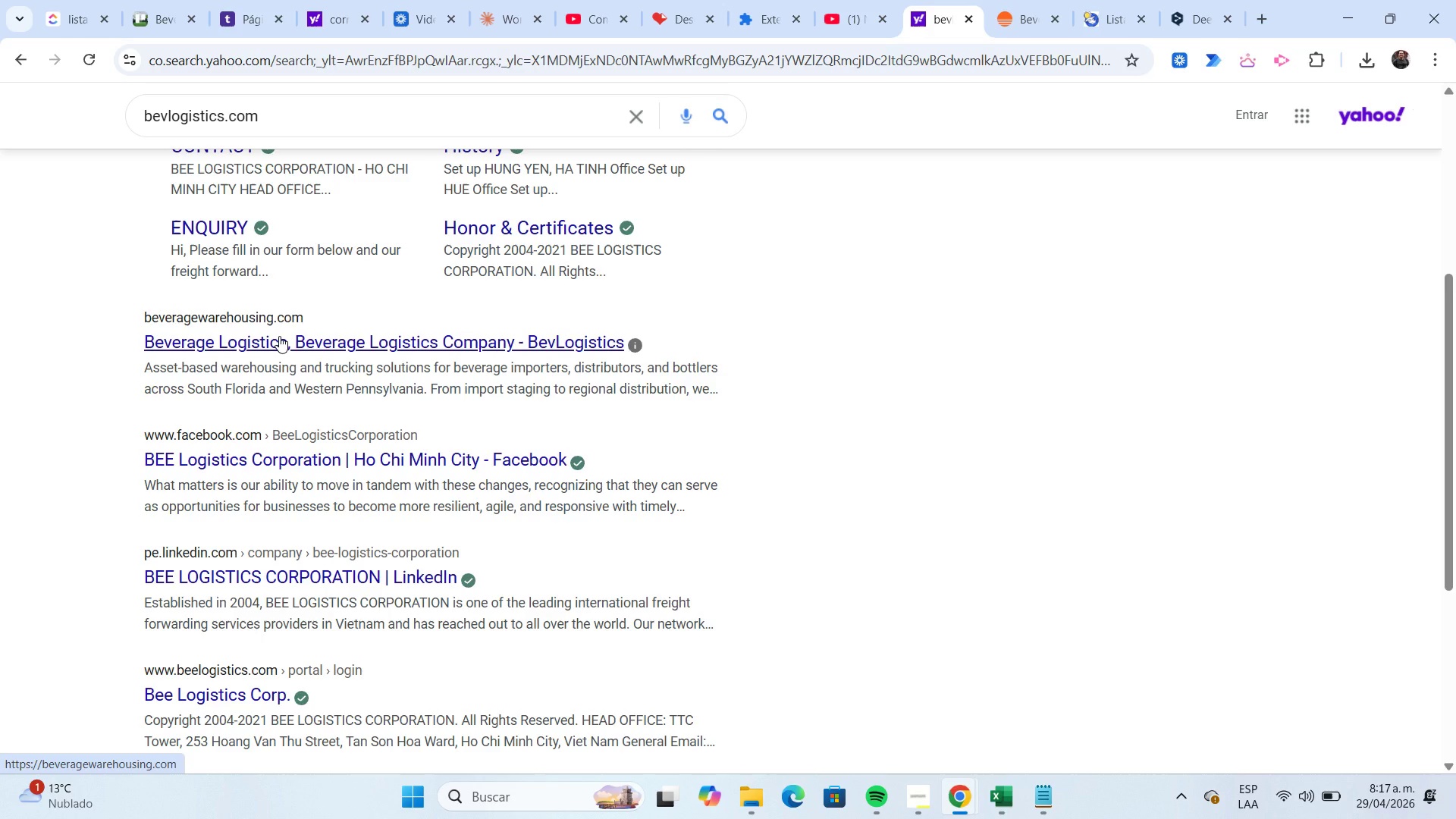 
scroll: coordinate [275, 333], scroll_direction: up, amount: 5.0
 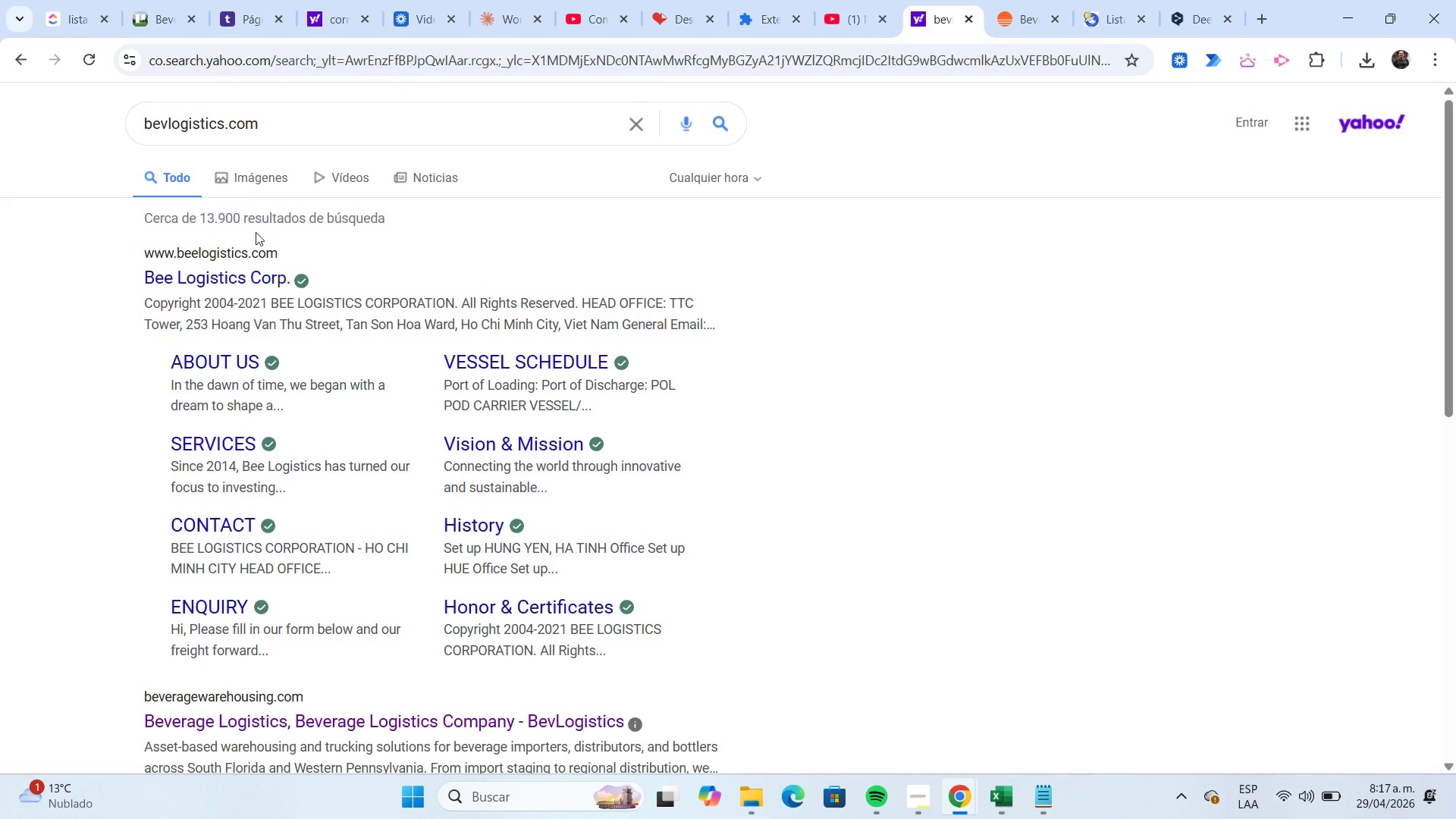 
left_click([245, 175])
 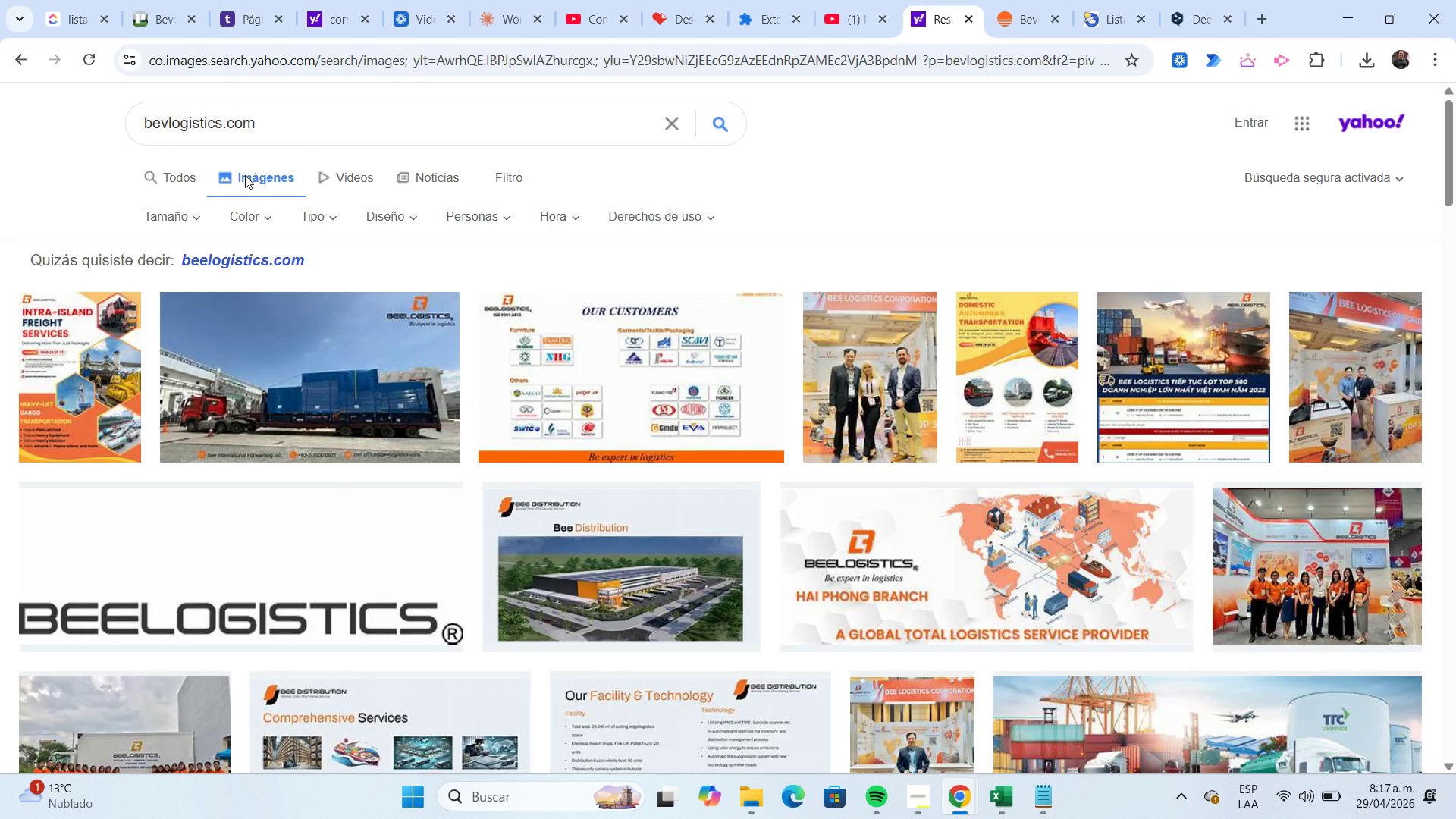 
wait(7.98)
 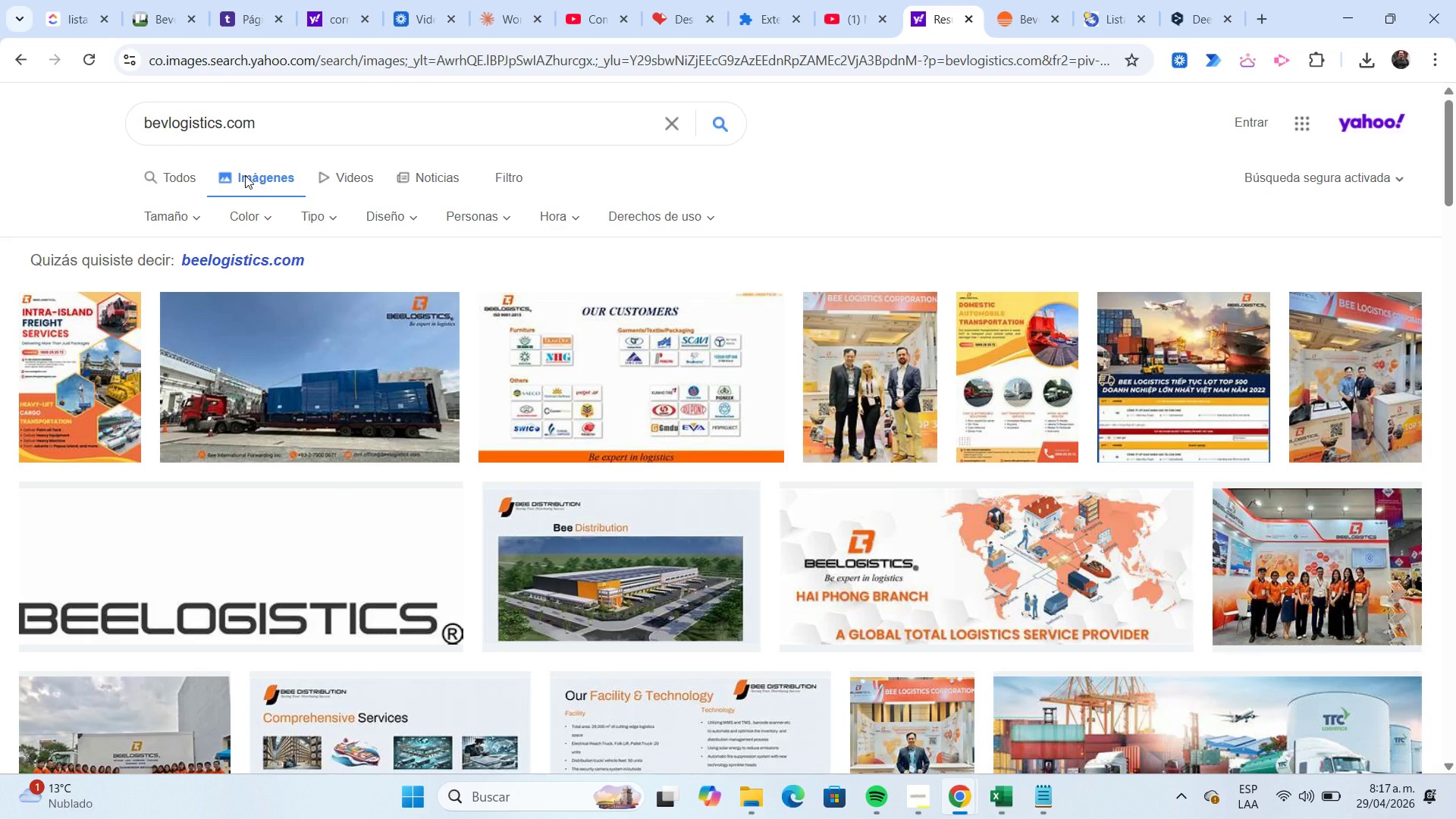 
scroll: coordinate [834, 224], scroll_direction: down, amount: 8.0
 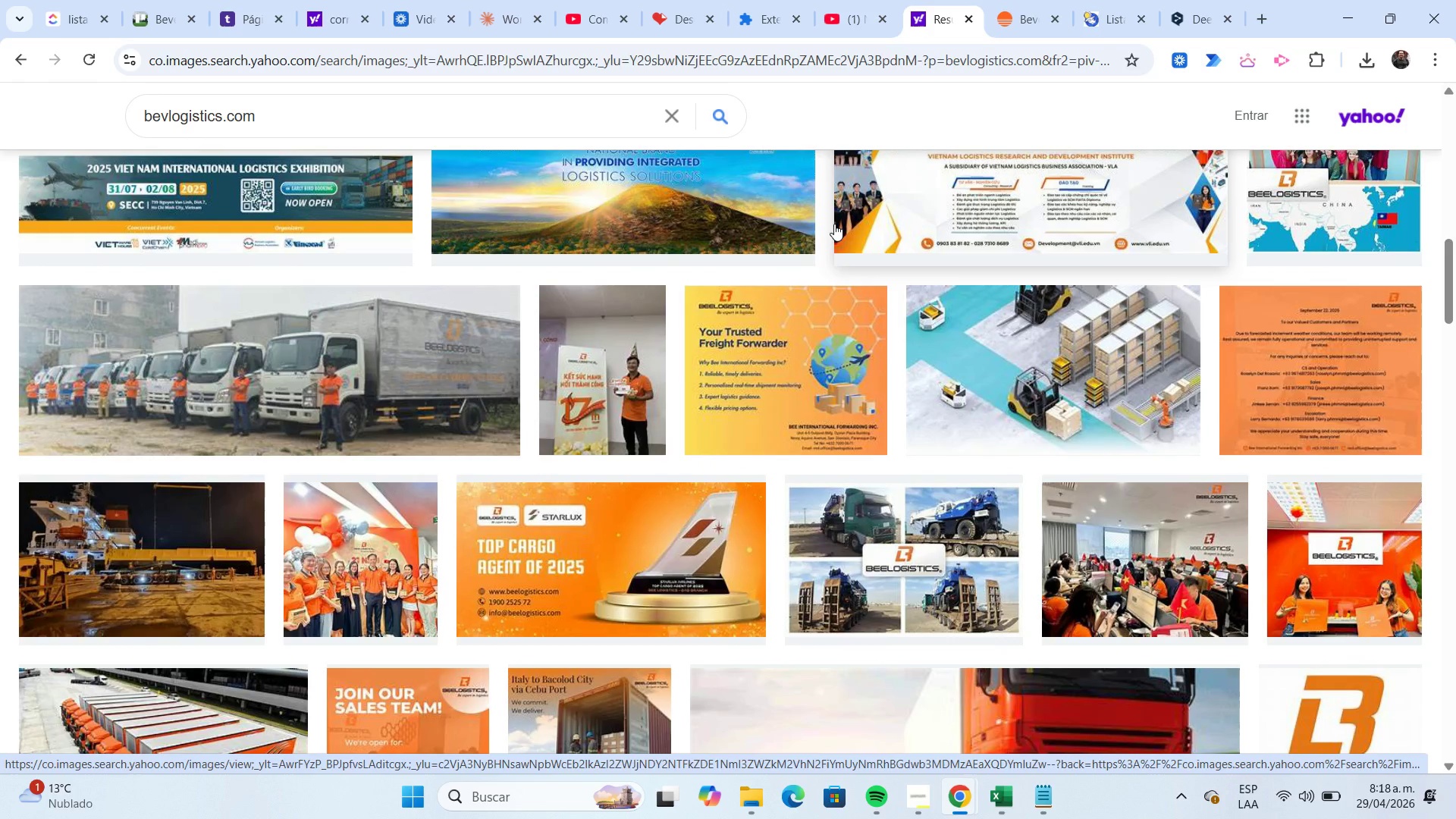 
scroll: coordinate [834, 224], scroll_direction: up, amount: 7.0
 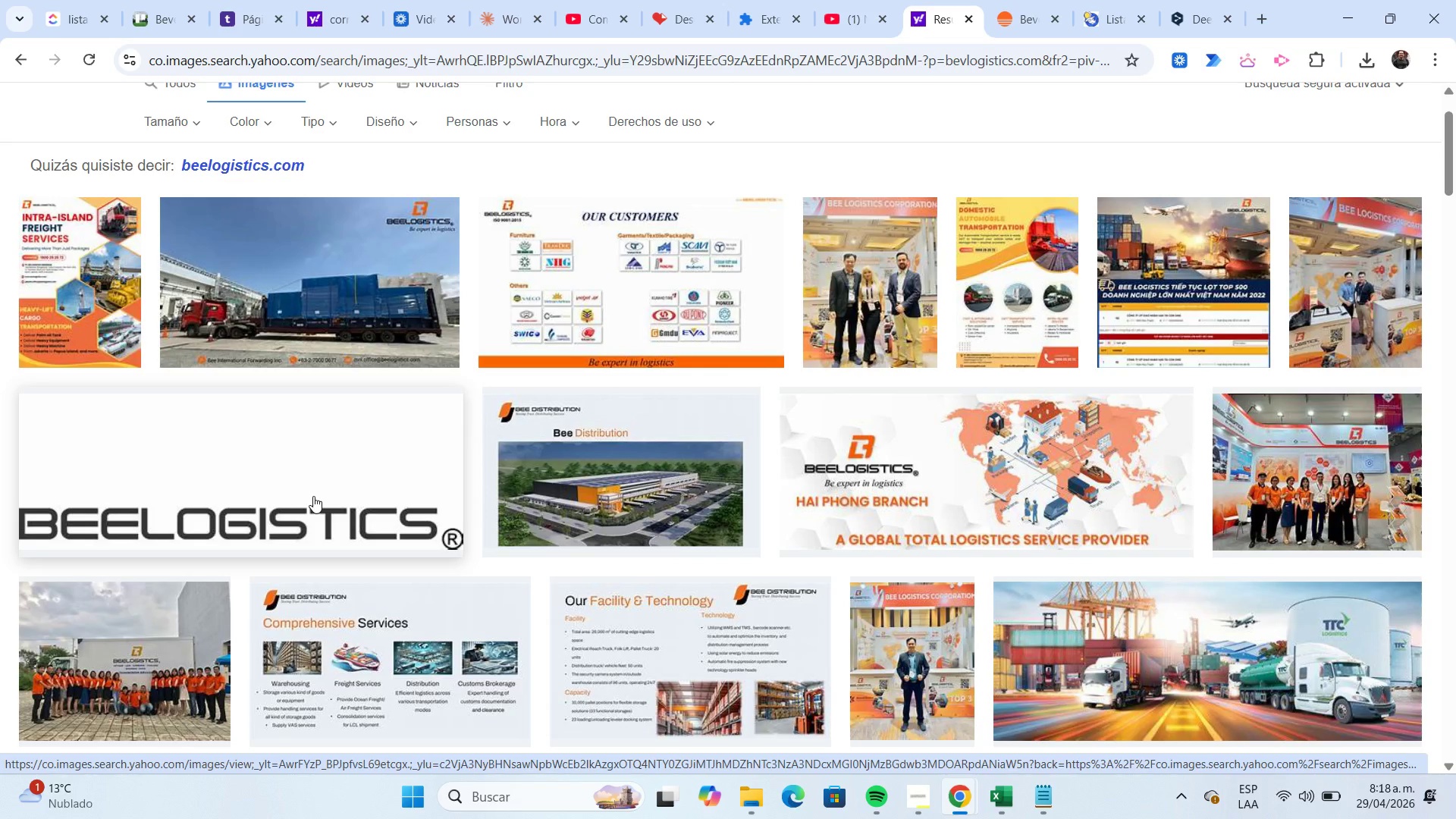 
wait(6.56)
 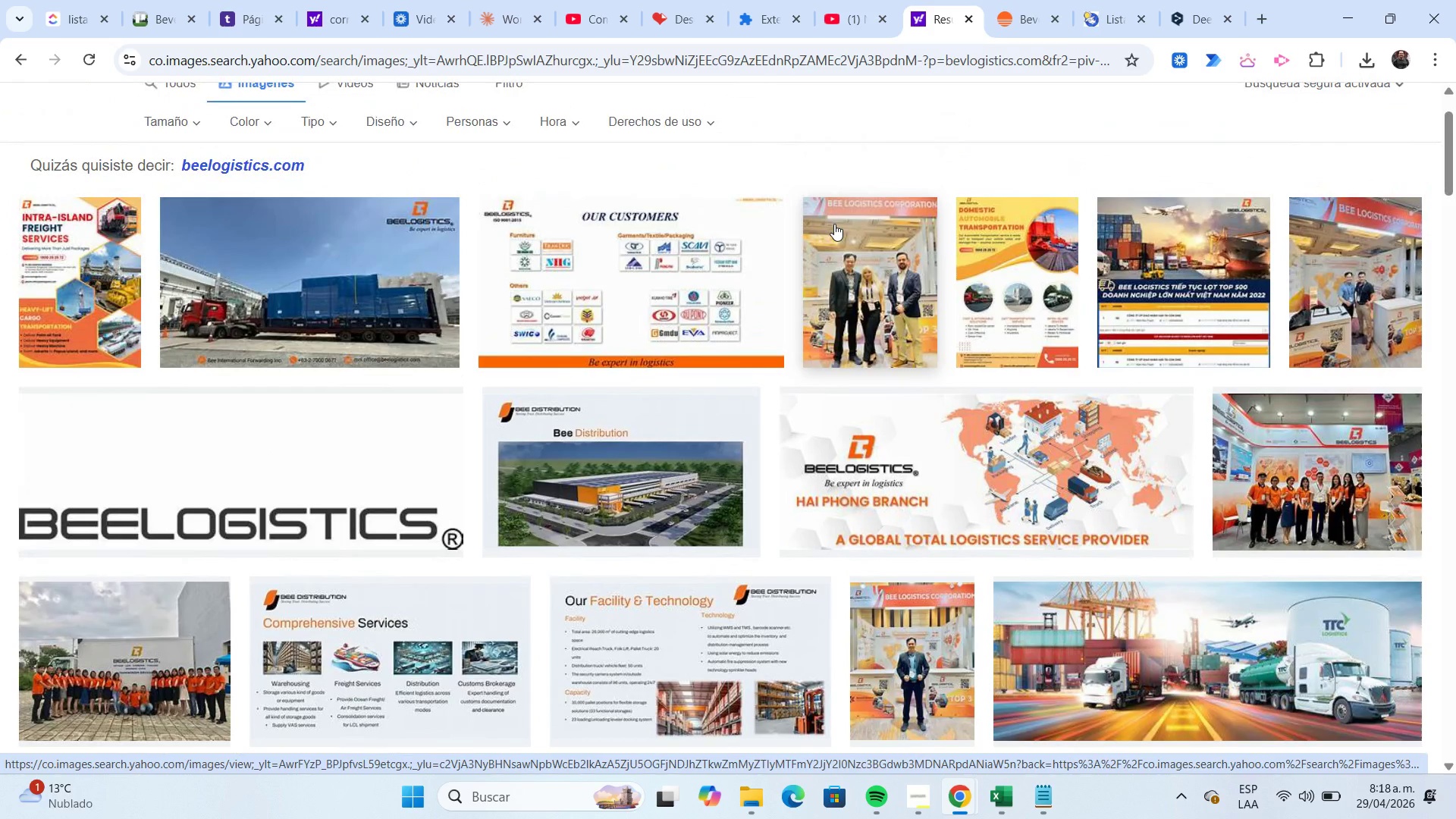 
left_click([1006, 27])
 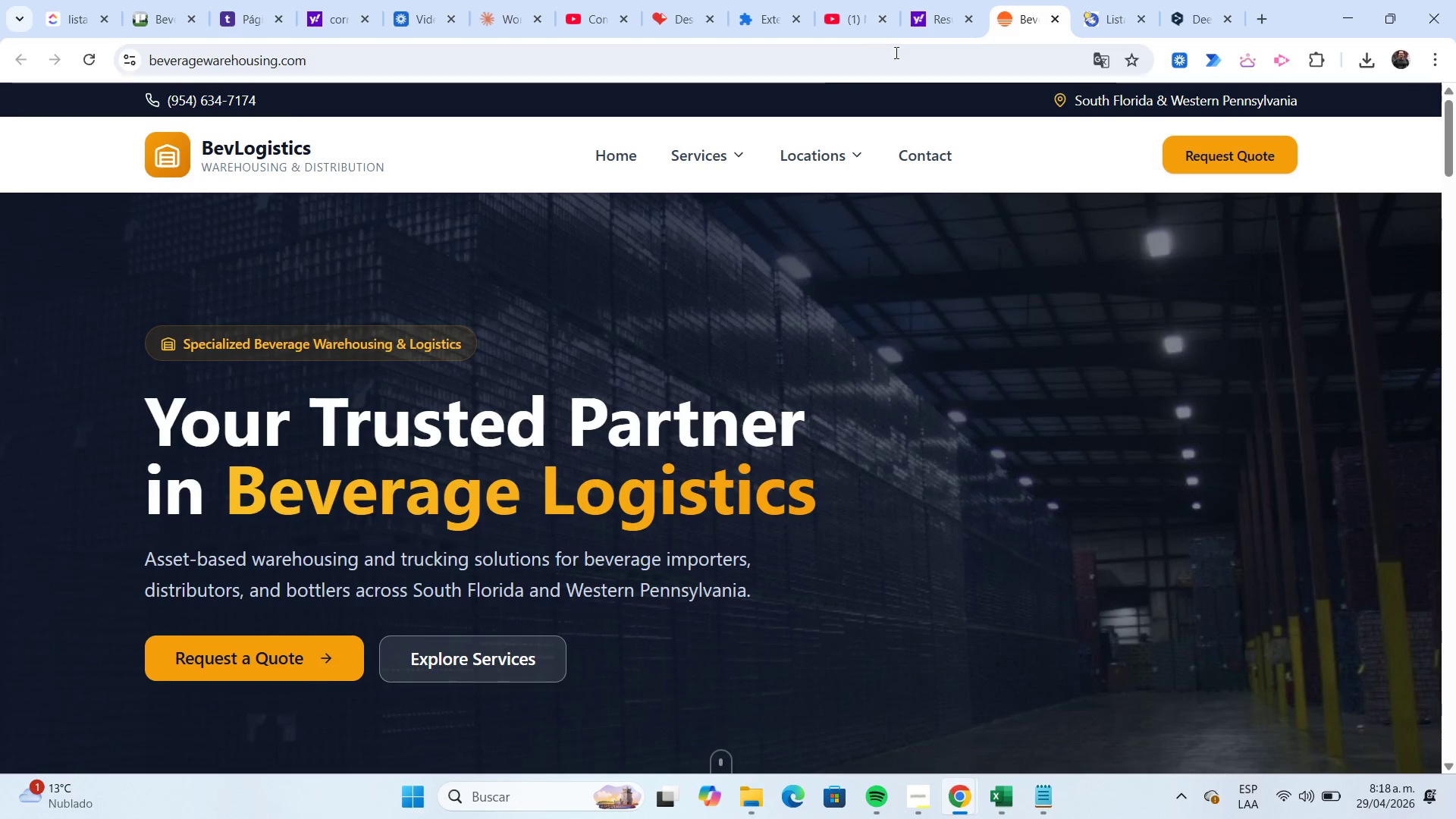 
left_click([938, 25])
 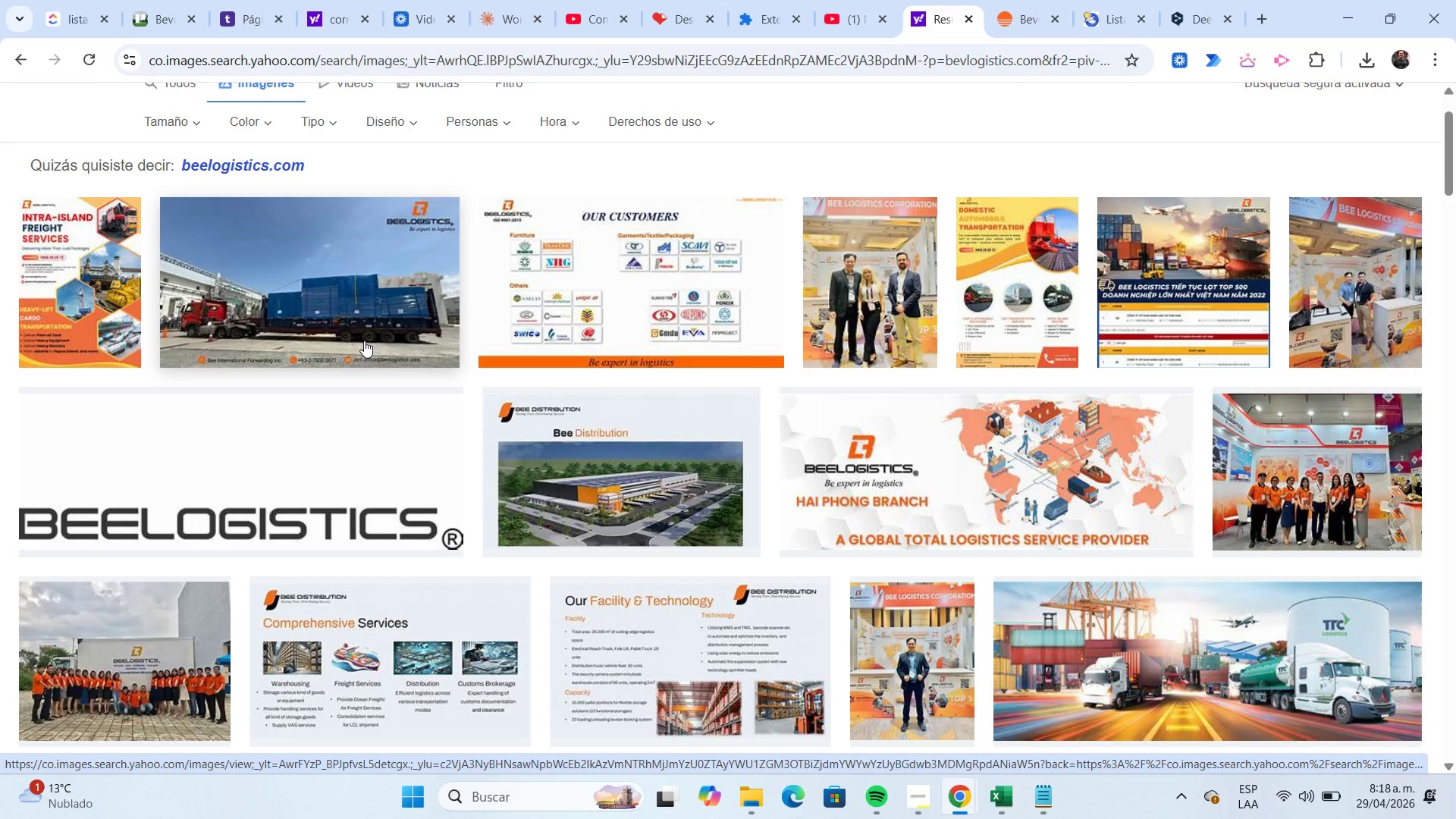 
scroll: coordinate [343, 362], scroll_direction: down, amount: 7.0
 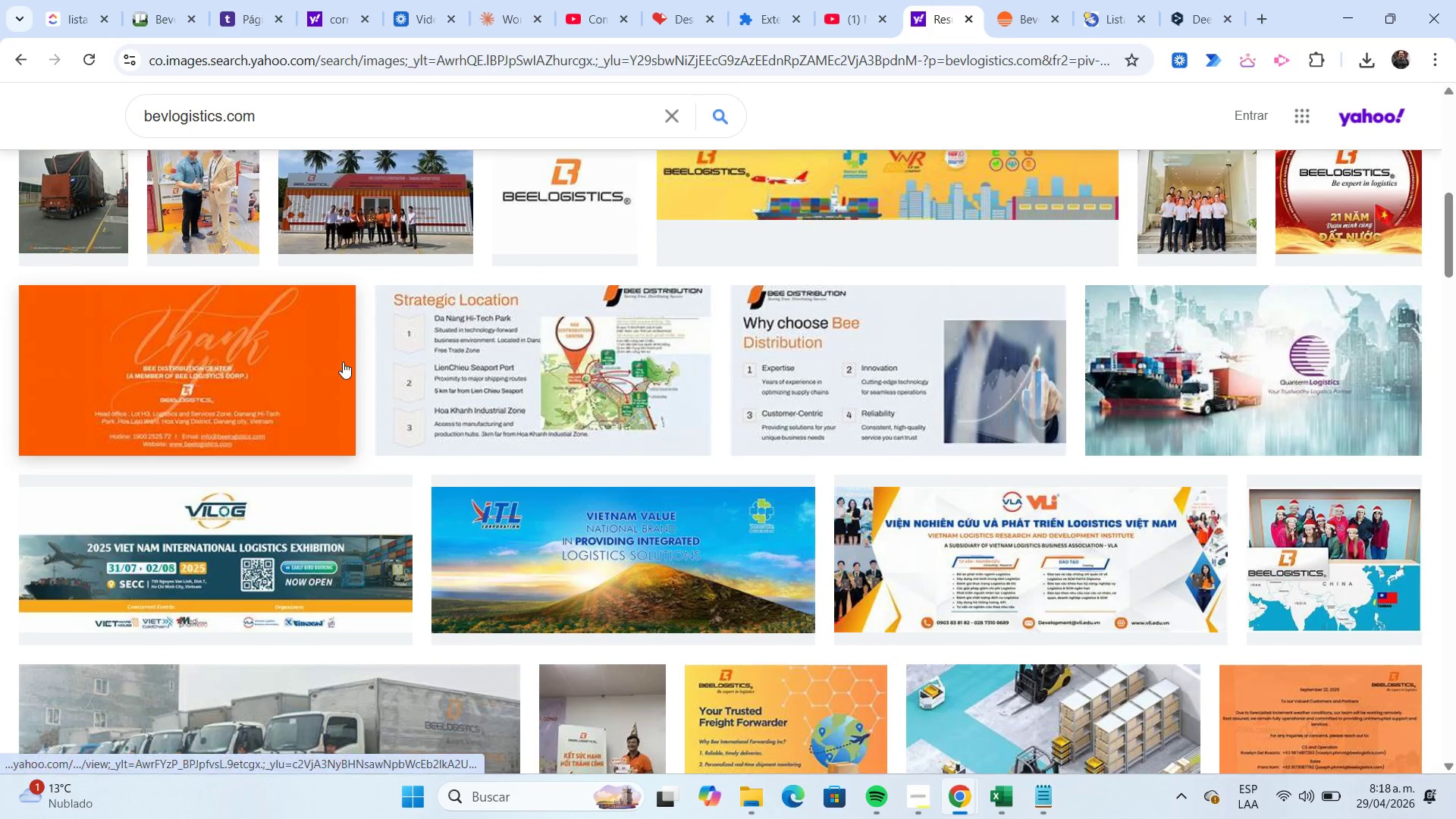 
scroll: coordinate [343, 362], scroll_direction: up, amount: 5.0
 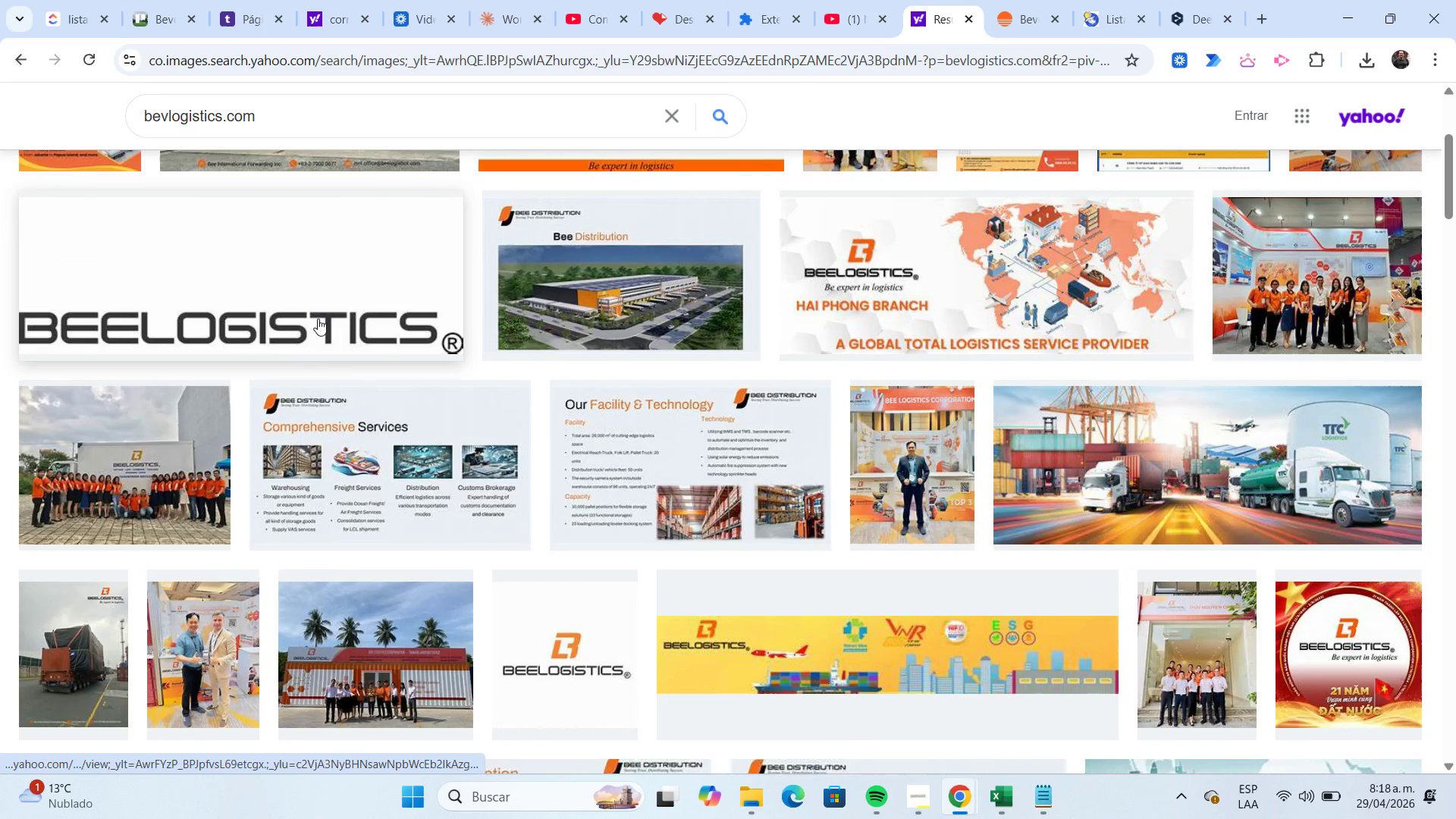 
right_click([318, 317])
 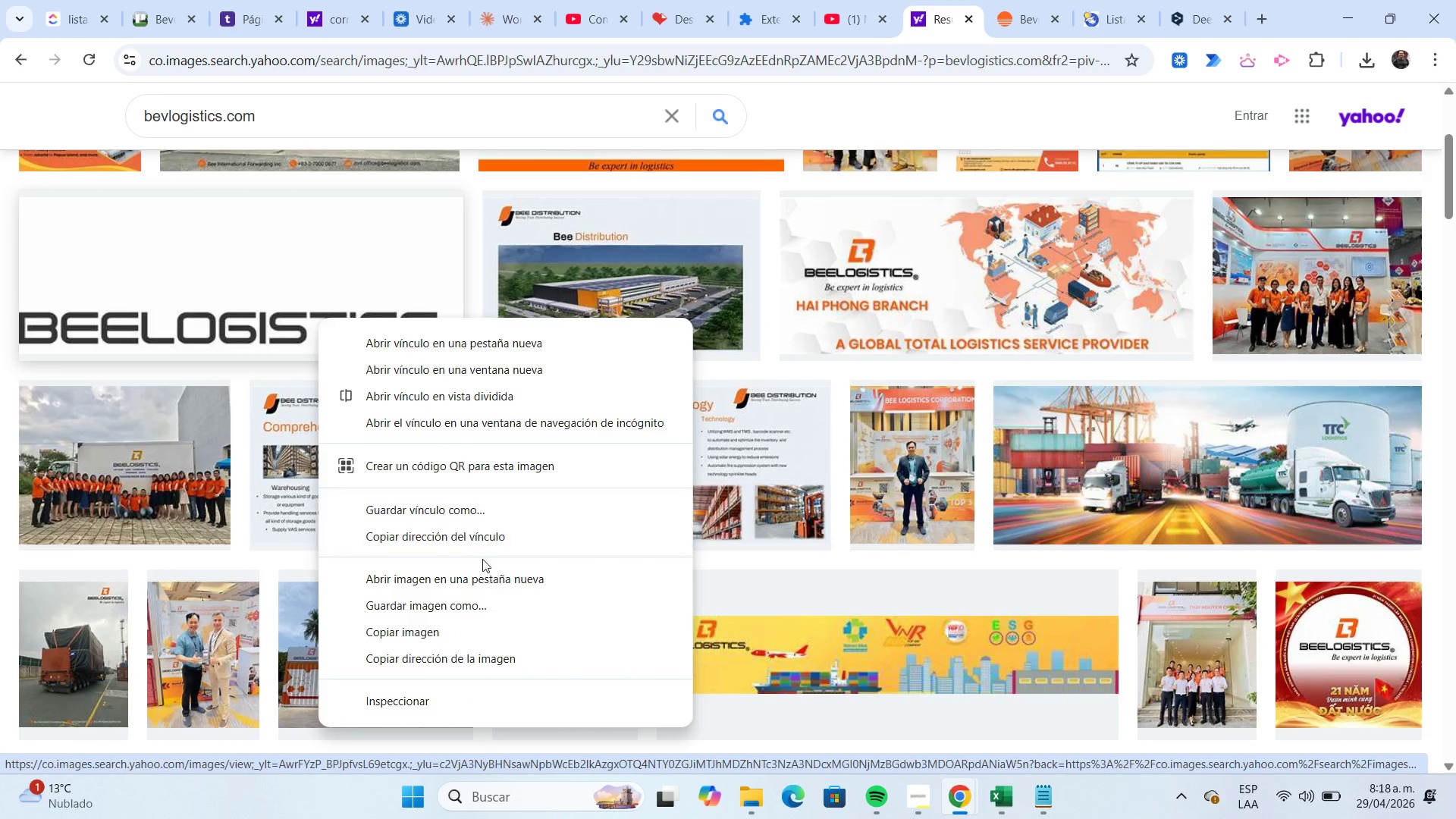 
left_click([491, 600])
 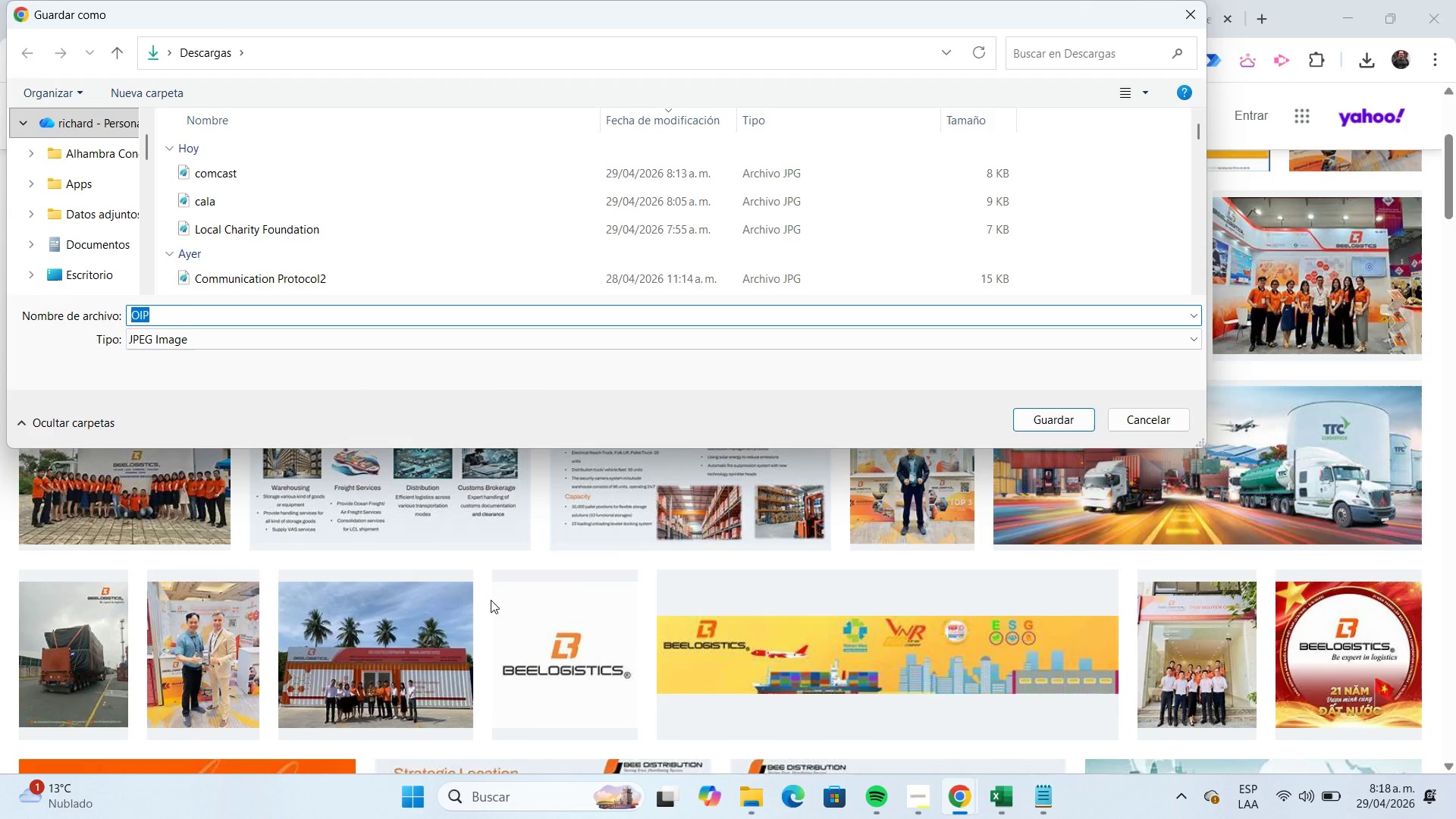 
key(Control+V)
 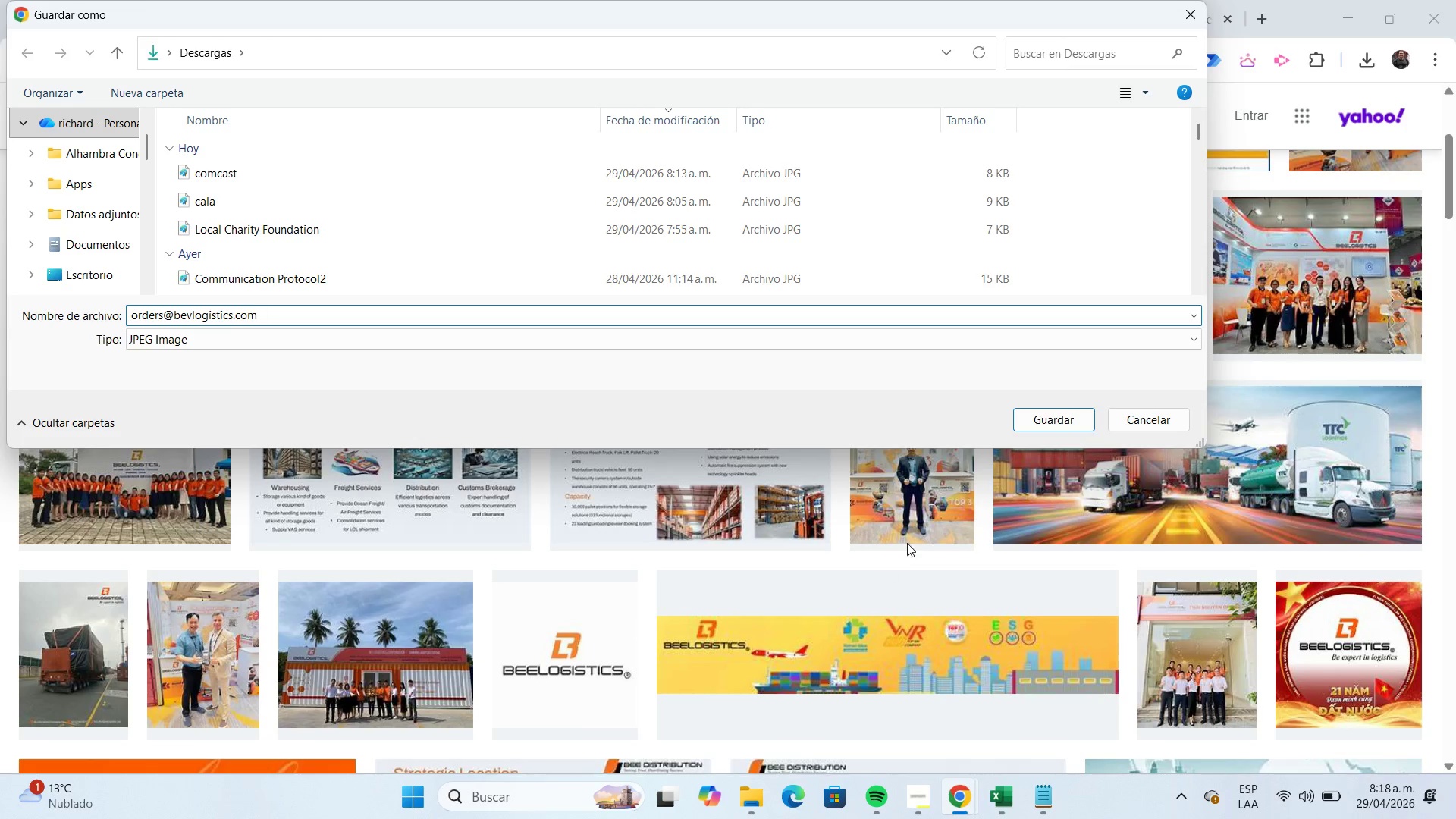 
left_click([1041, 425])
 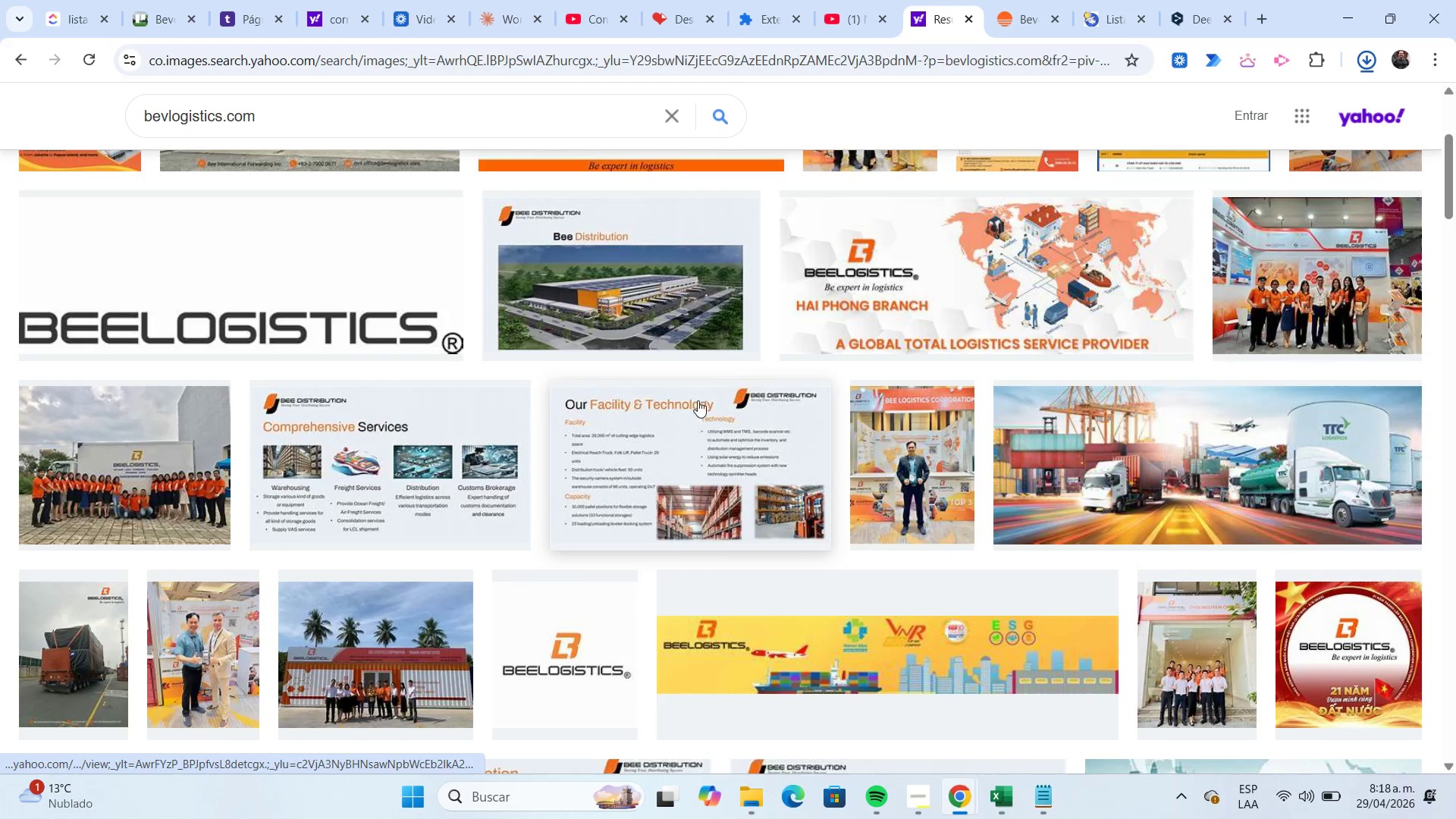 
scroll: coordinate [418, 362], scroll_direction: up, amount: 8.0
 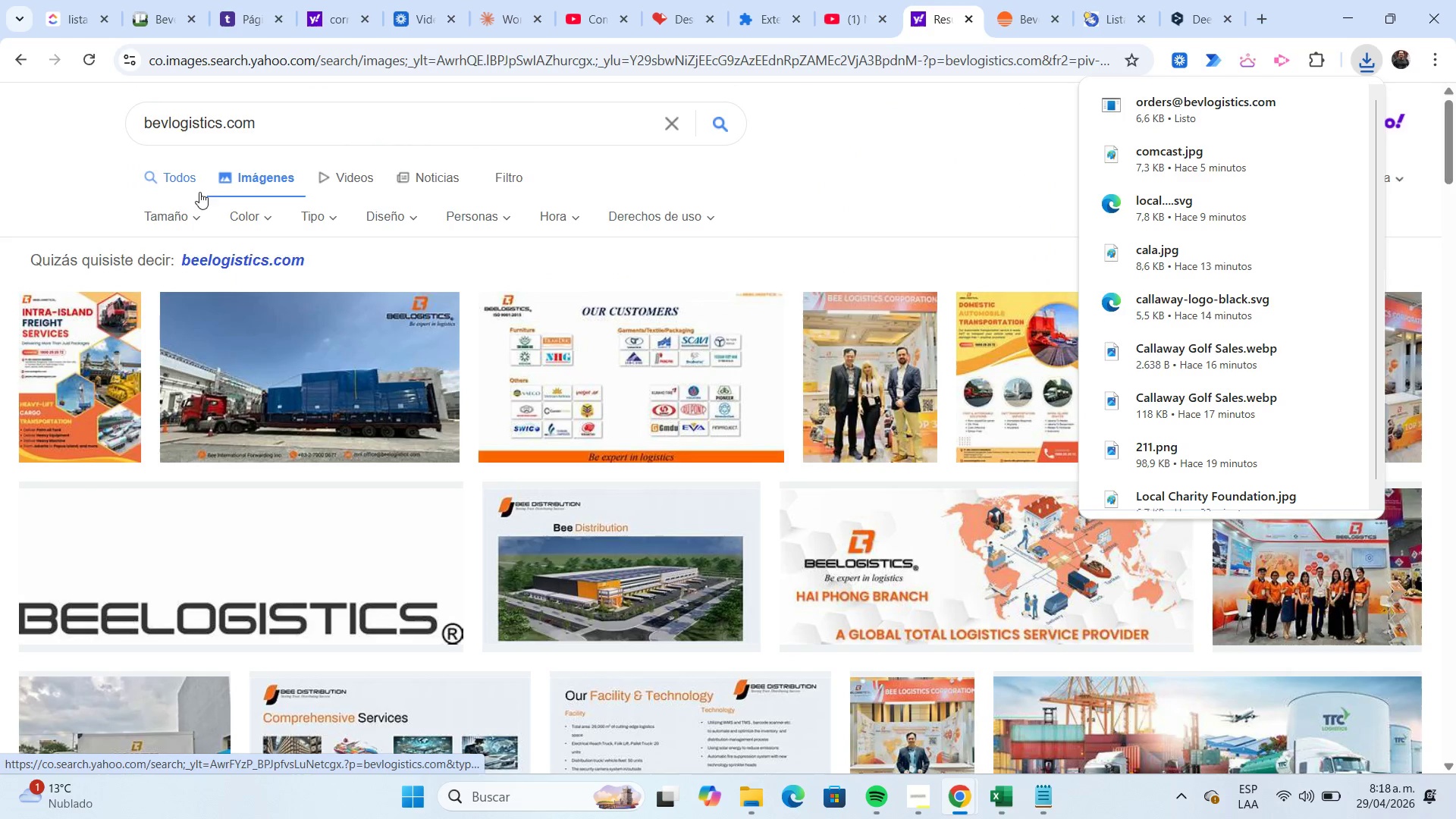 
left_click([192, 185])
 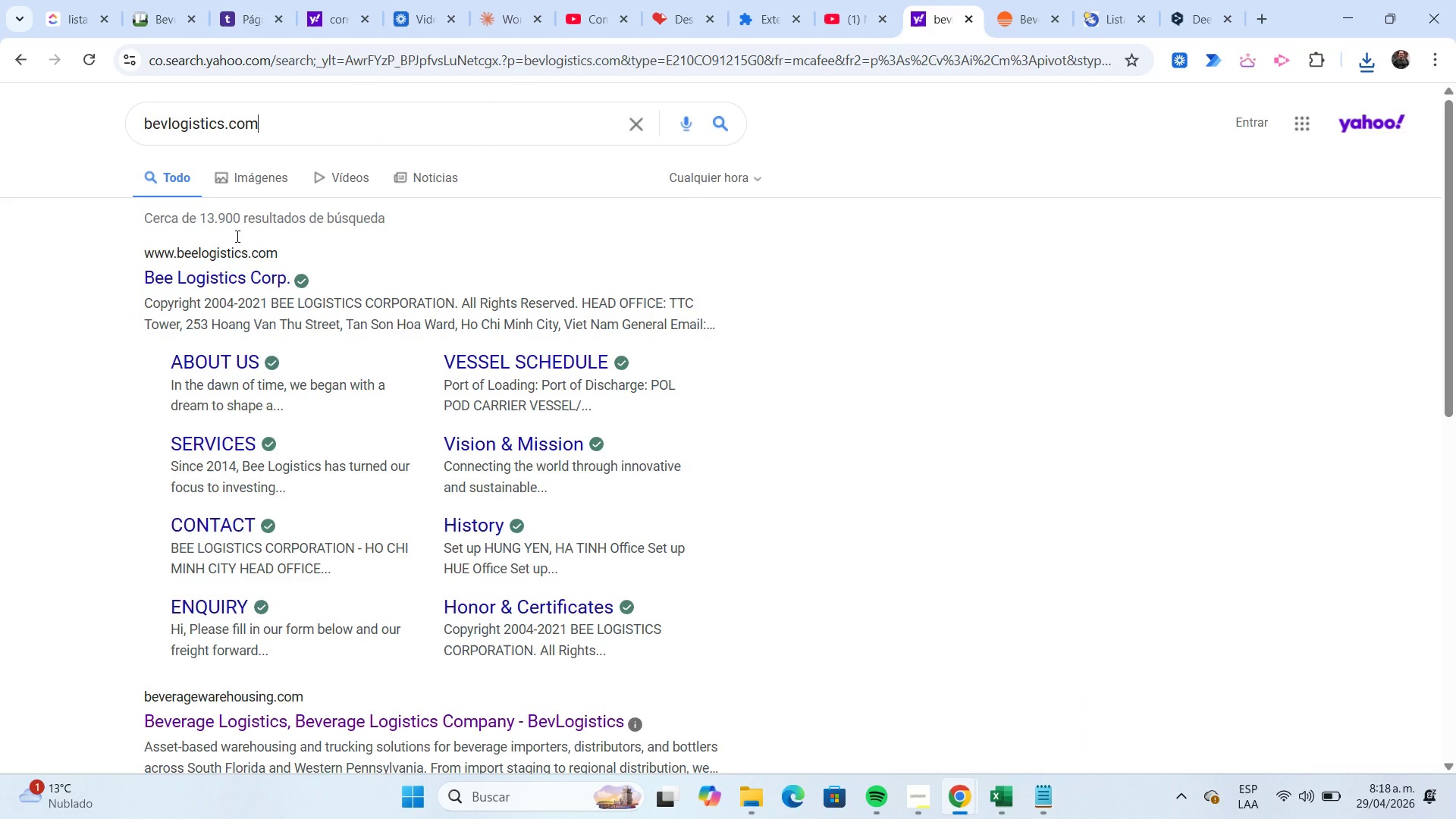 
scroll: coordinate [288, 304], scroll_direction: down, amount: 7.0
 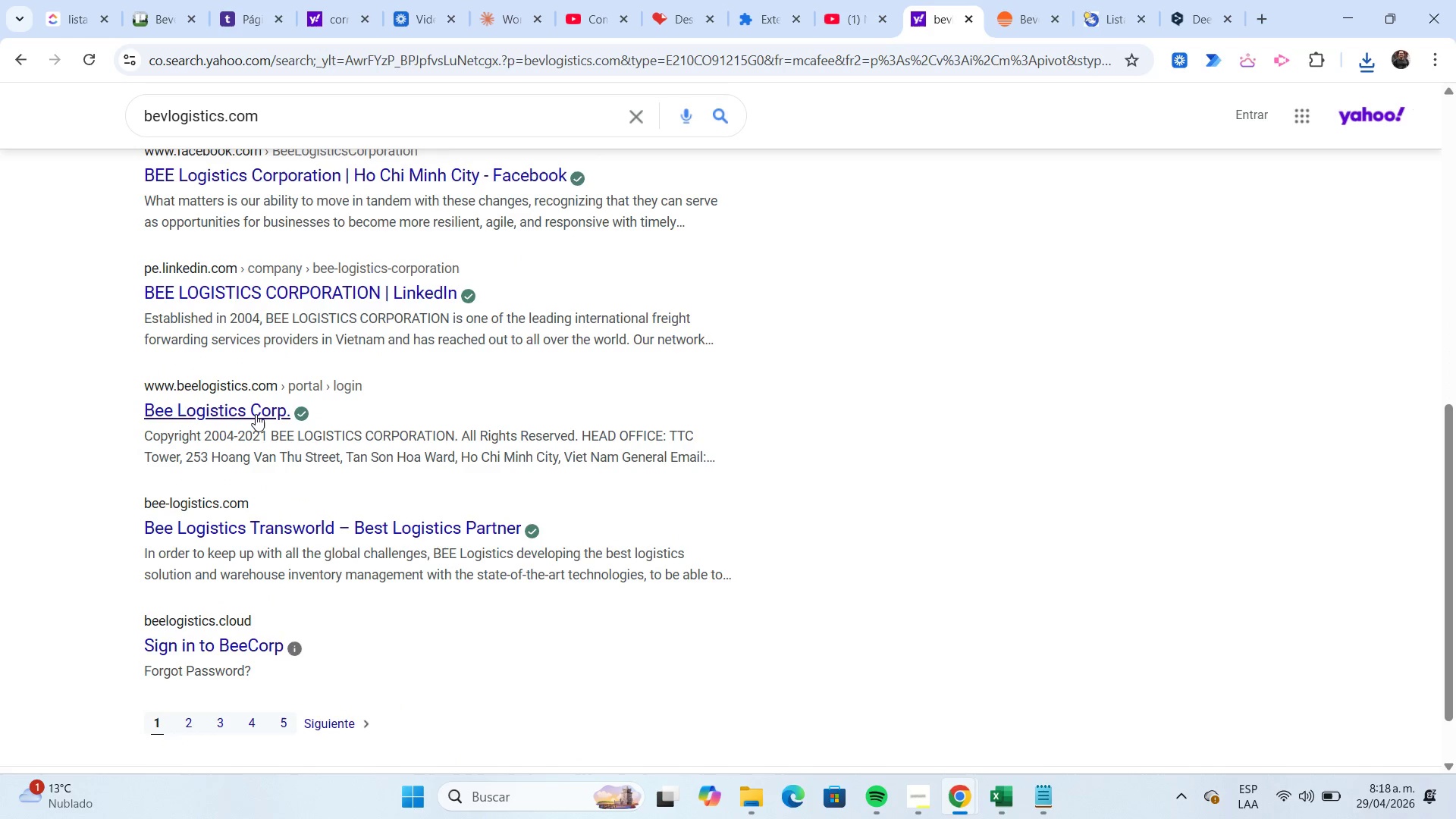 
left_click([256, 414])
 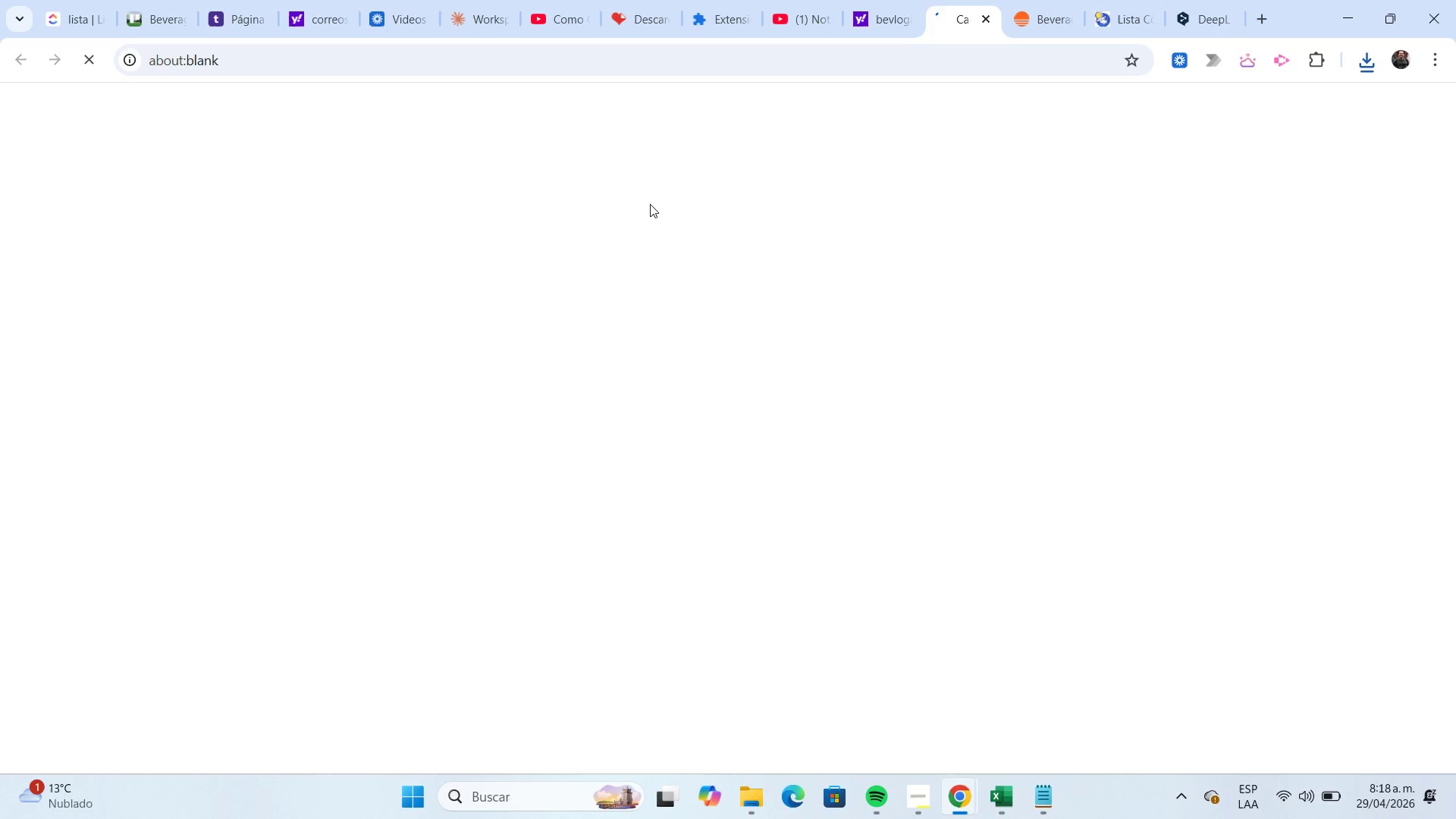 
wait(5.8)
 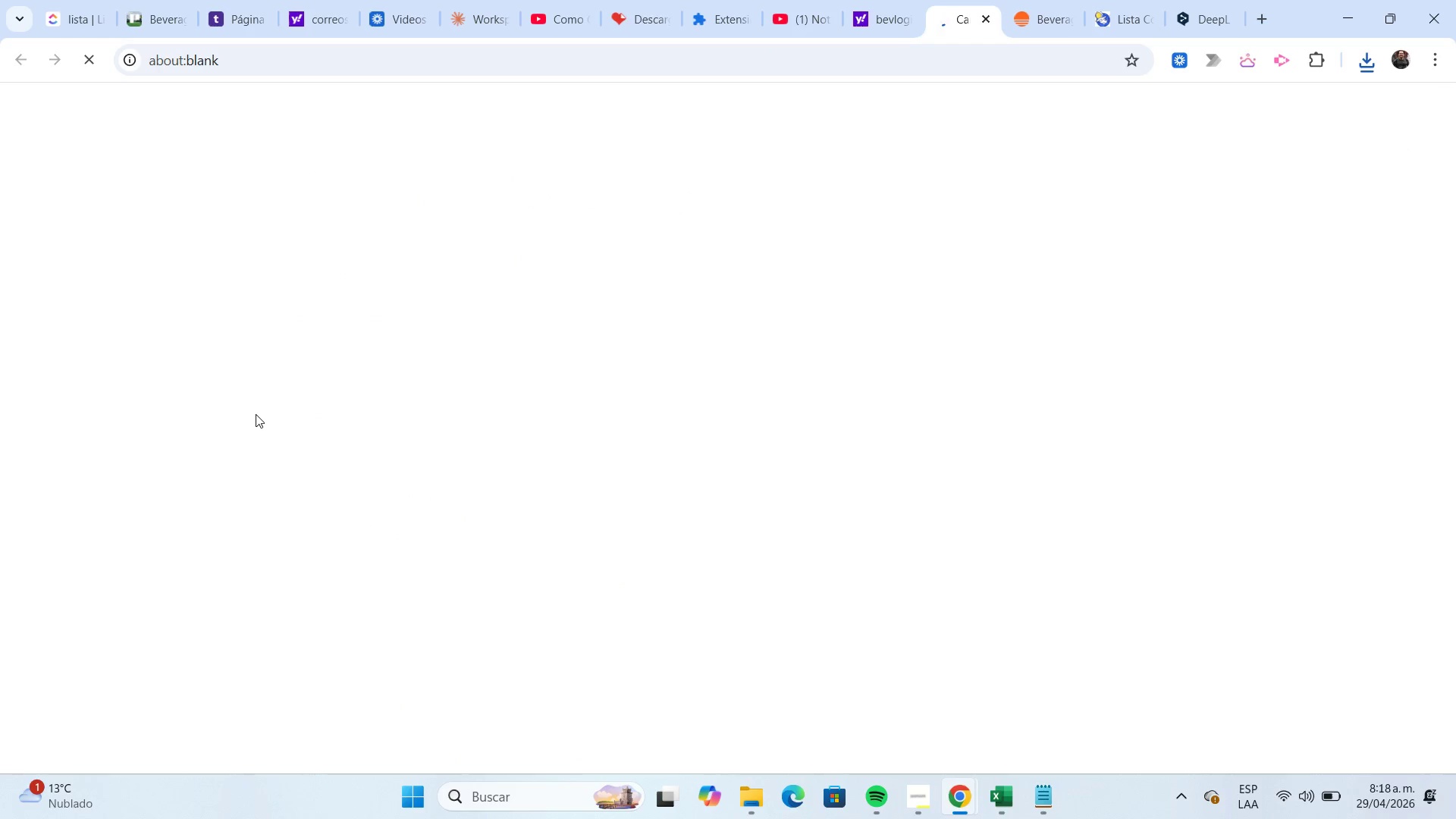 
left_click([1040, 17])
 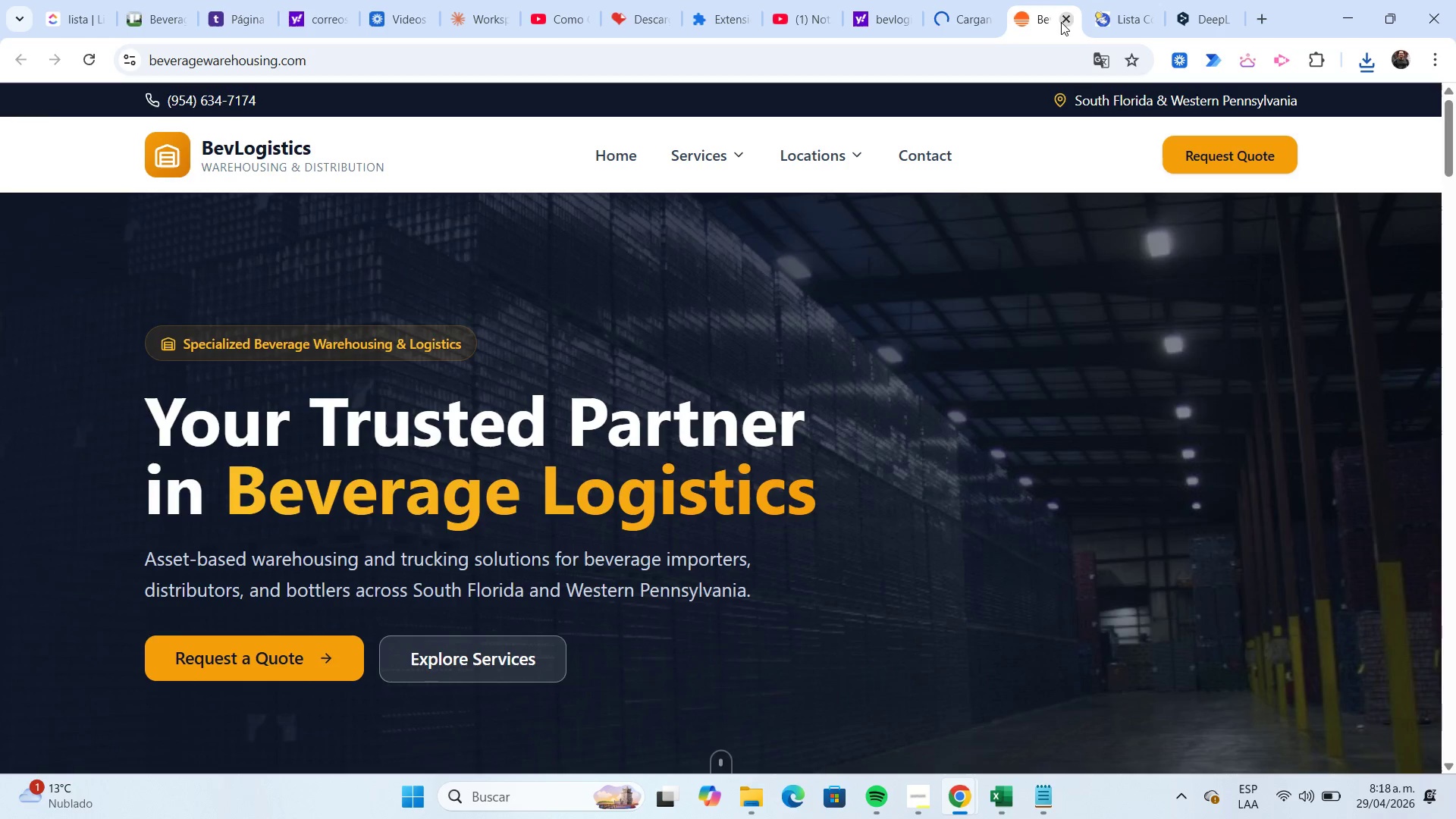 
wait(9.34)
 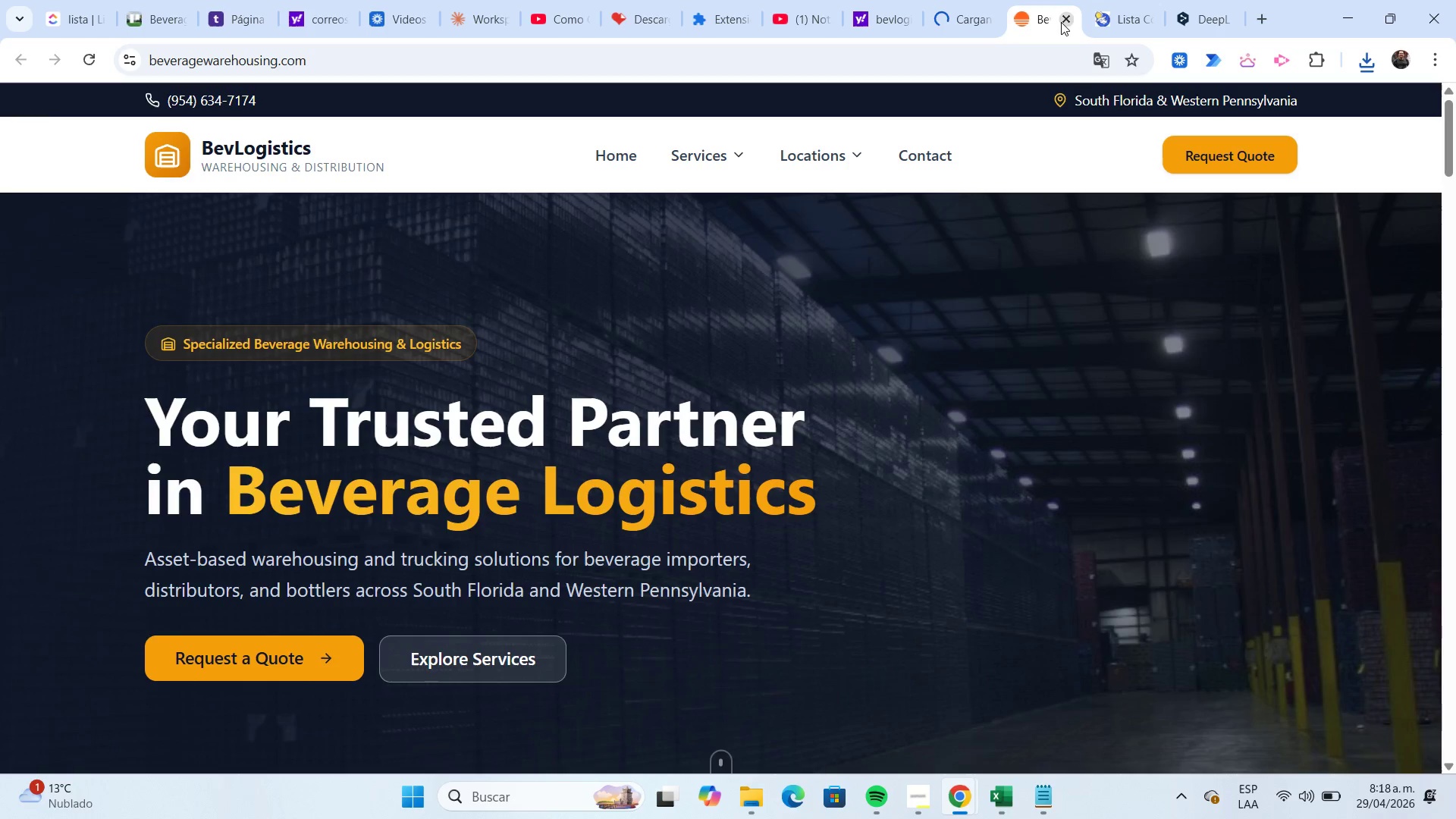 
left_click([165, 27])
 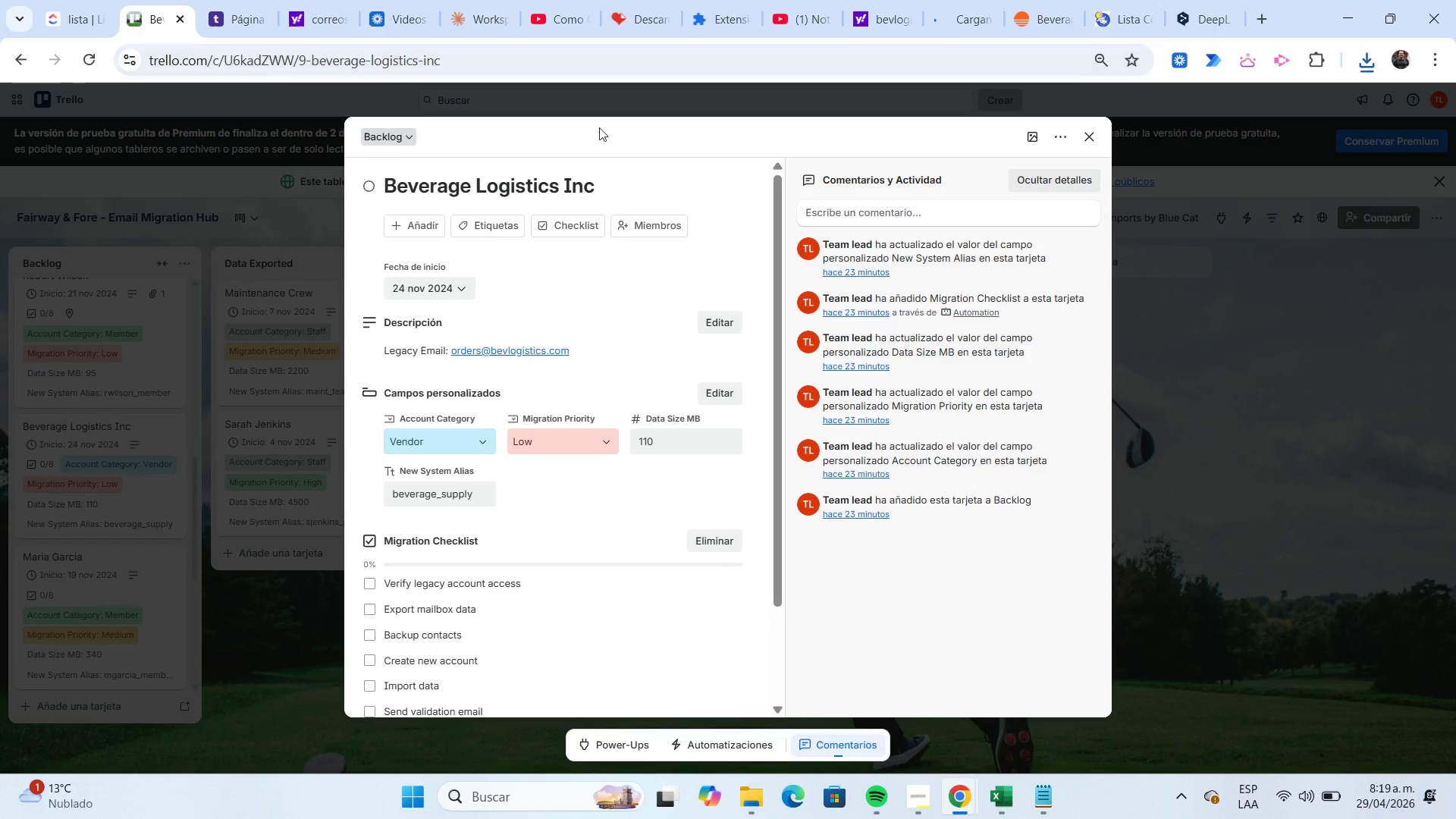 
left_click([1051, 17])
 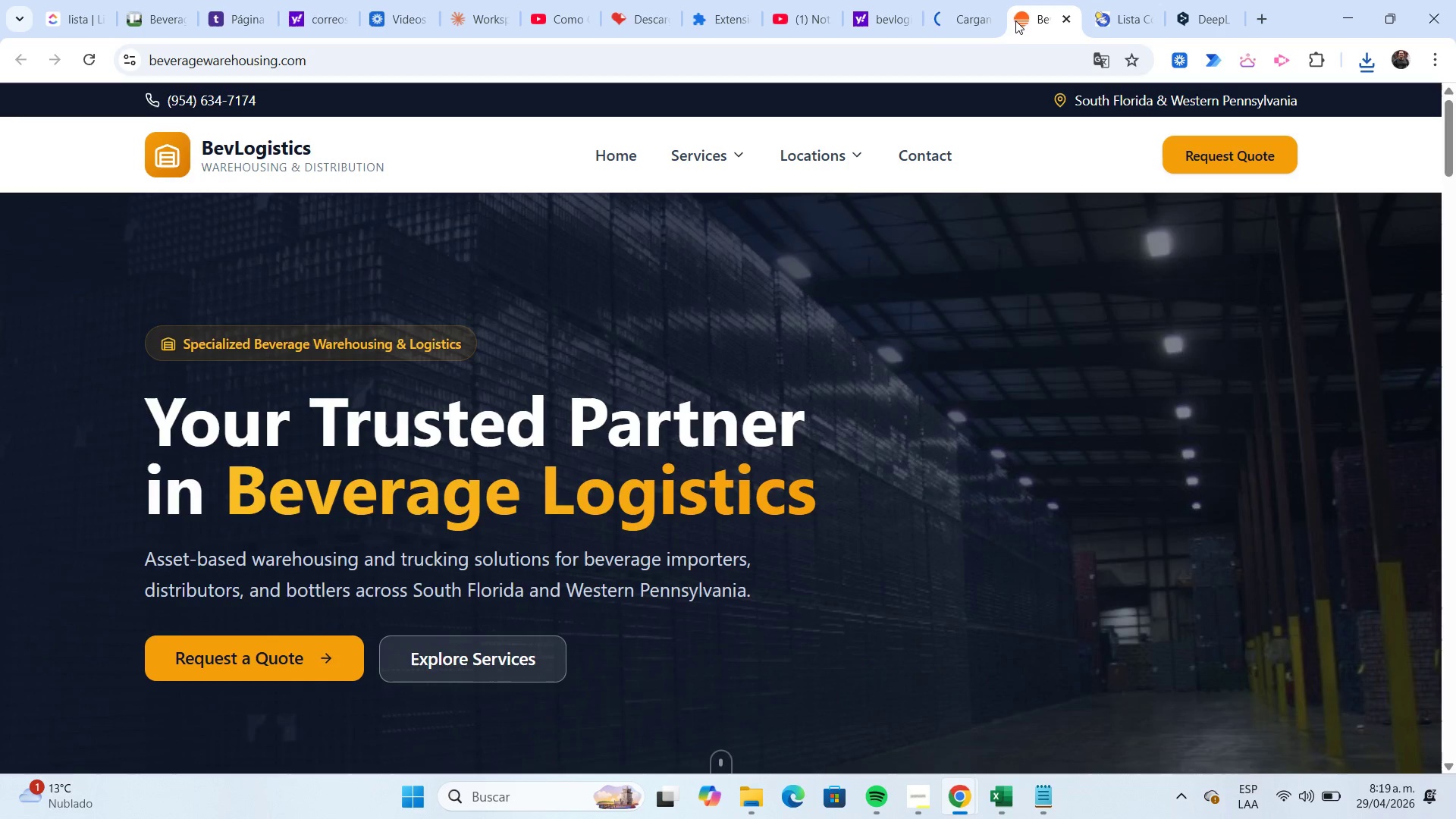 
left_click([968, 18])
 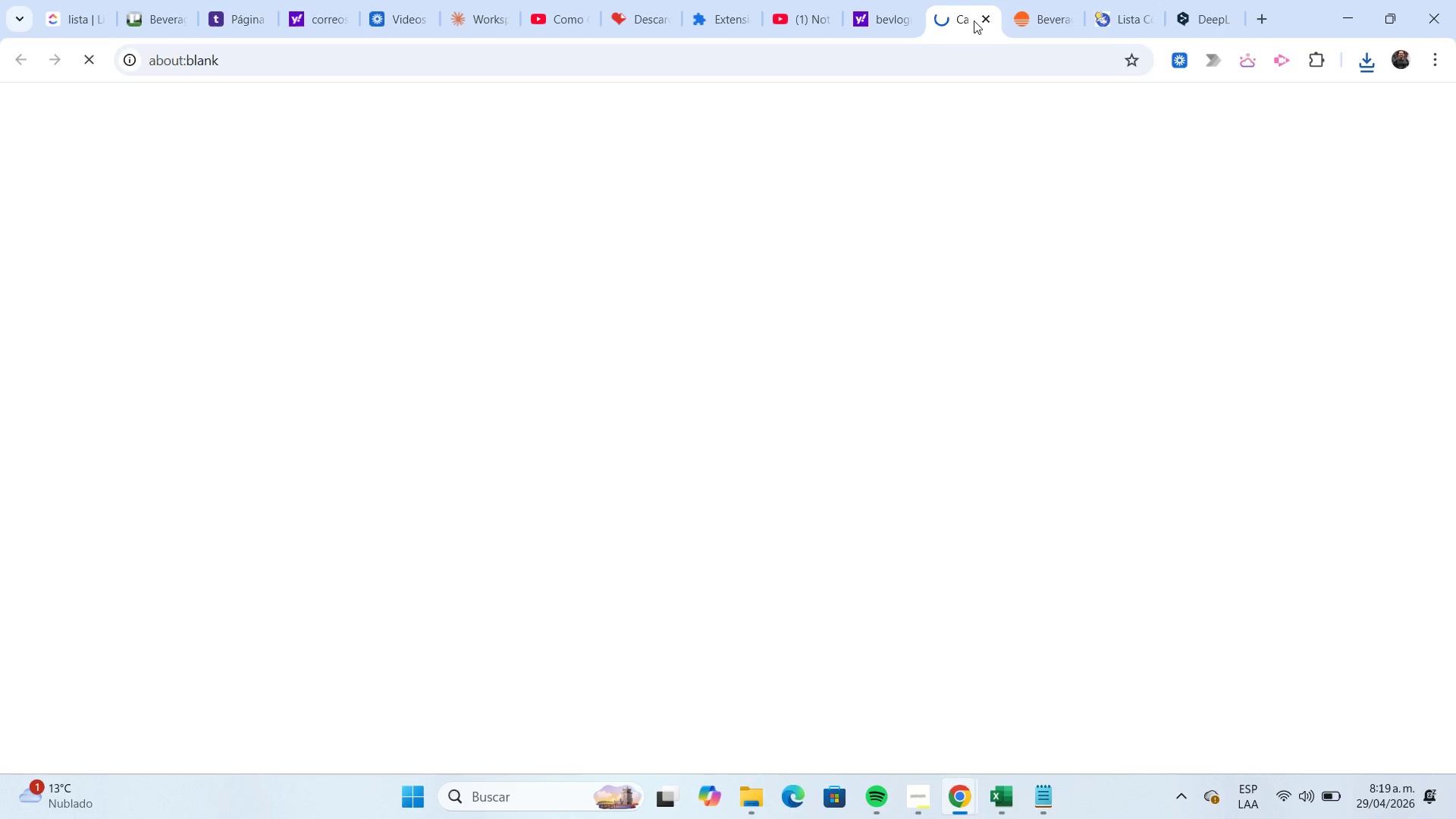 
left_click([984, 22])
 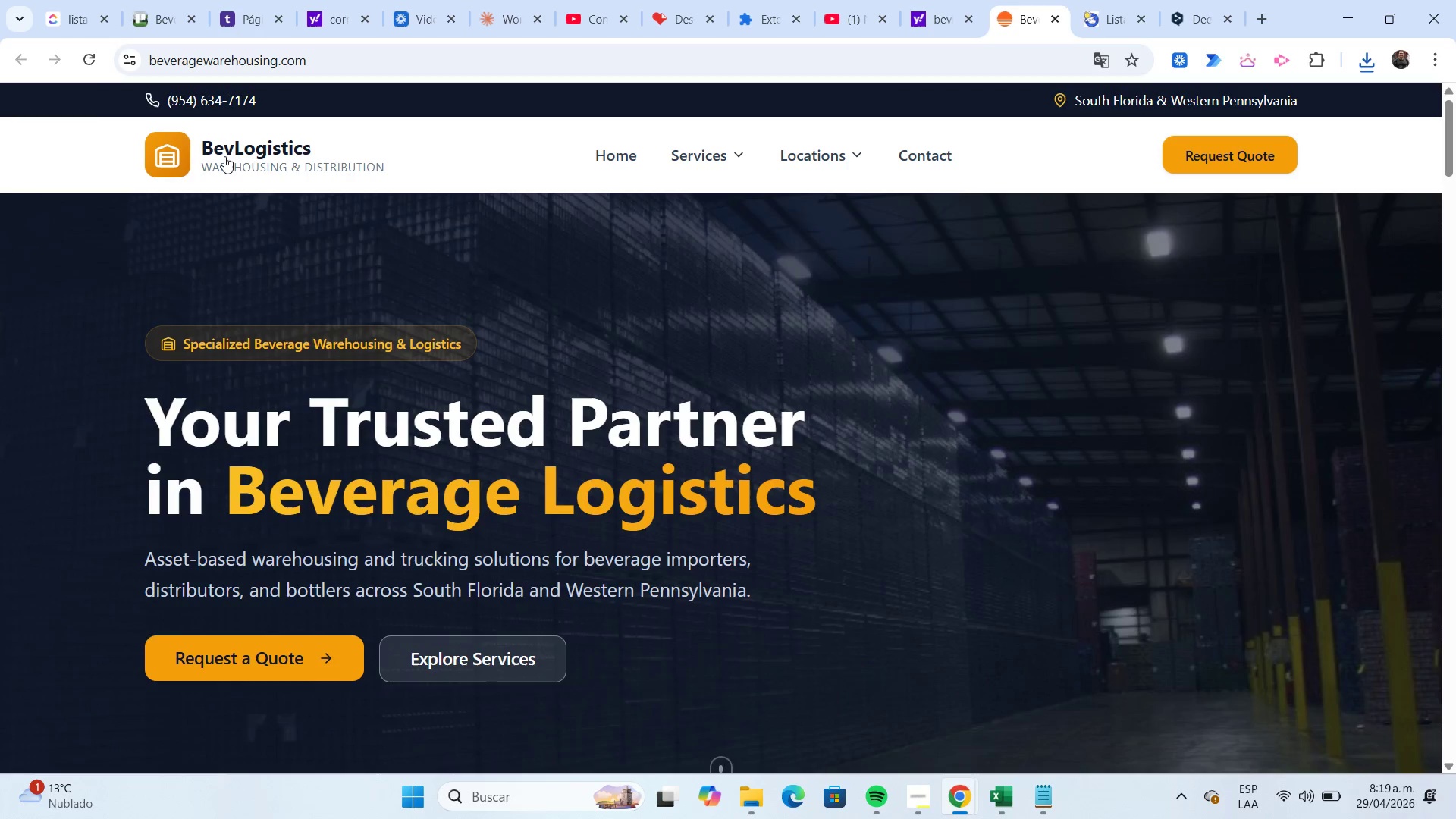 
wait(8.75)
 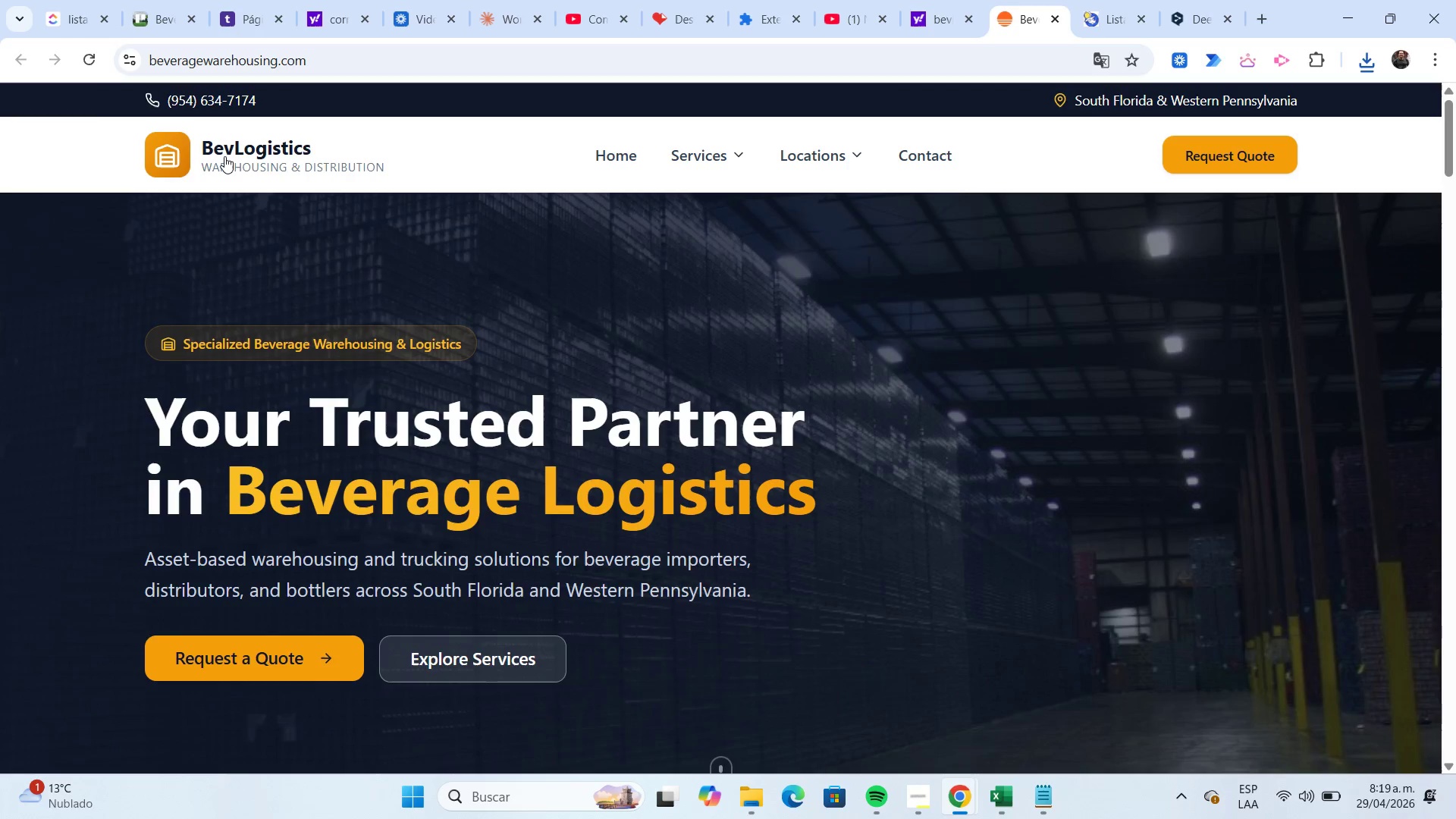 
left_click([316, 67])
 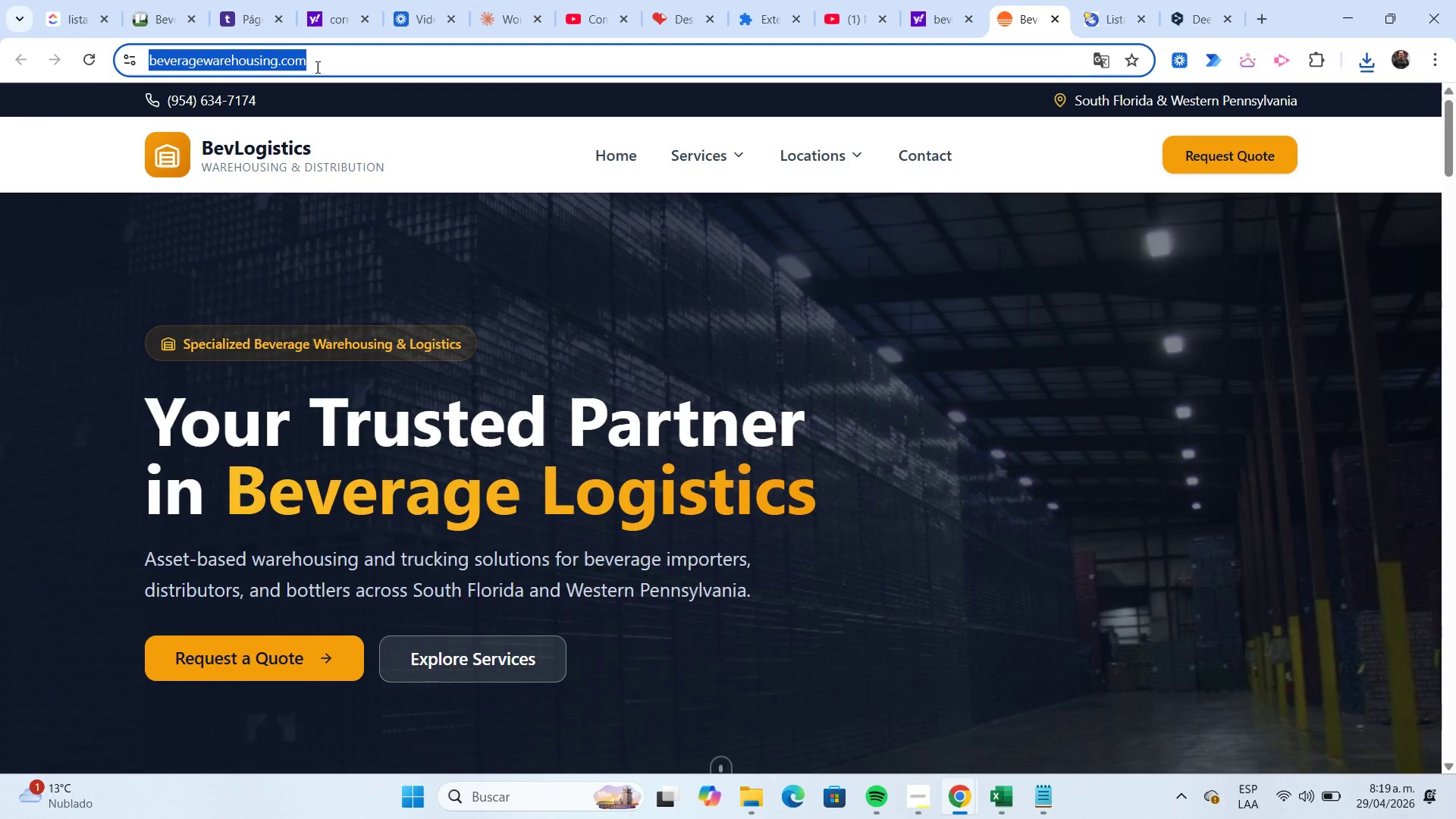 
key(Control+C)
 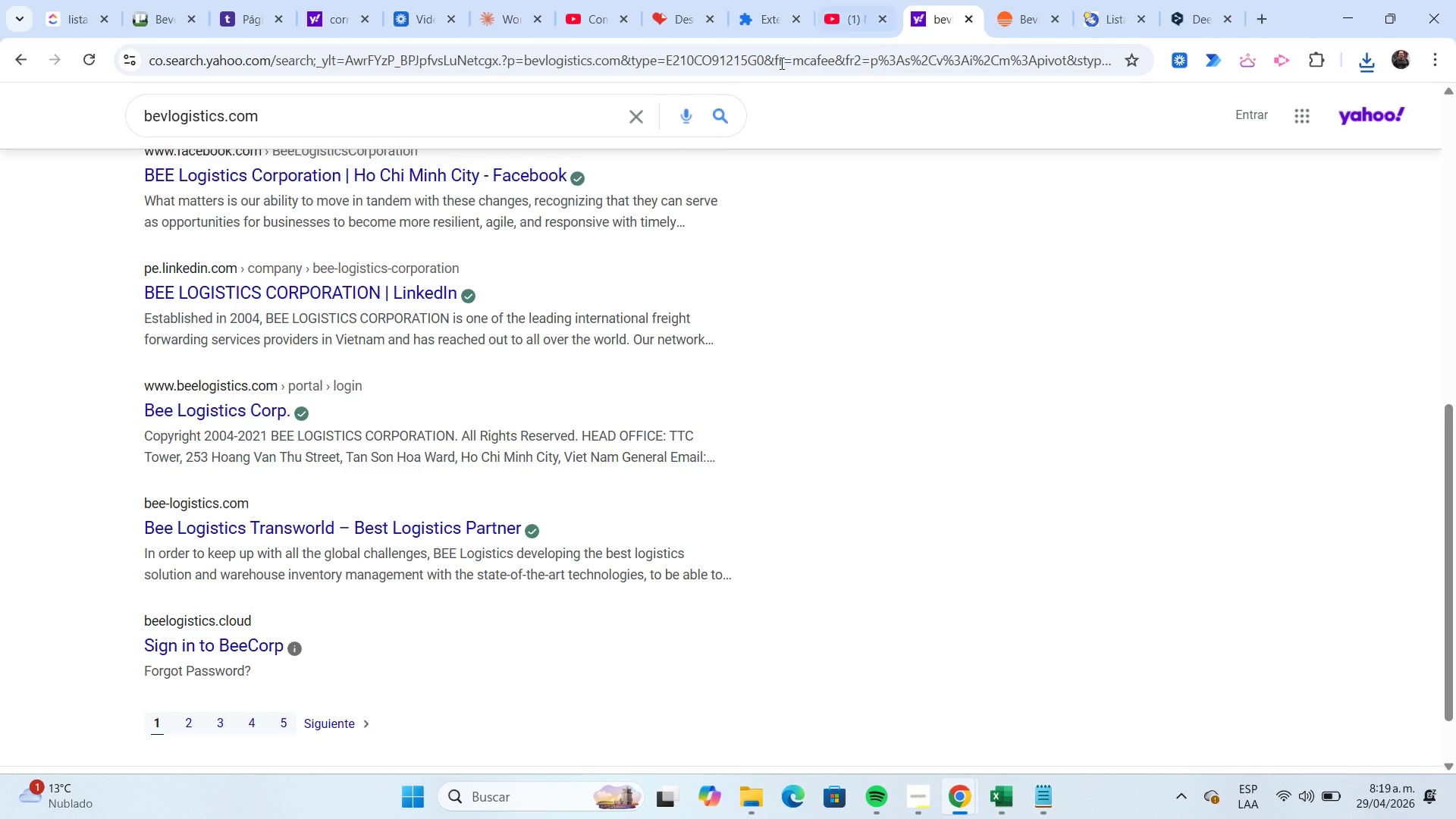 
left_click([331, 102])
 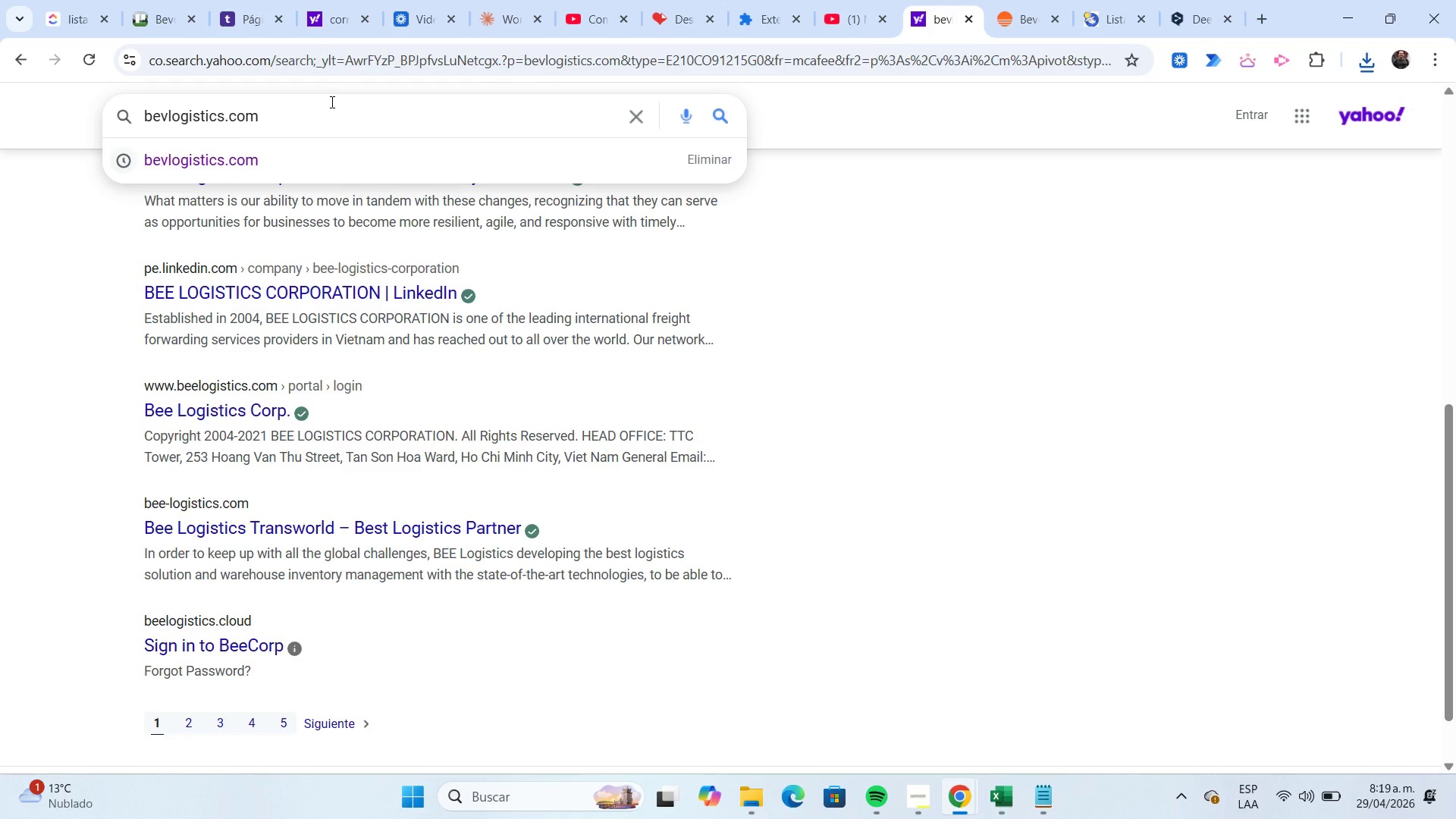 
key(Shift+Home)
 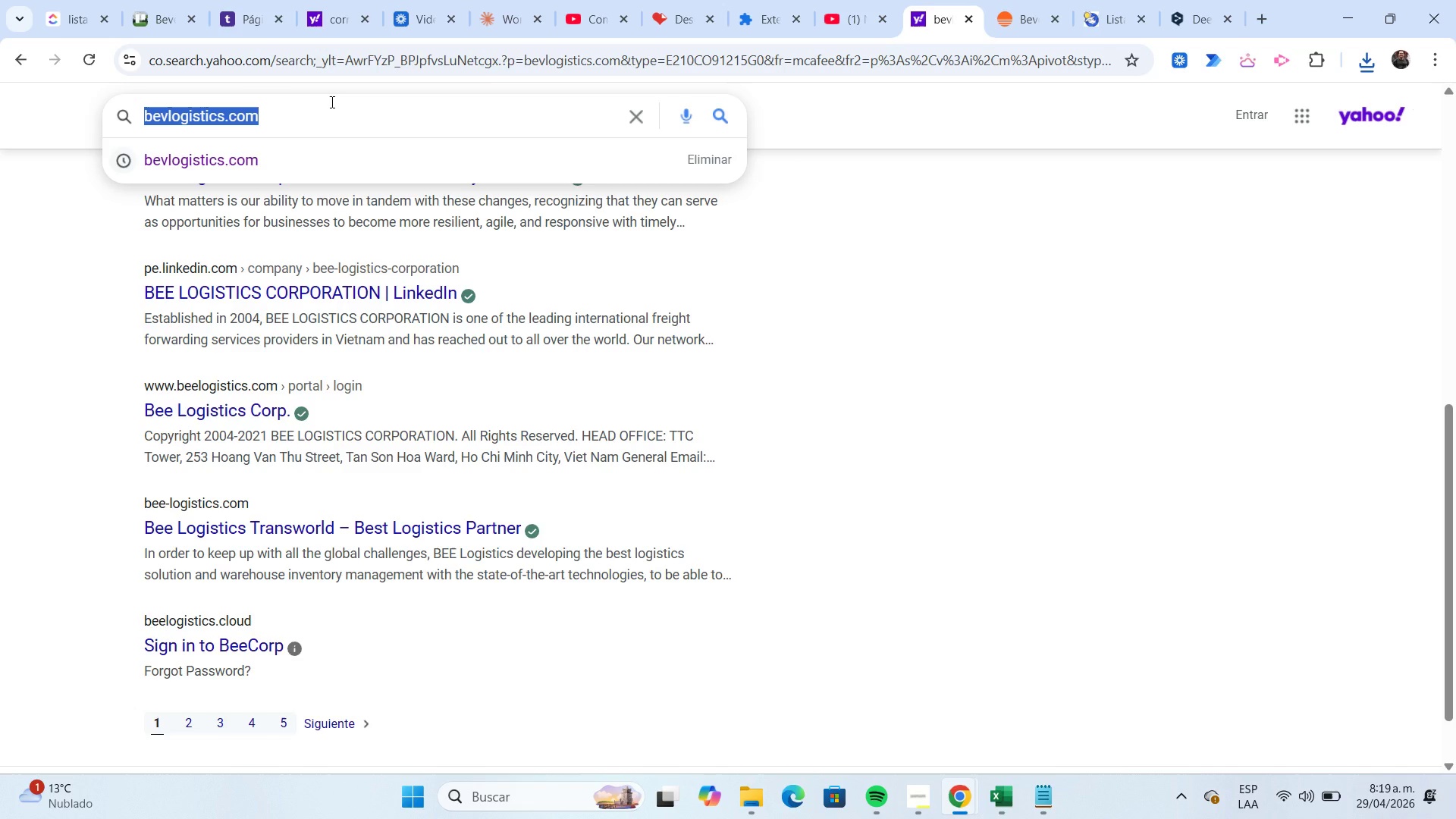 
key(Control+V)
 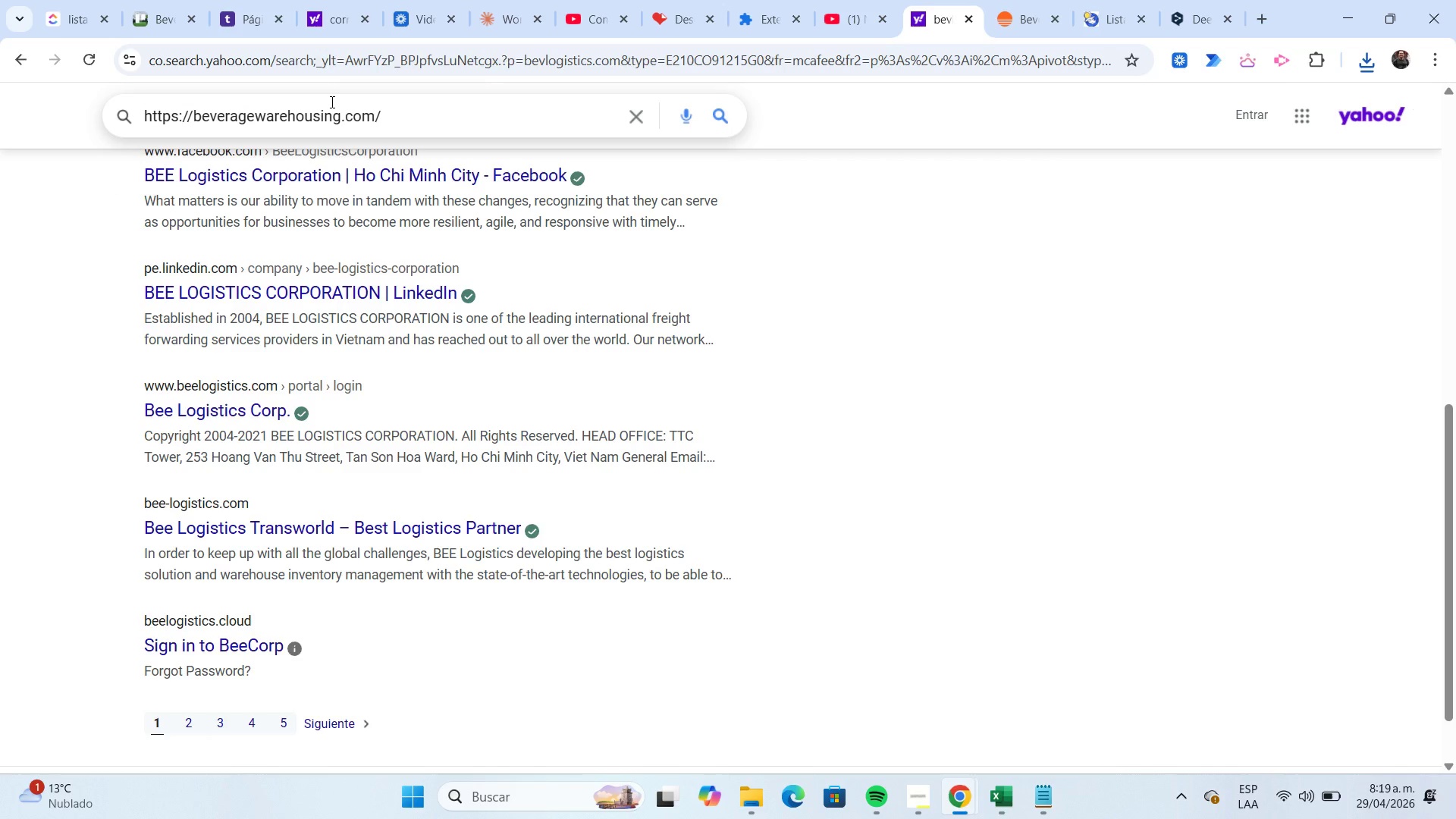 
key(NumpadEnter)
 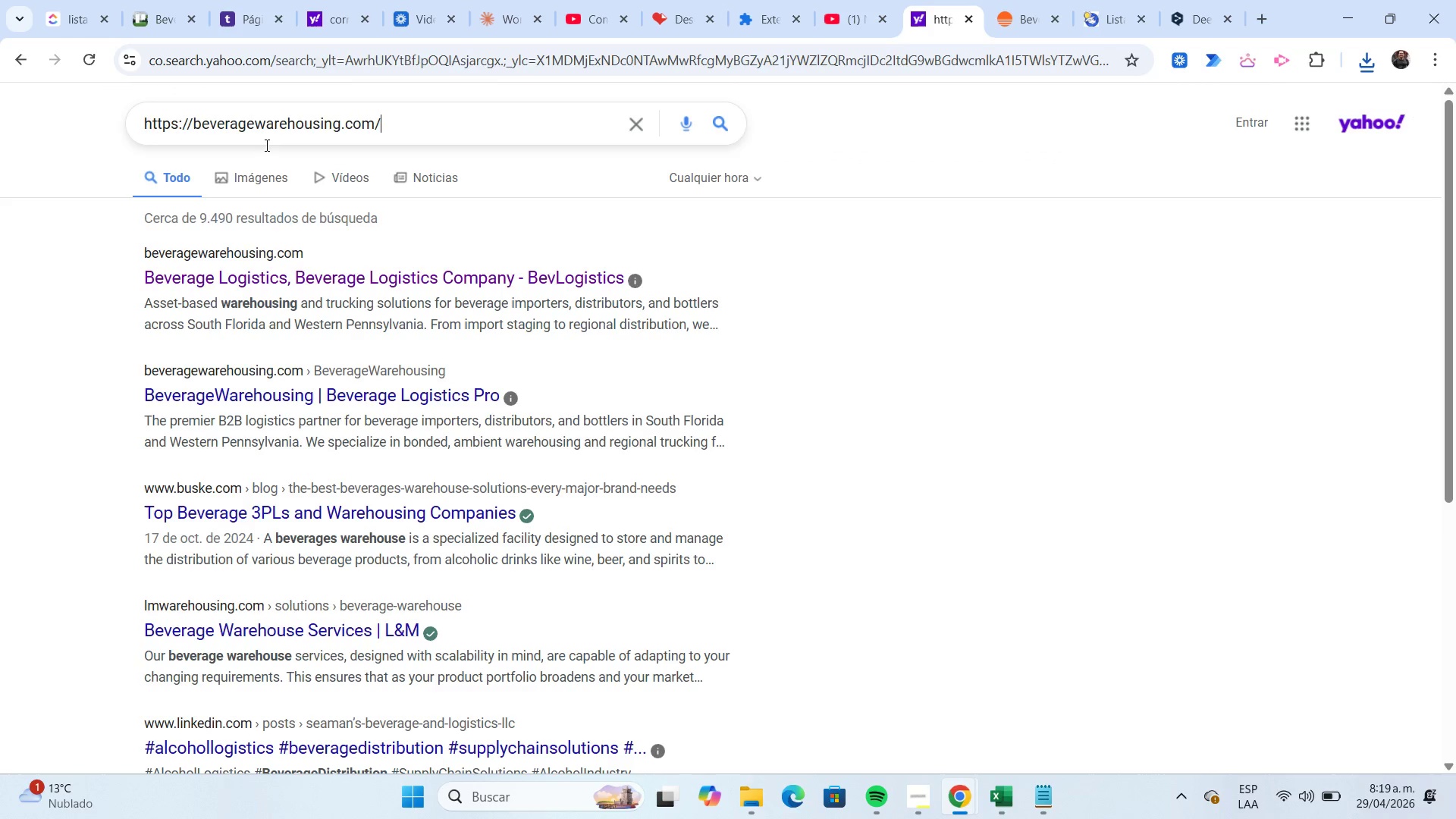 
left_click([253, 168])
 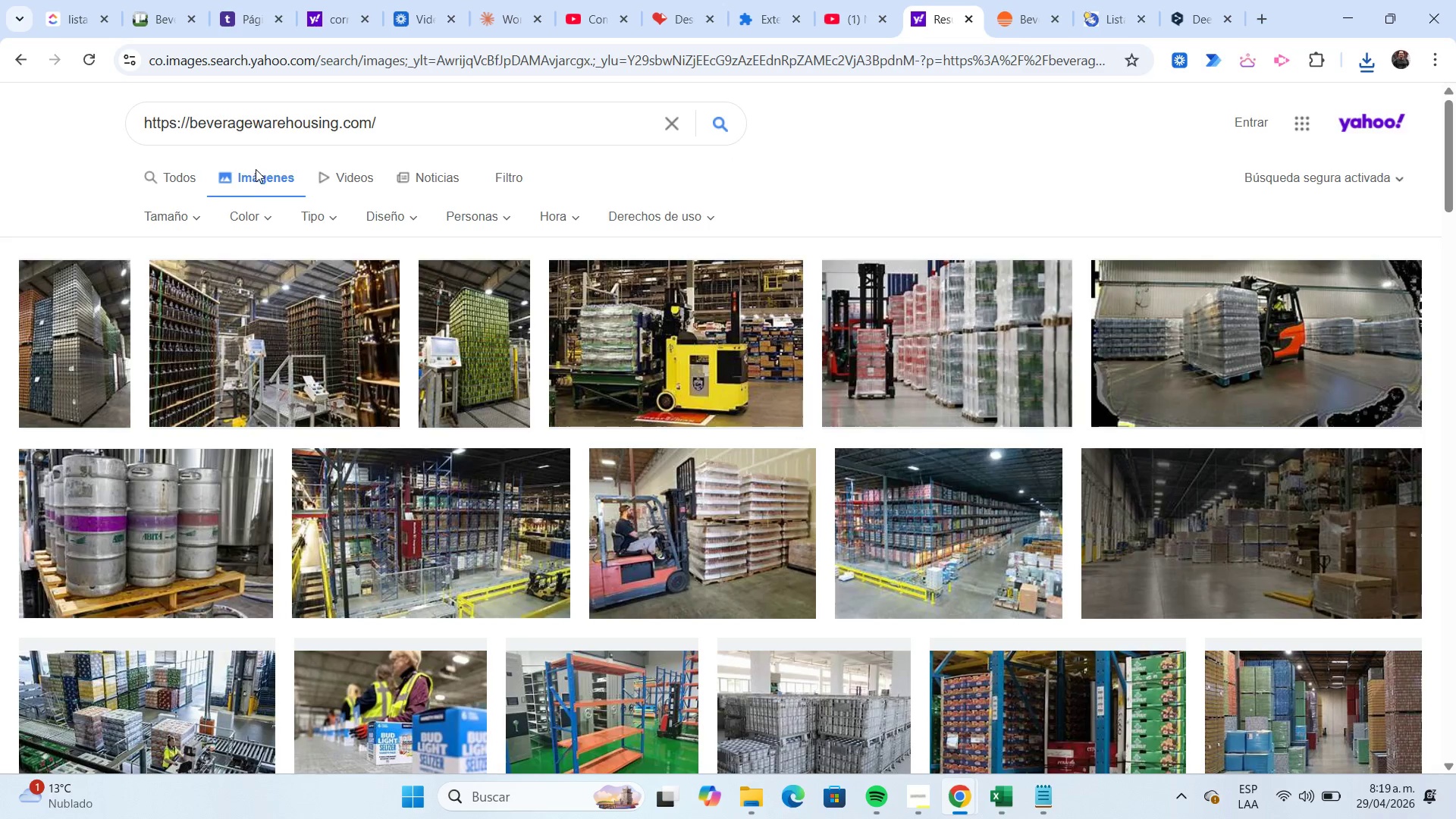 
scroll: coordinate [416, 178], scroll_direction: down, amount: 4.0
 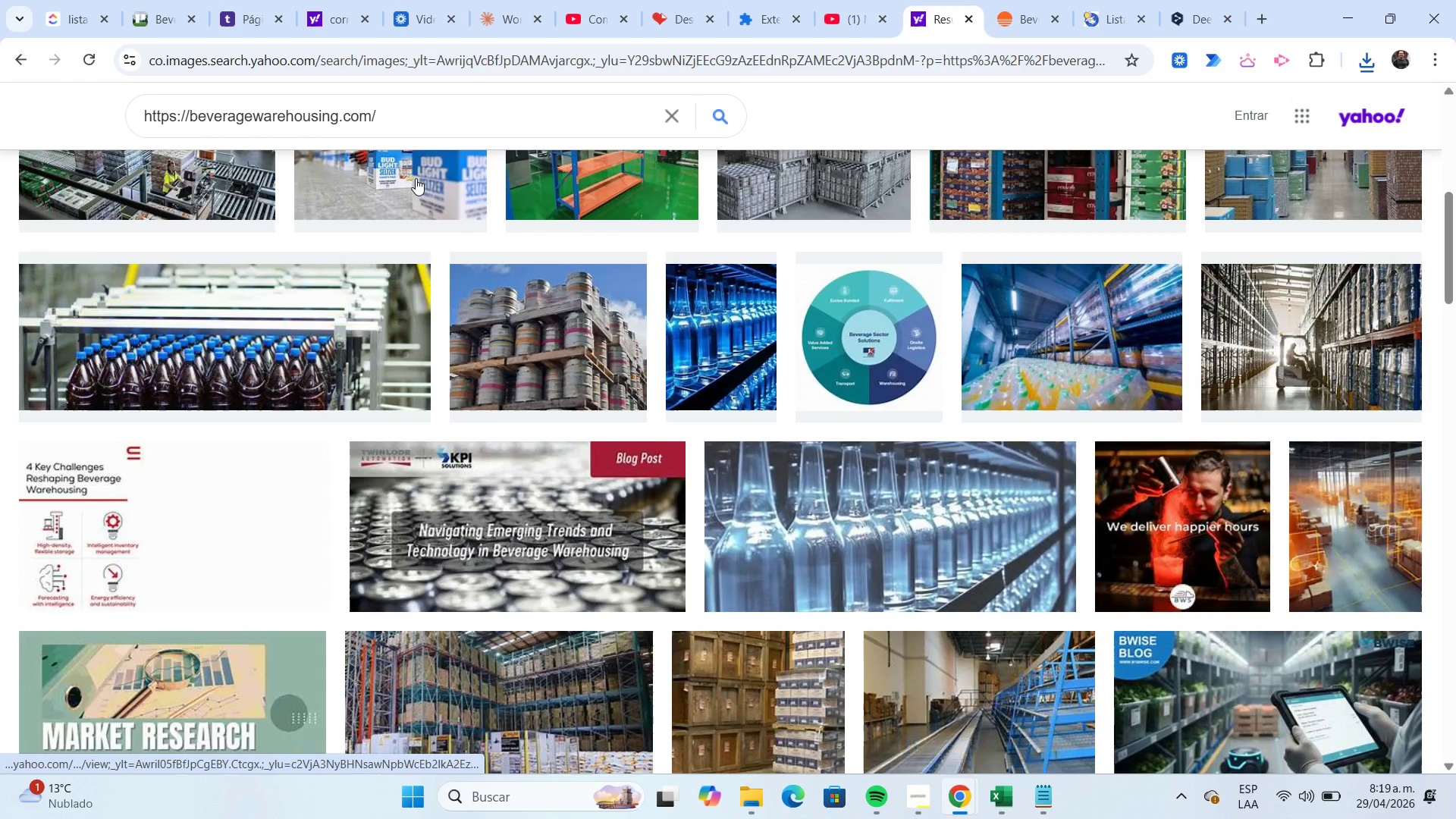 
scroll: coordinate [417, 177], scroll_direction: up, amount: 9.0
 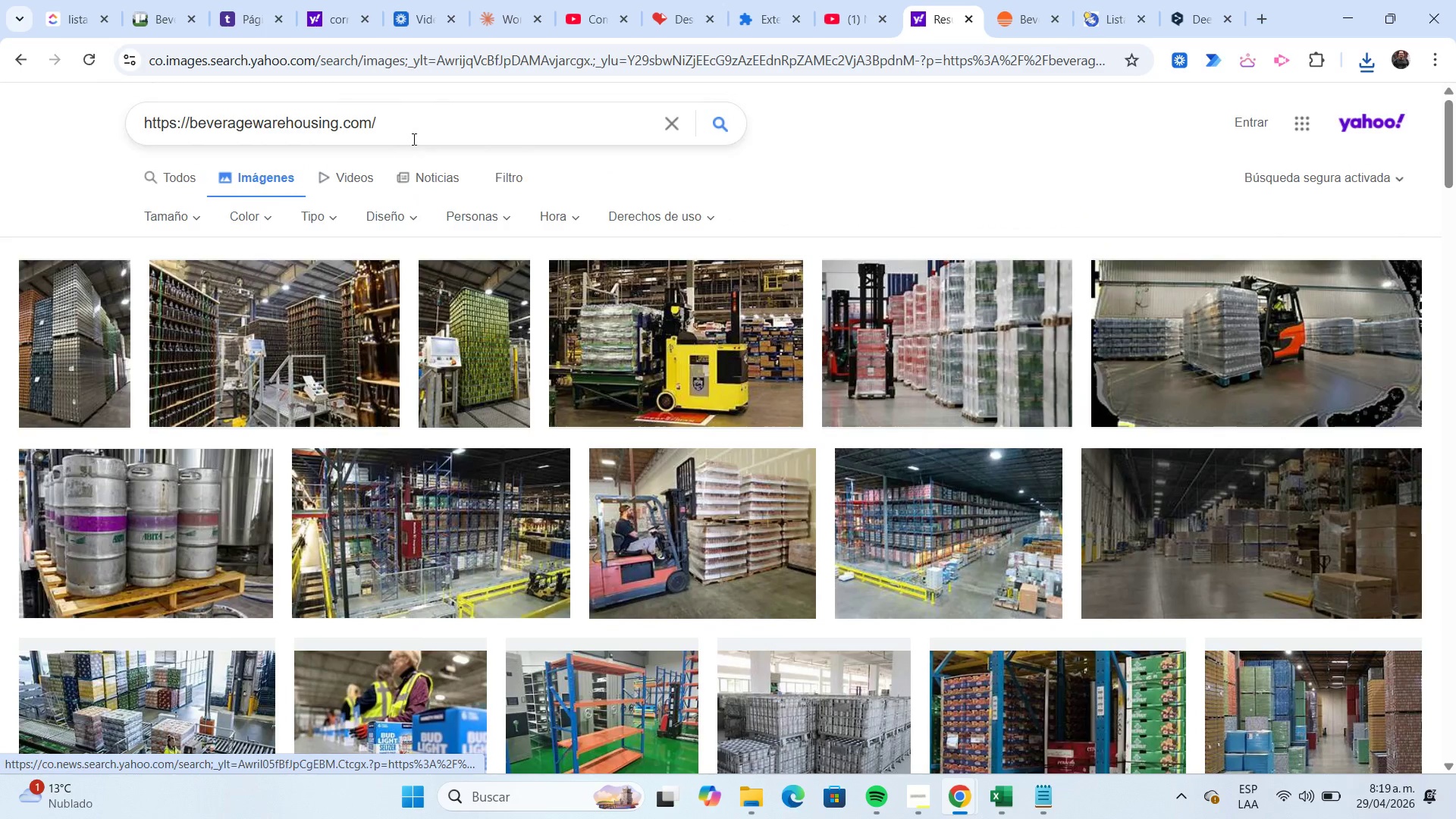 
left_click([414, 137])
 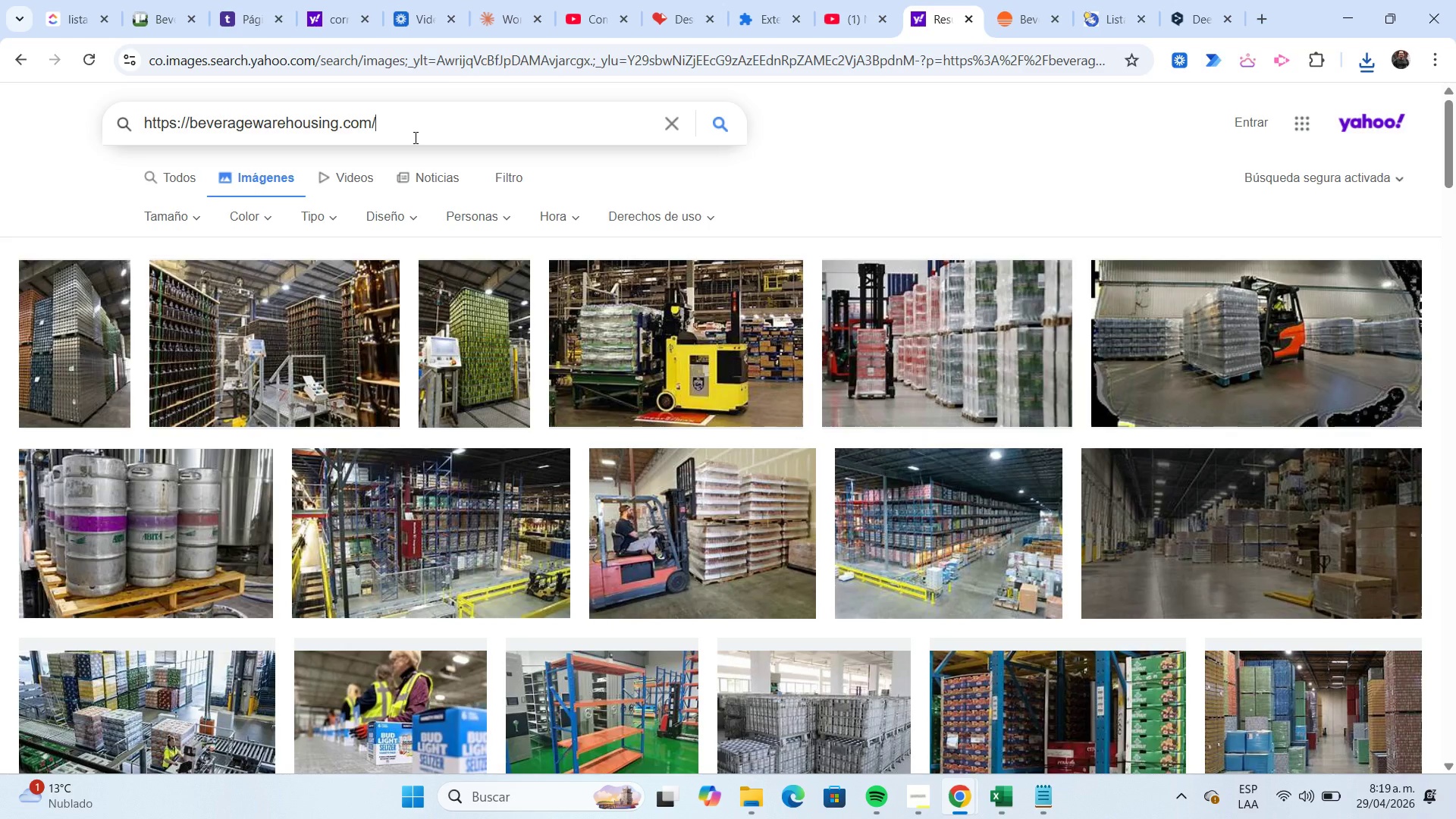 
type(+logo)
 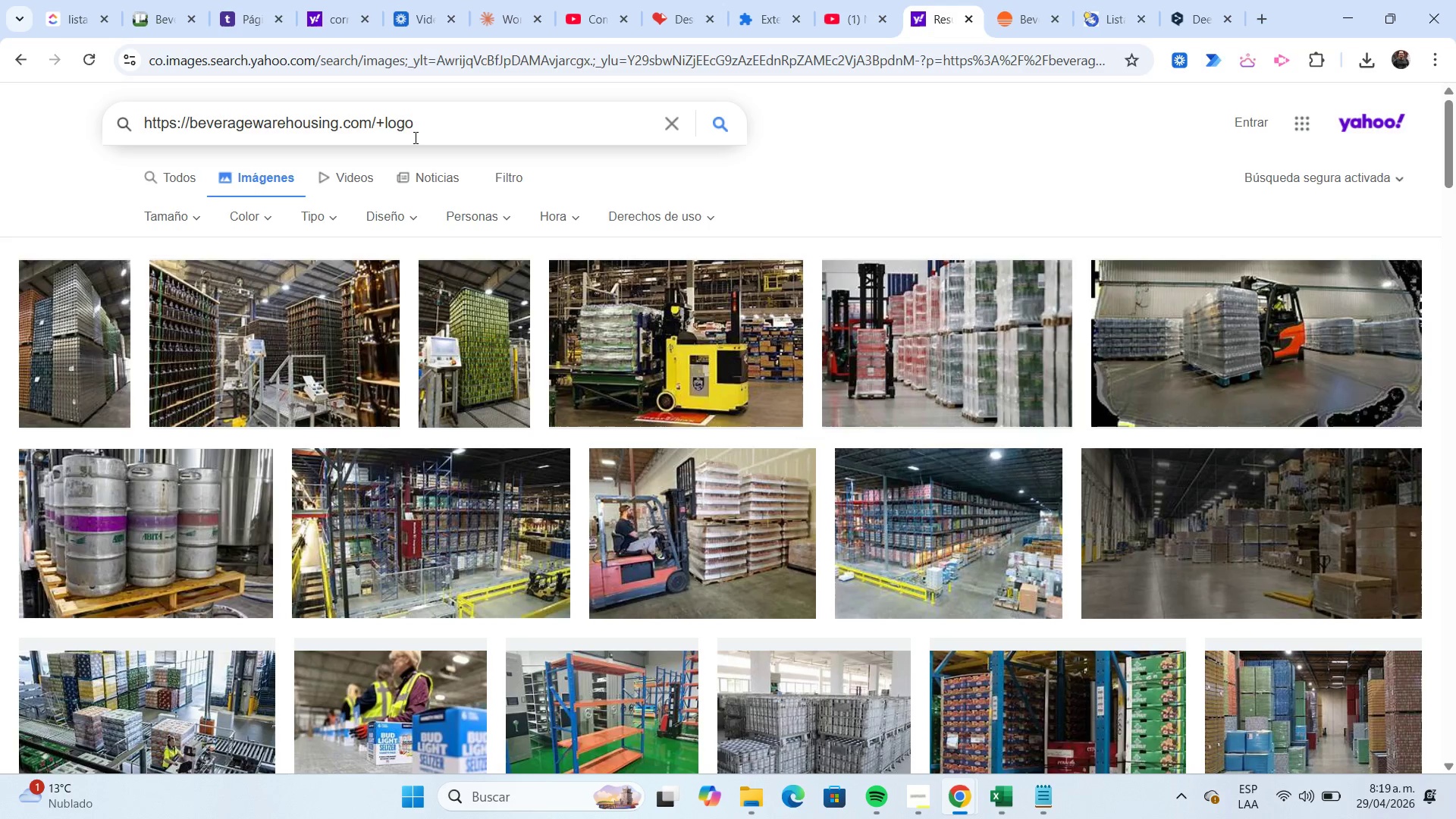 
key(Enter)
 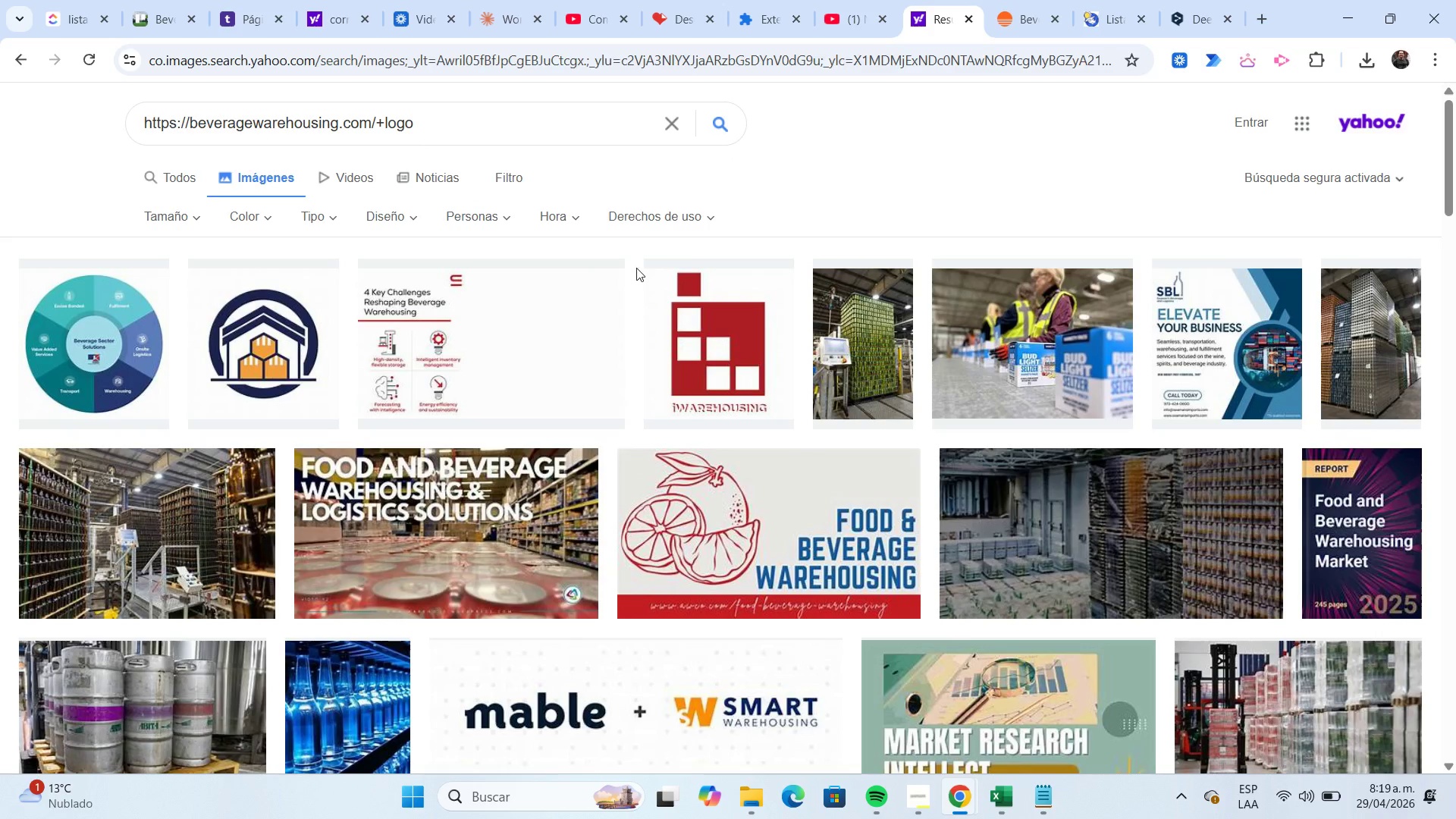 
scroll: coordinate [676, 262], scroll_direction: down, amount: 9.0
 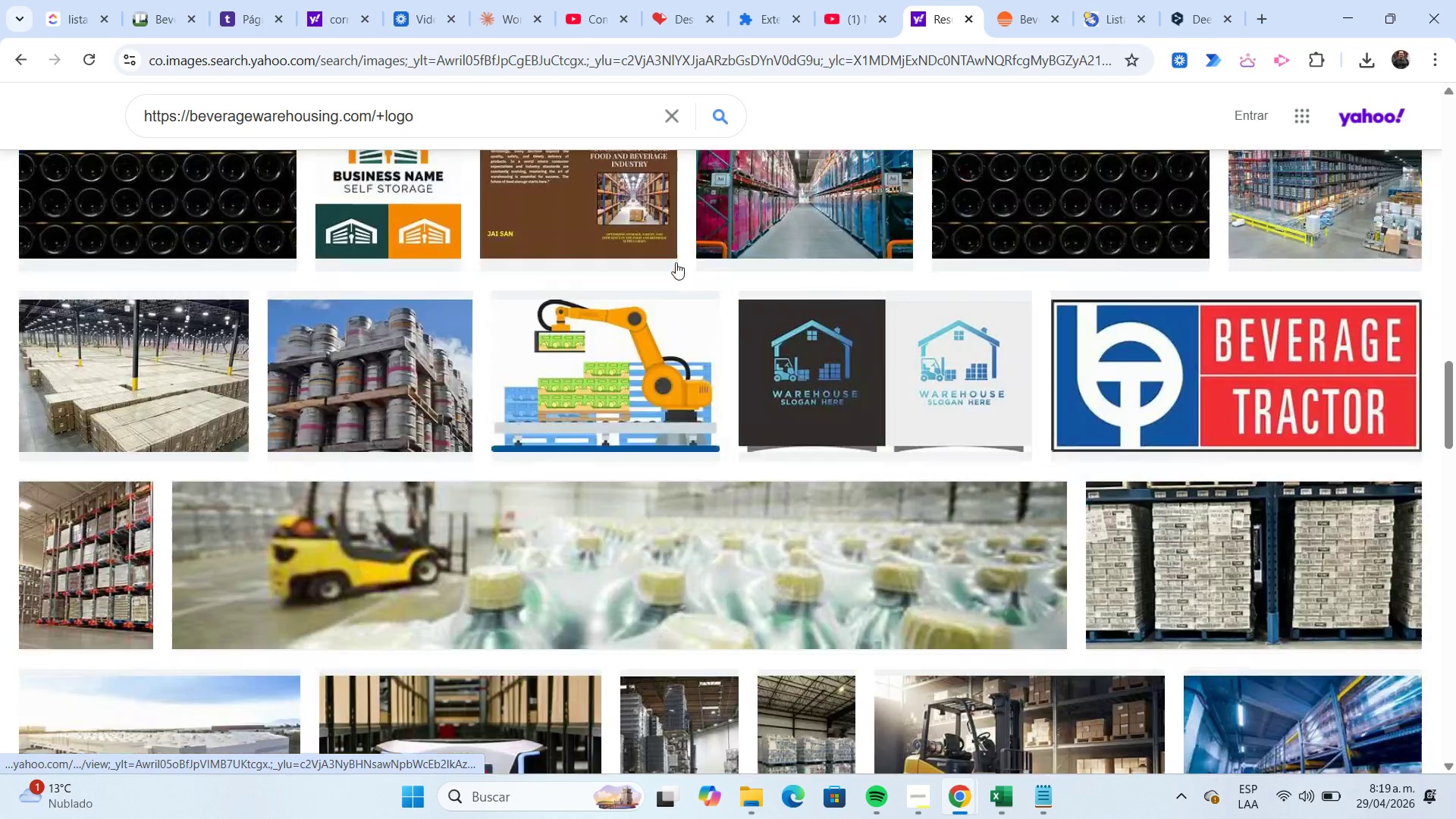 
scroll: coordinate [676, 262], scroll_direction: up, amount: 27.0
 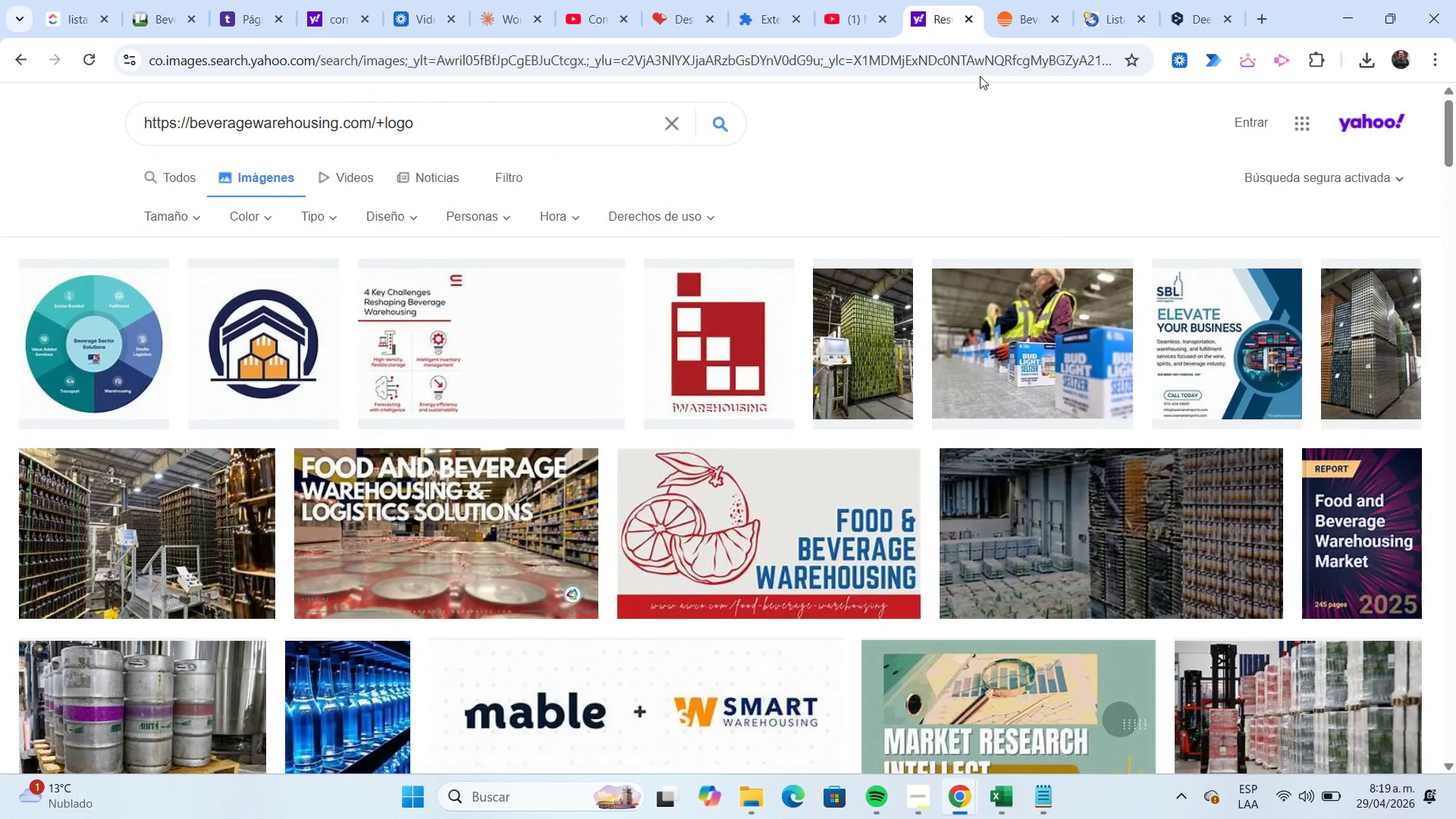 
left_click([1016, 26])
 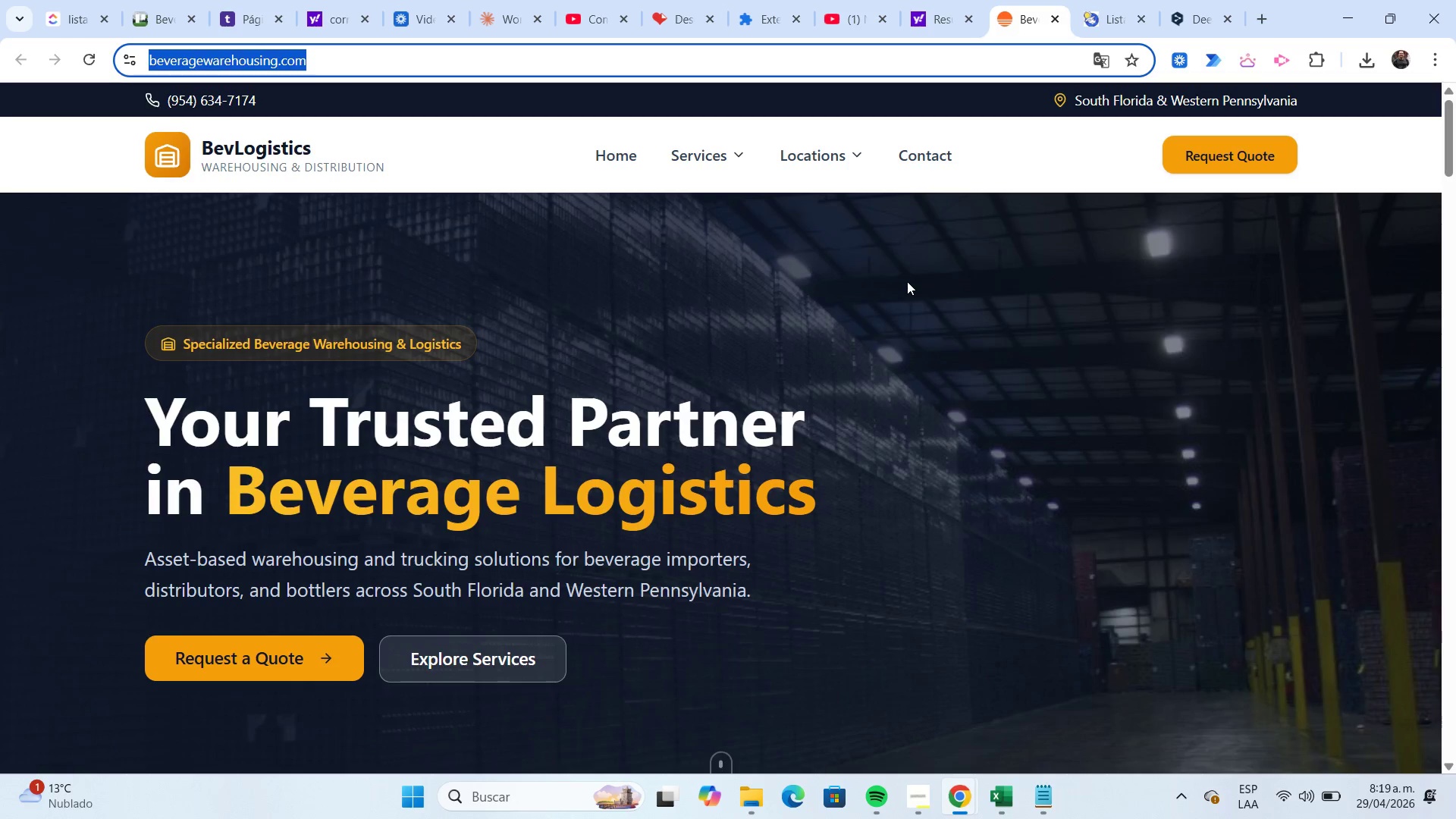 
key(Control+C)
 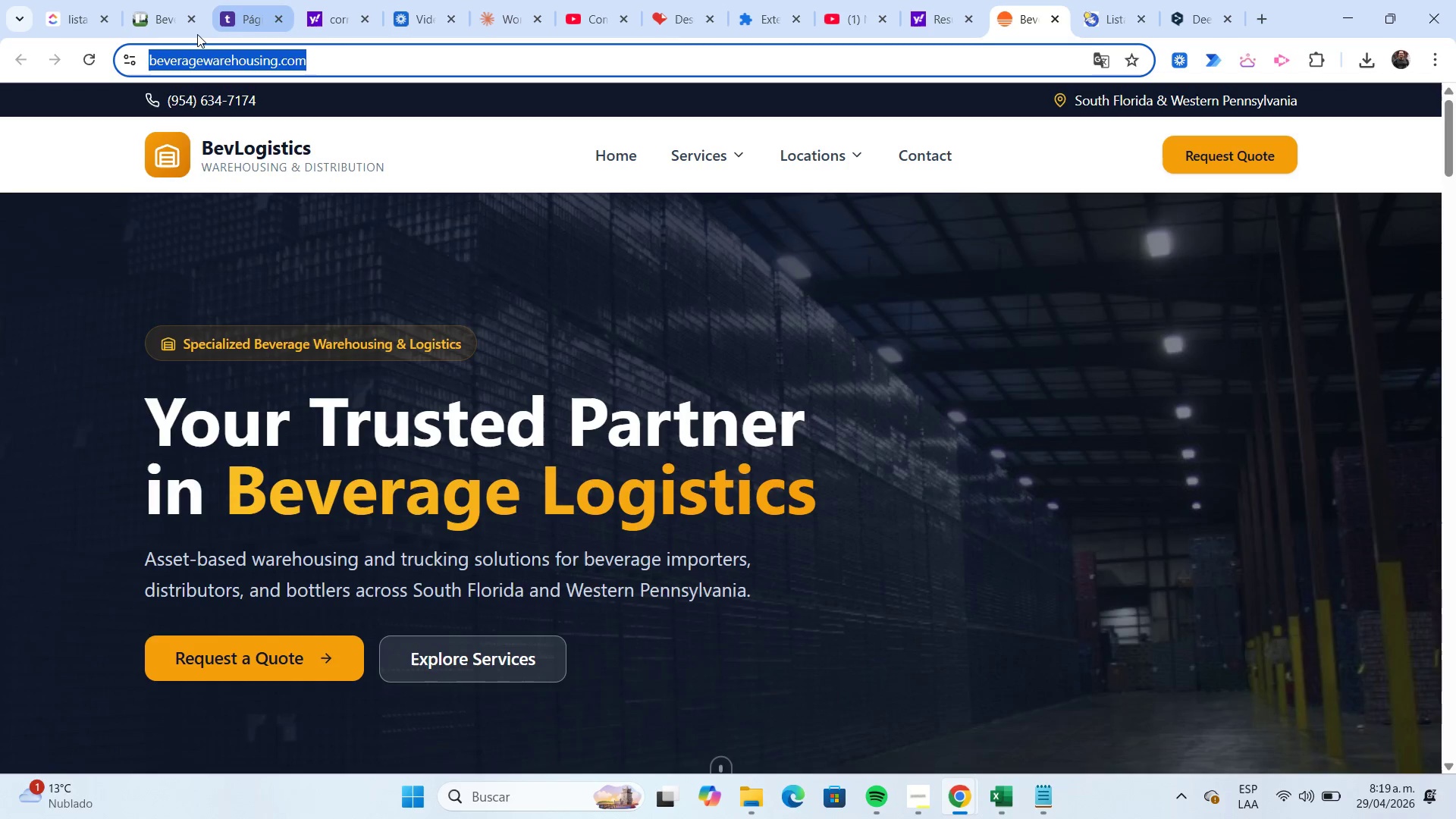 
left_click([156, 27])
 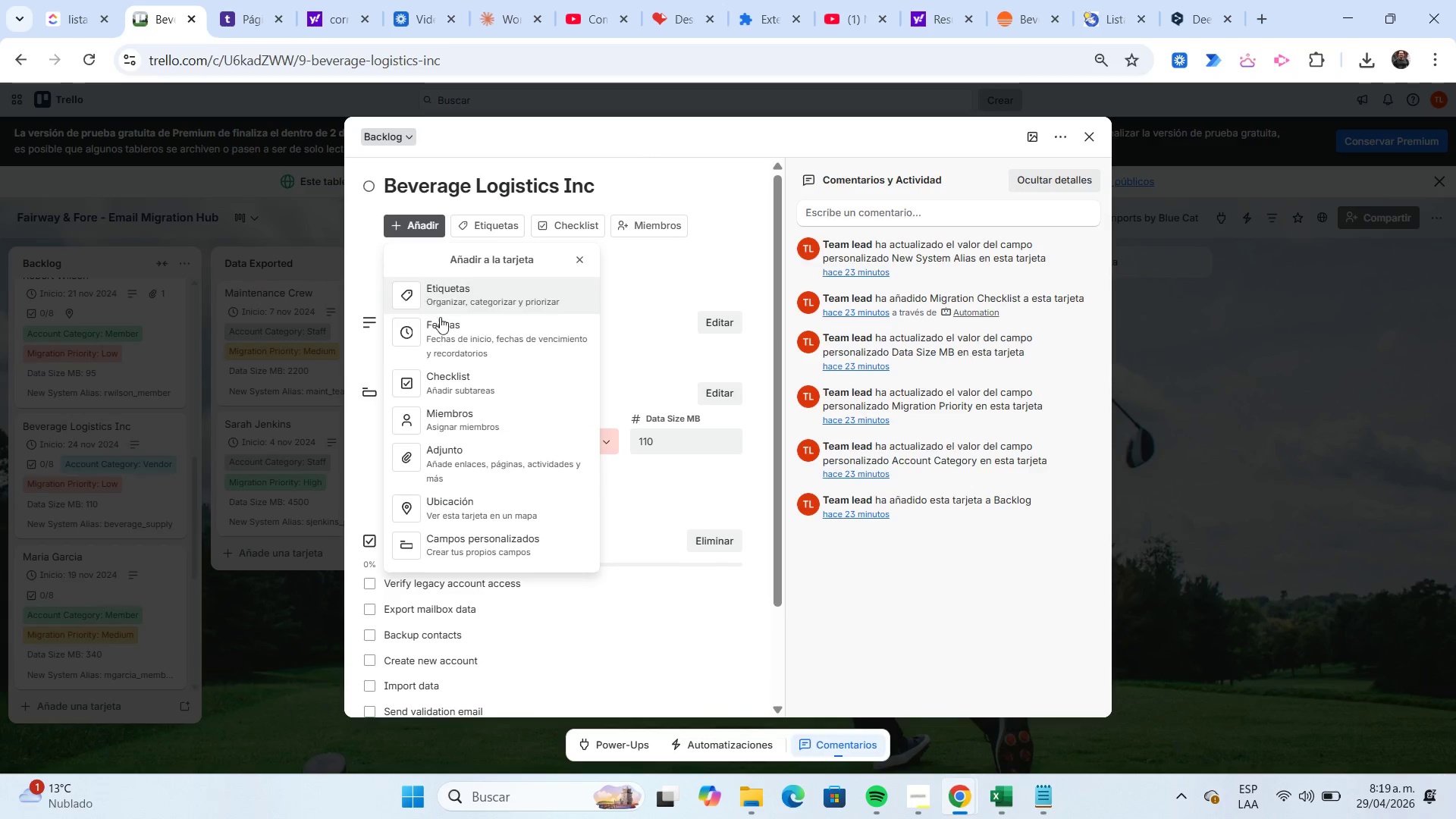 
left_click([497, 499])
 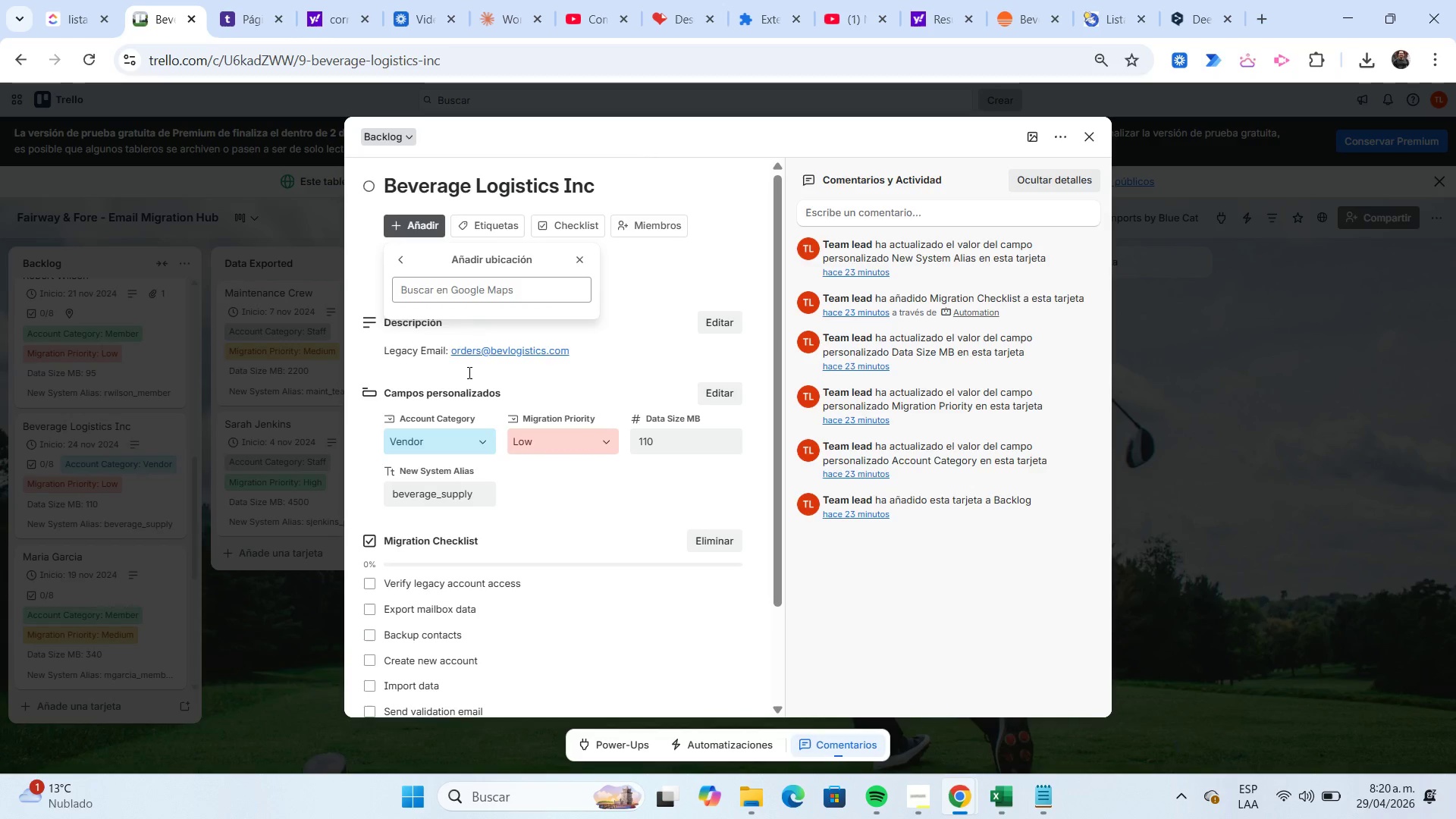 
left_click([475, 293])
 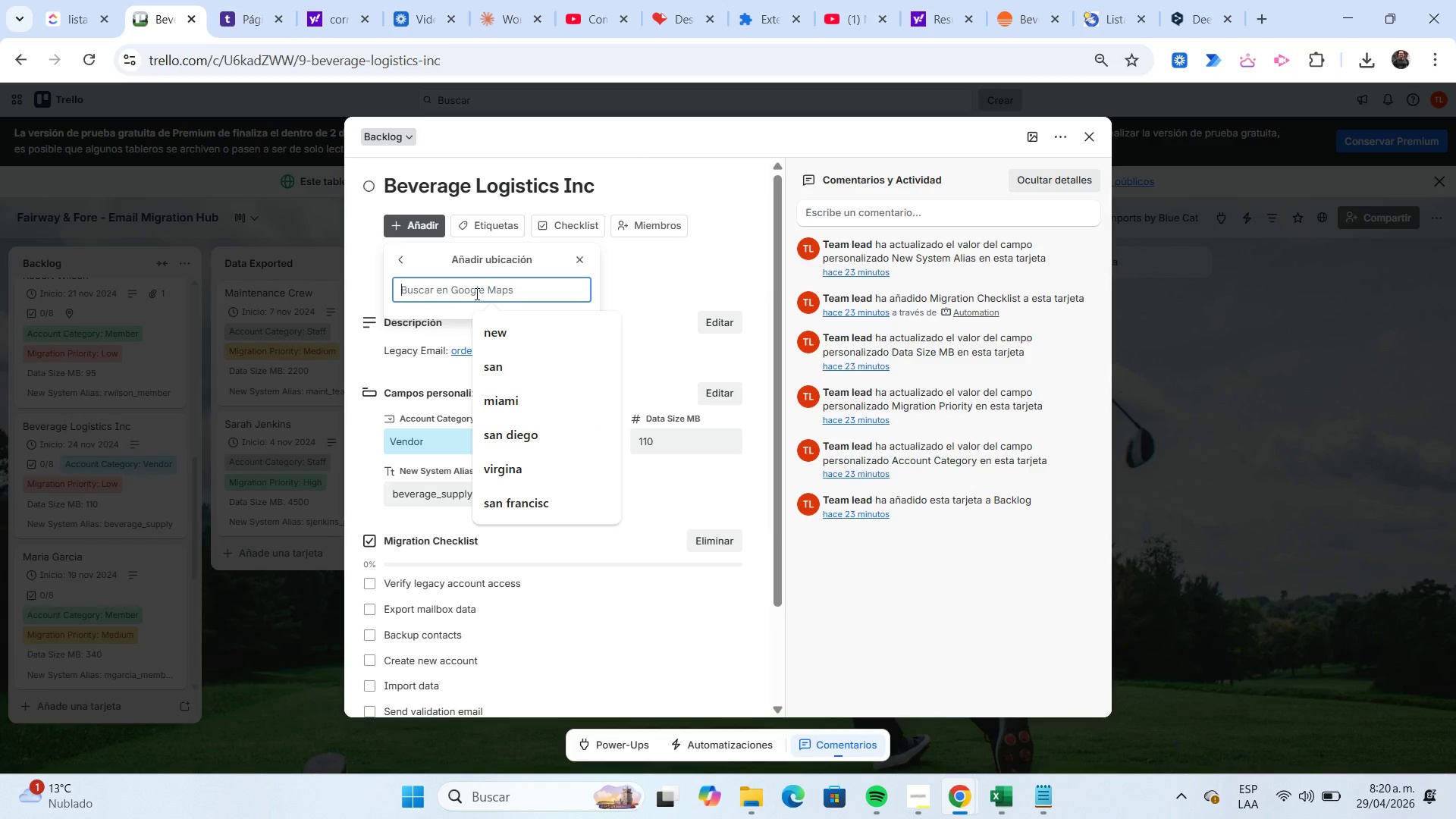 
key(Control+ControlLeft)
 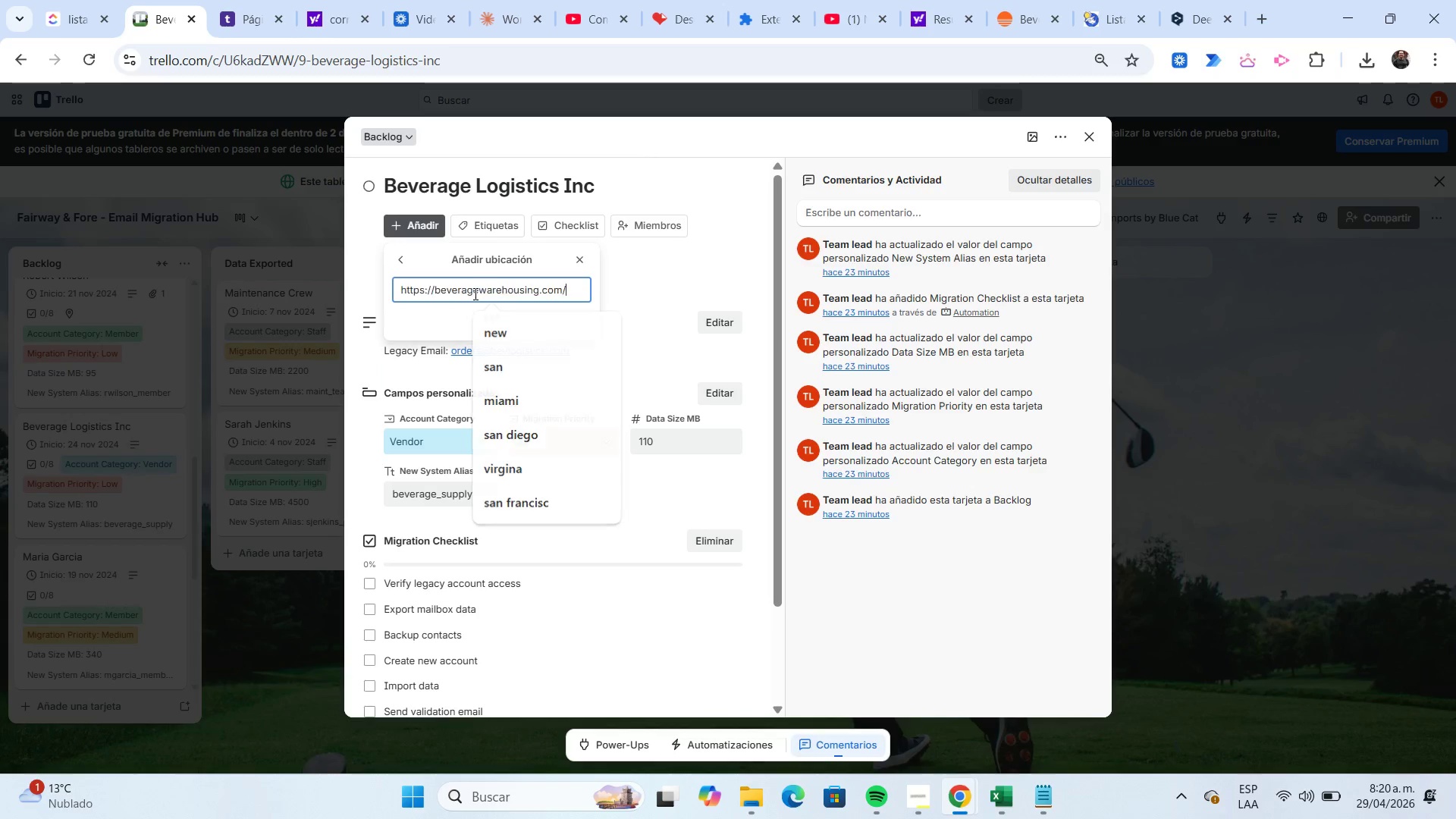 
key(Control+V)
 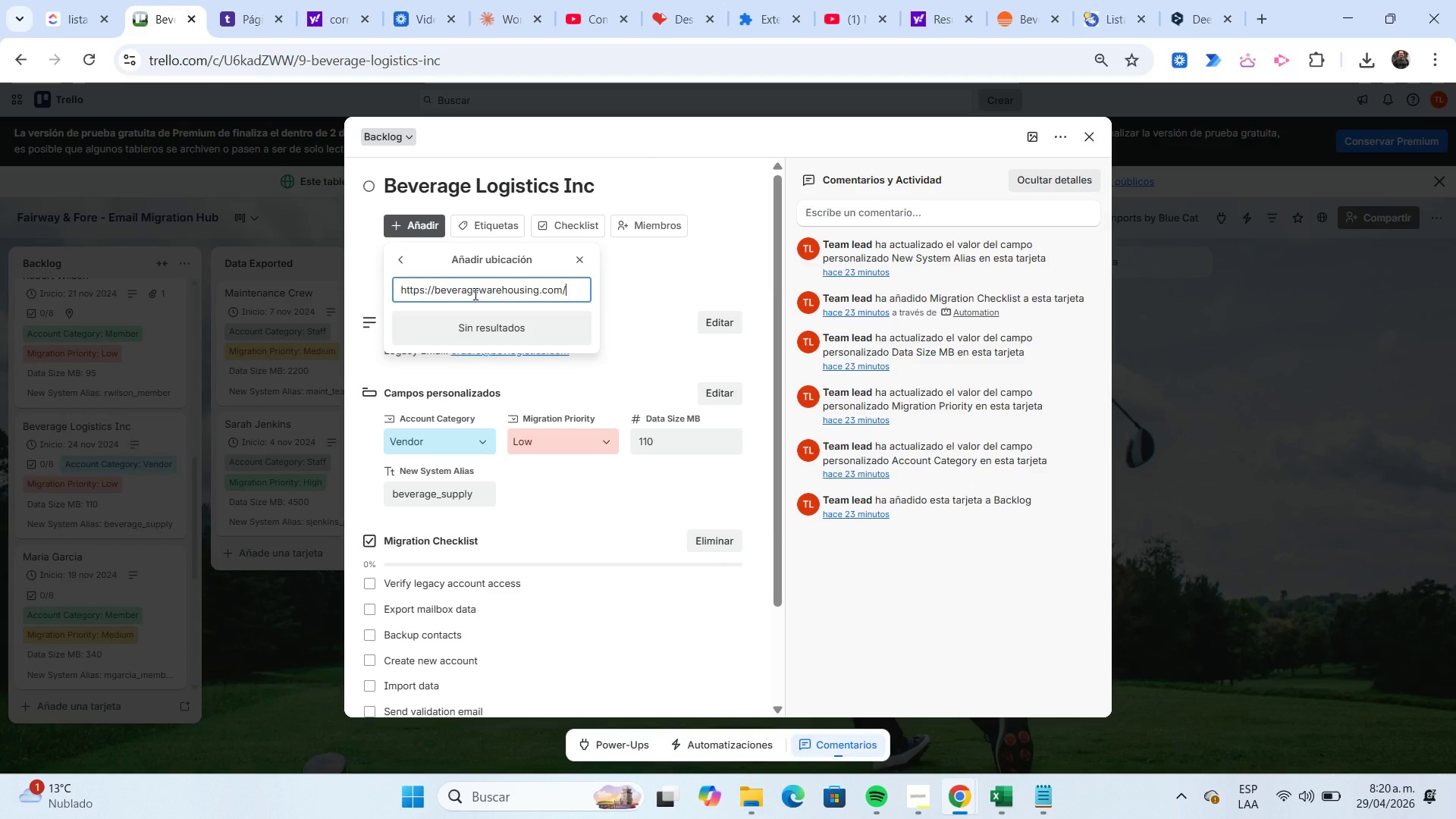 
wait(11.66)
 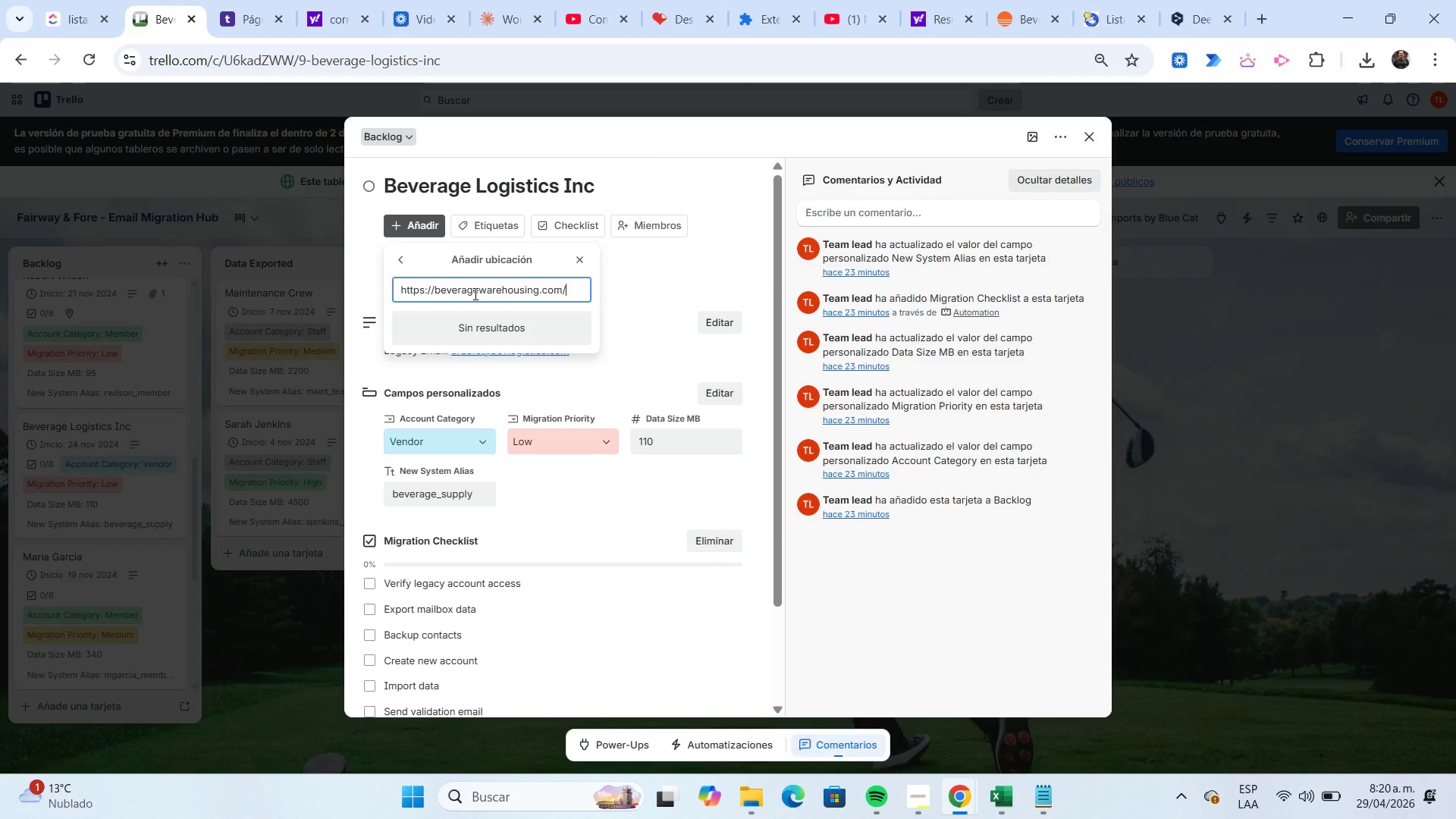 
key(Backspace)
 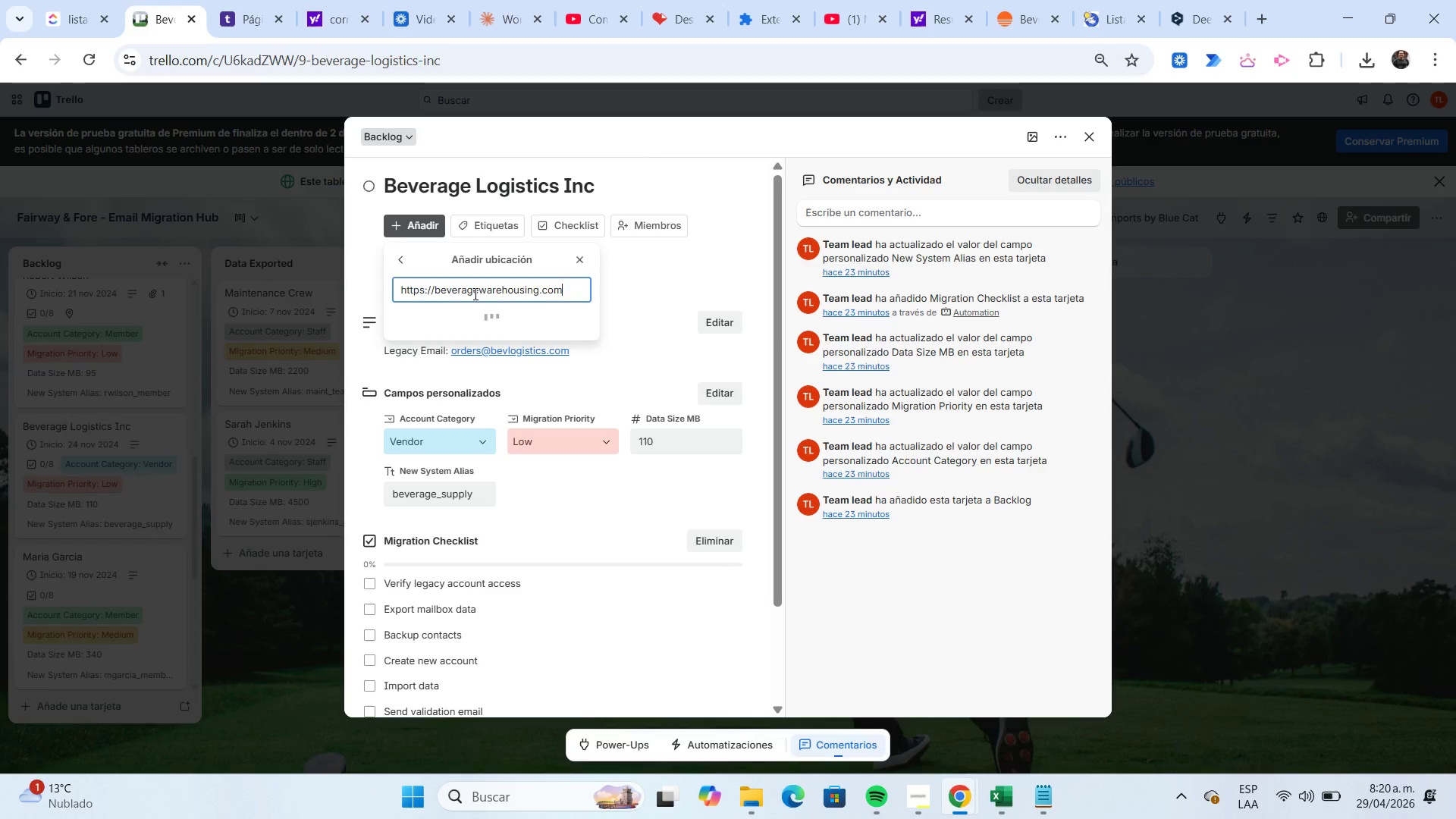 
hold_key(key=ArrowLeft, duration=1.22)
 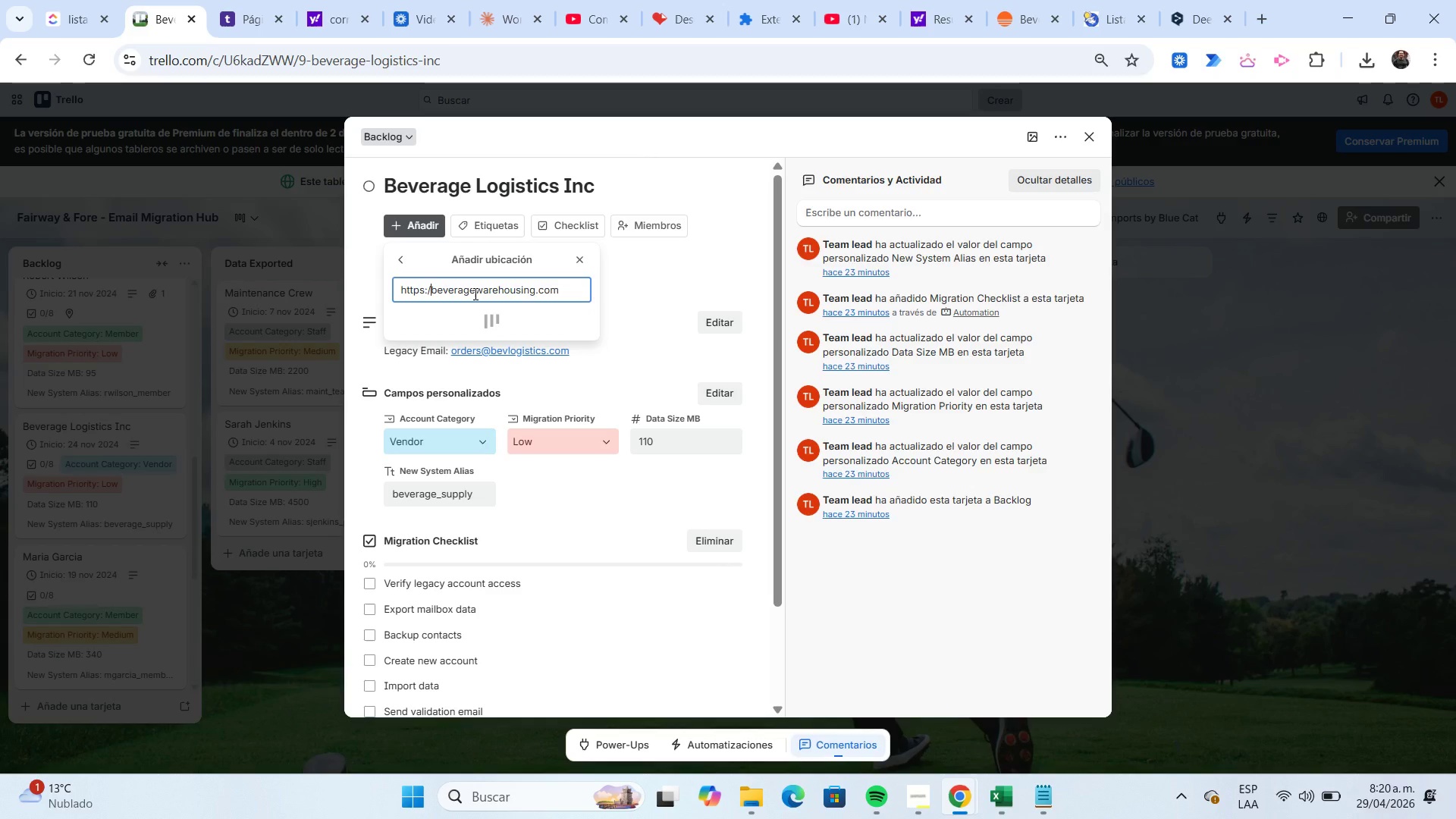 
hold_key(key=Backspace, duration=0.94)
 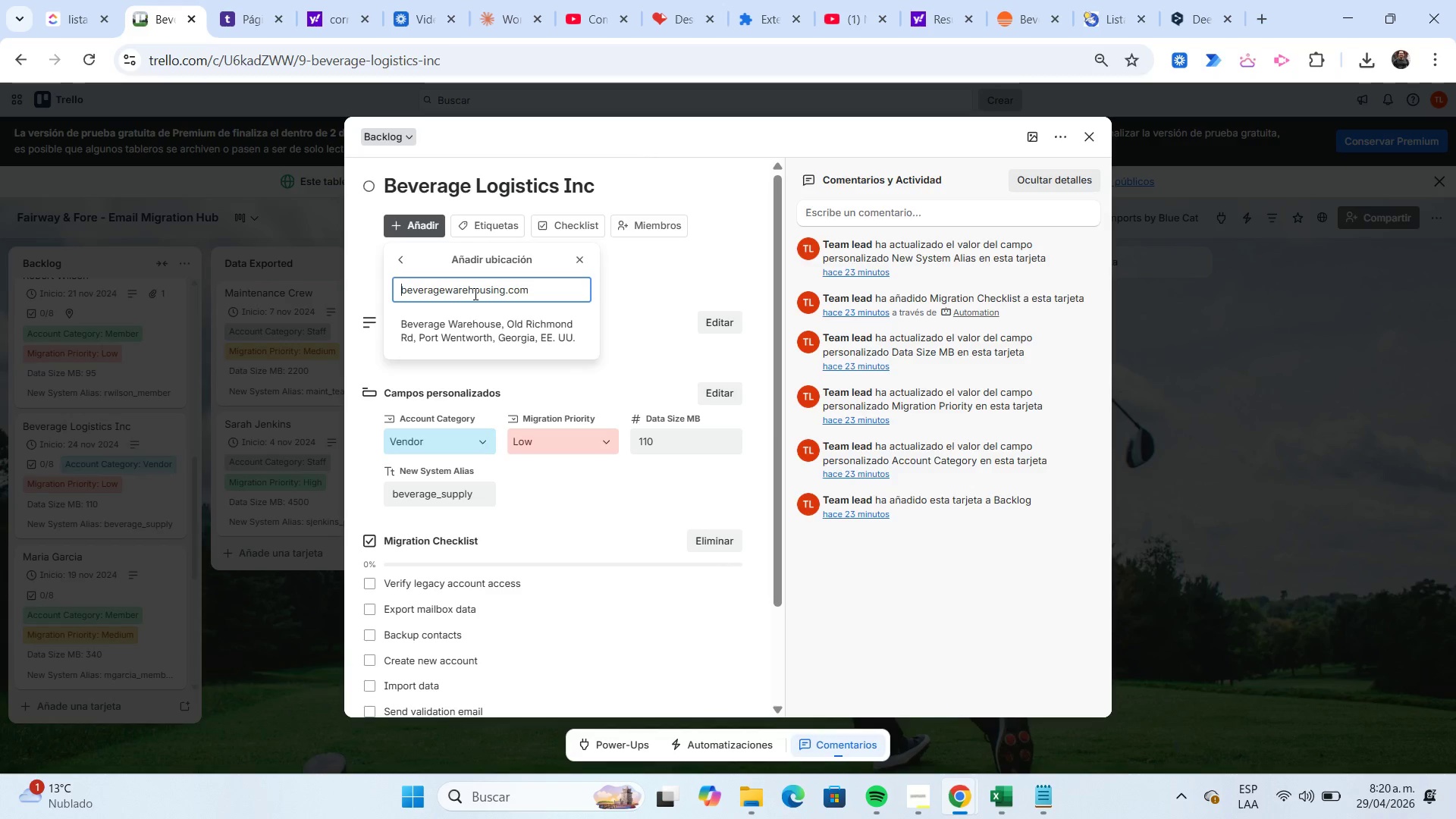 
left_click([501, 325])
 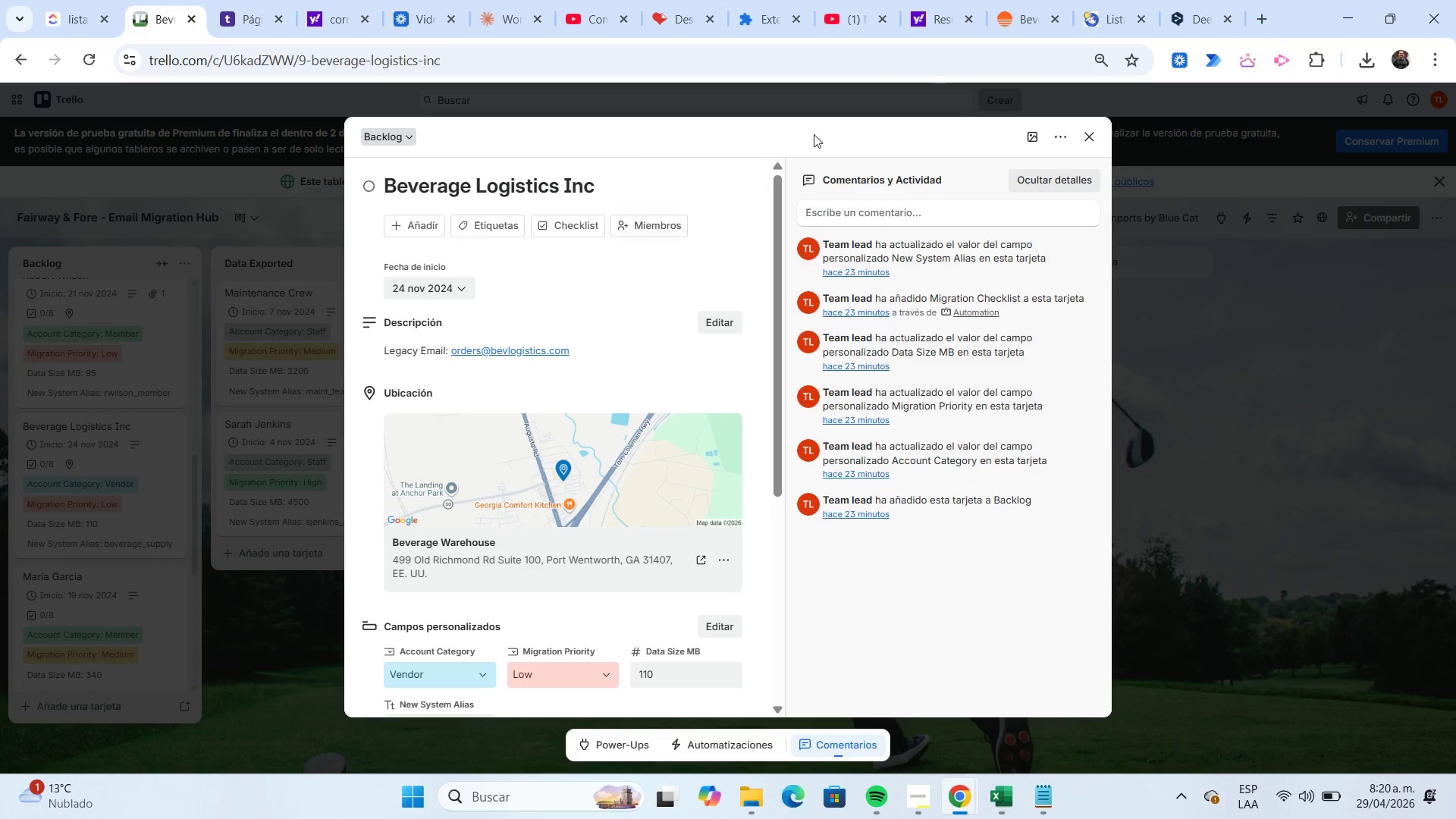 
left_click([1012, 28])
 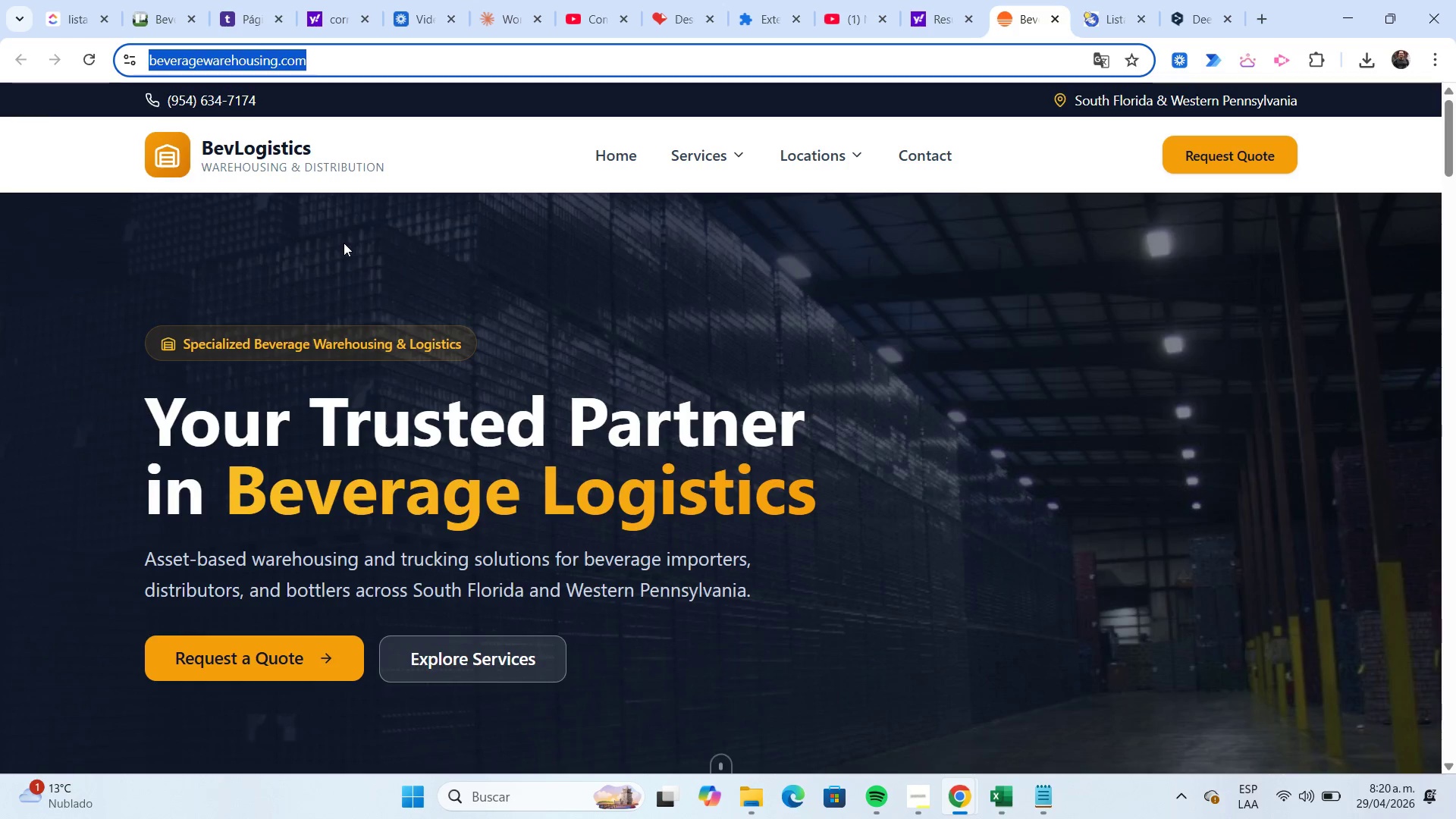 
key(Meta+Shift+S)
 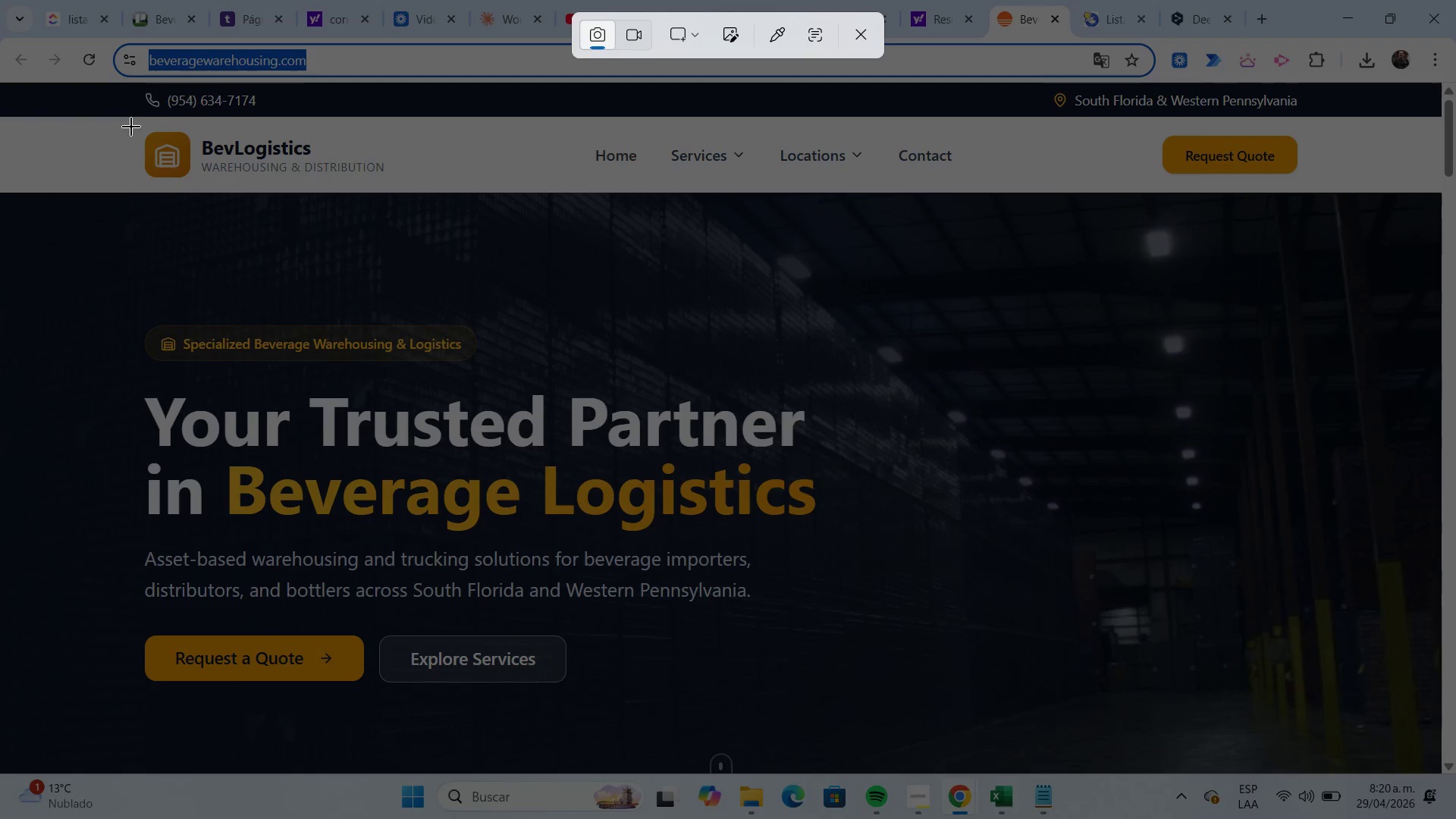 
left_click_drag(start_coordinate=[125, 115], to_coordinate=[401, 190])
 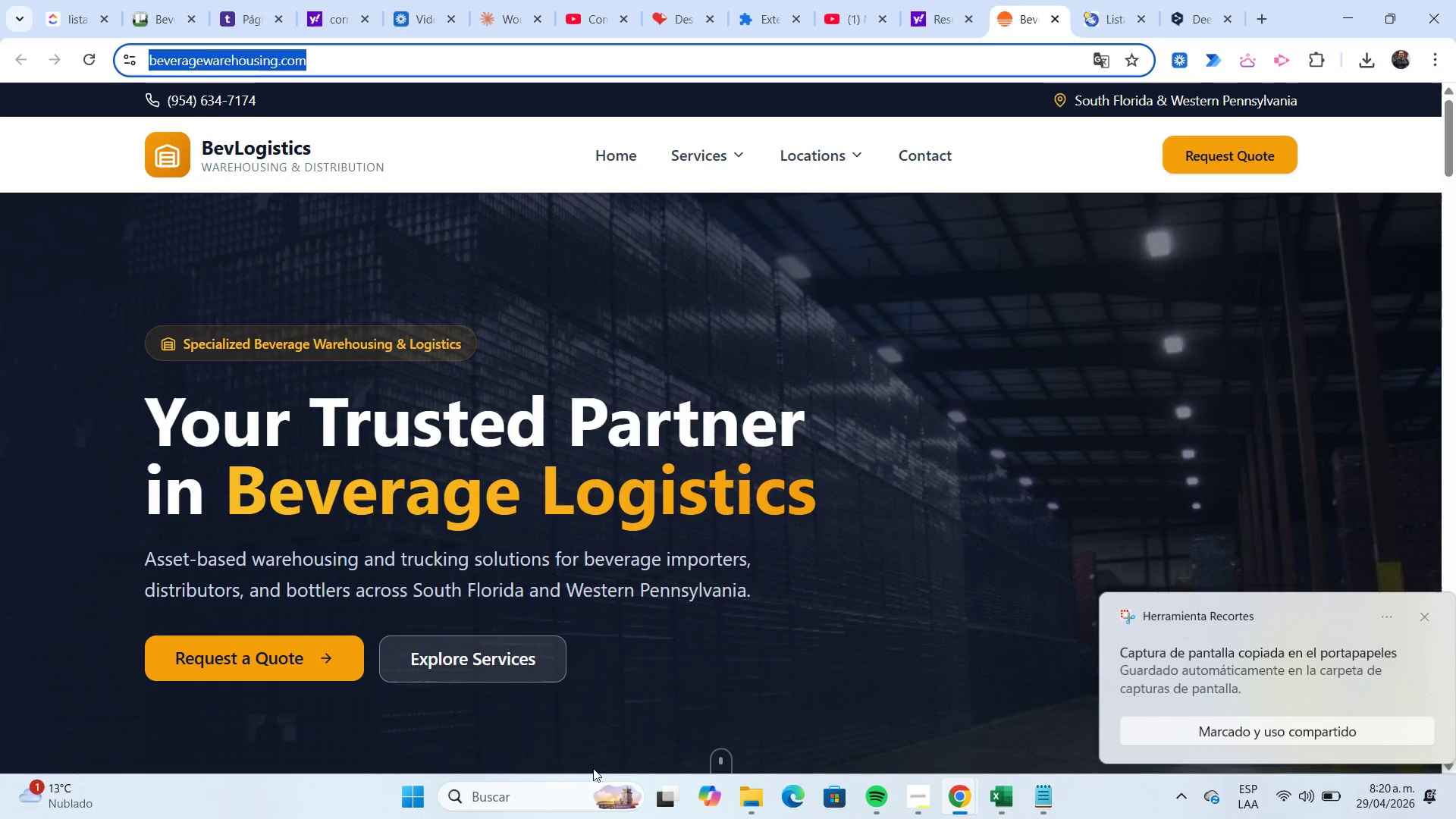 
left_click([507, 798])
 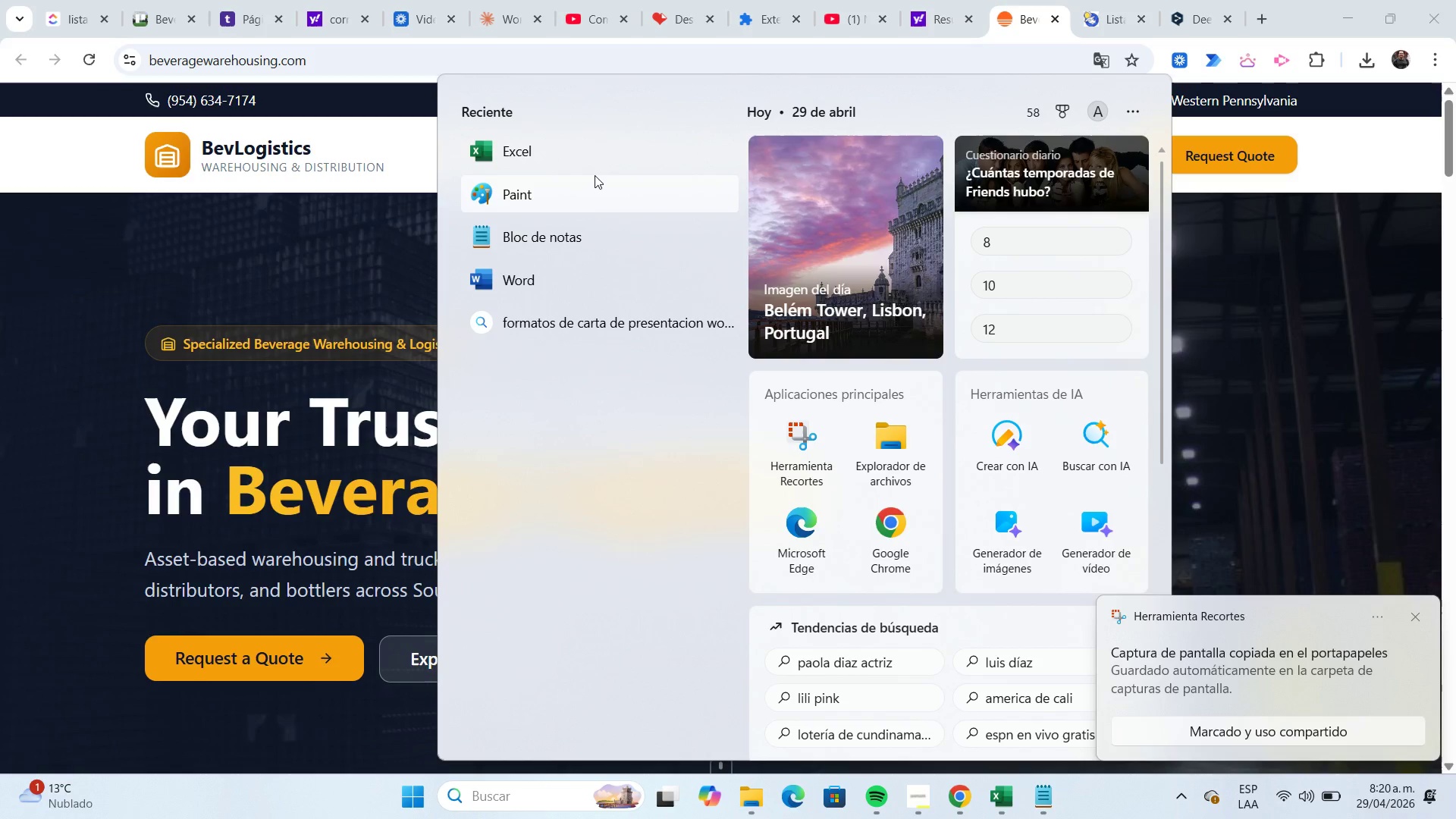 
left_click([598, 185])
 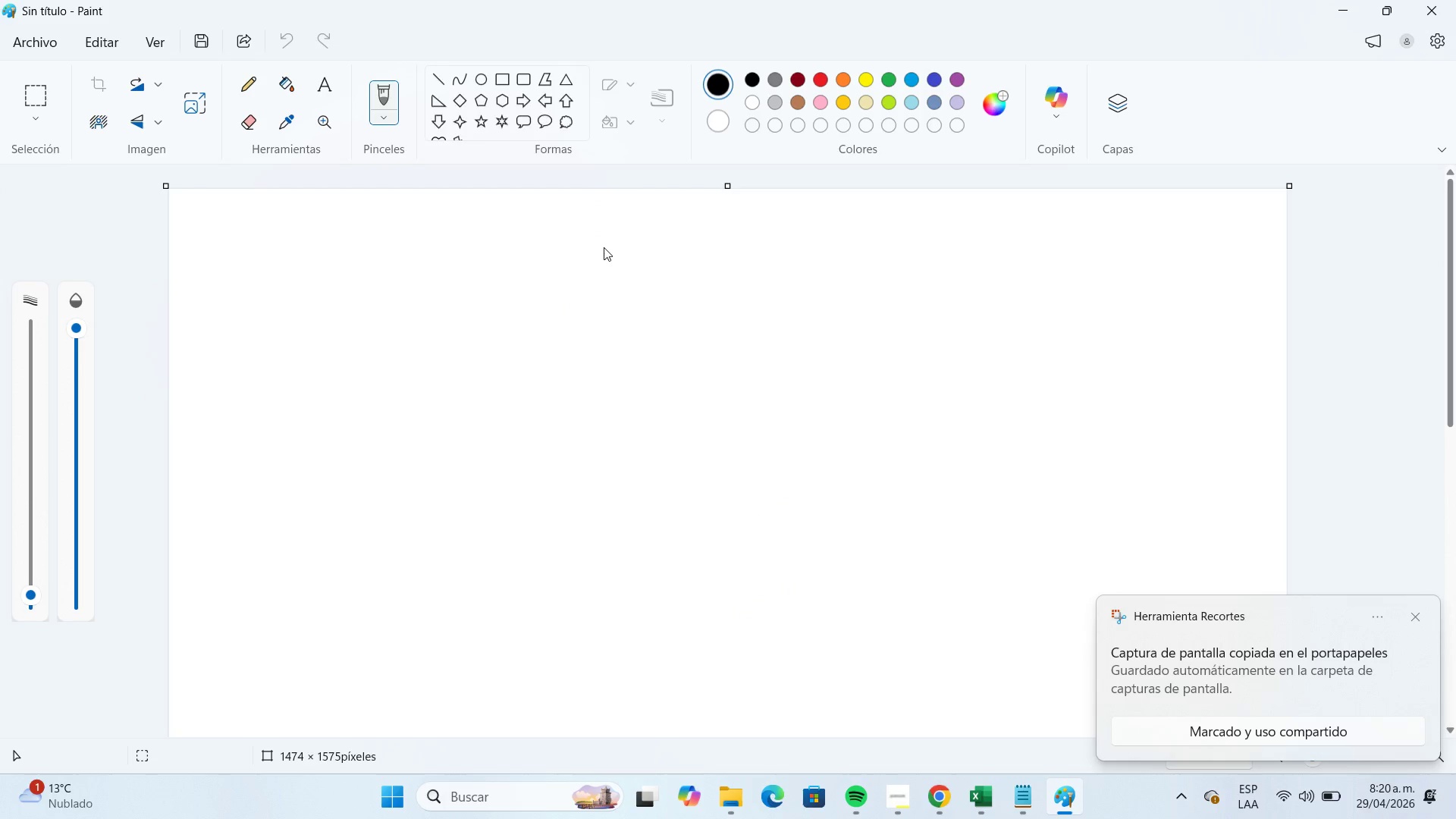 
key(Control+V)
 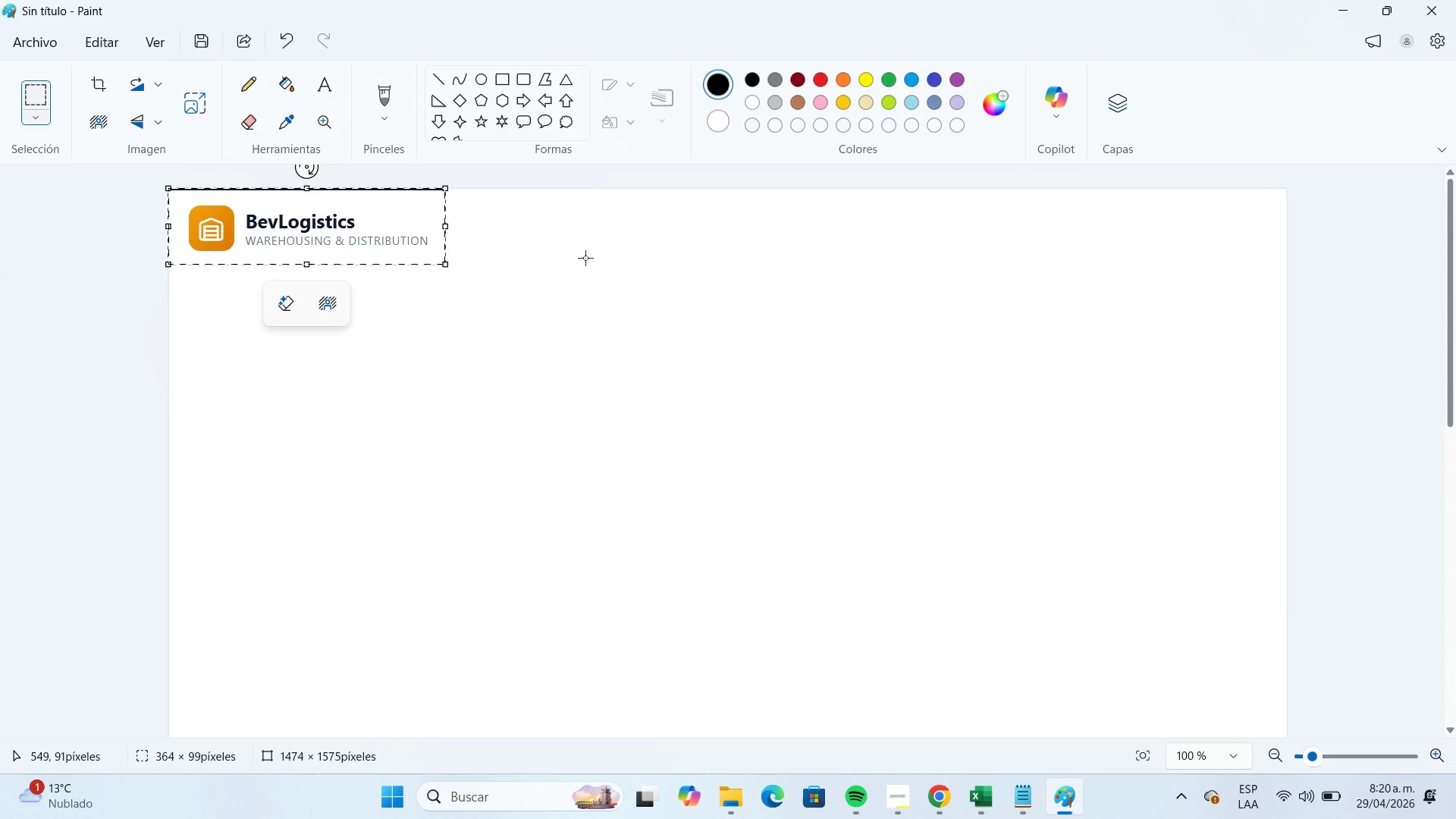 
left_click([585, 258])
 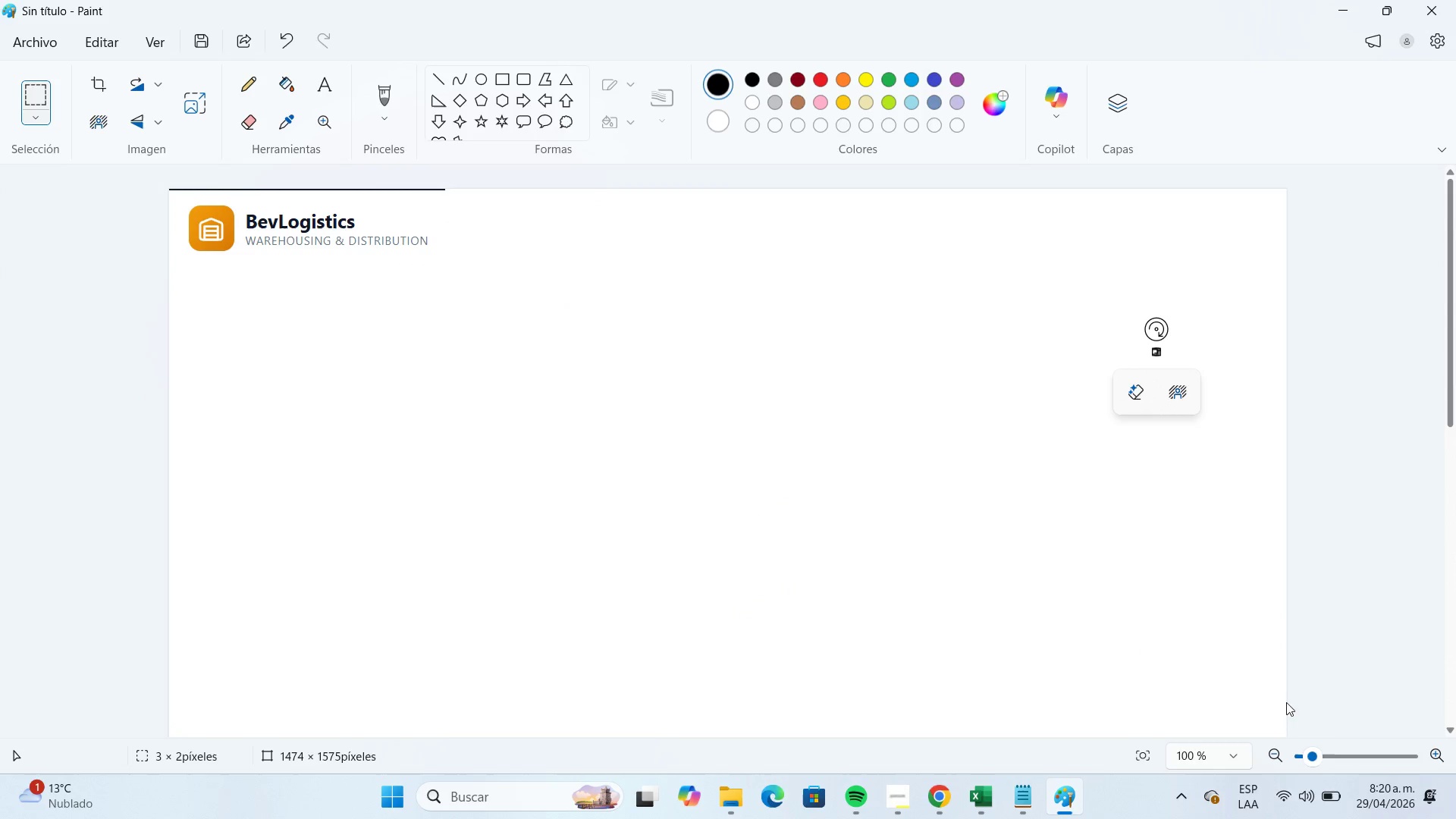 
double_click([1276, 749])
 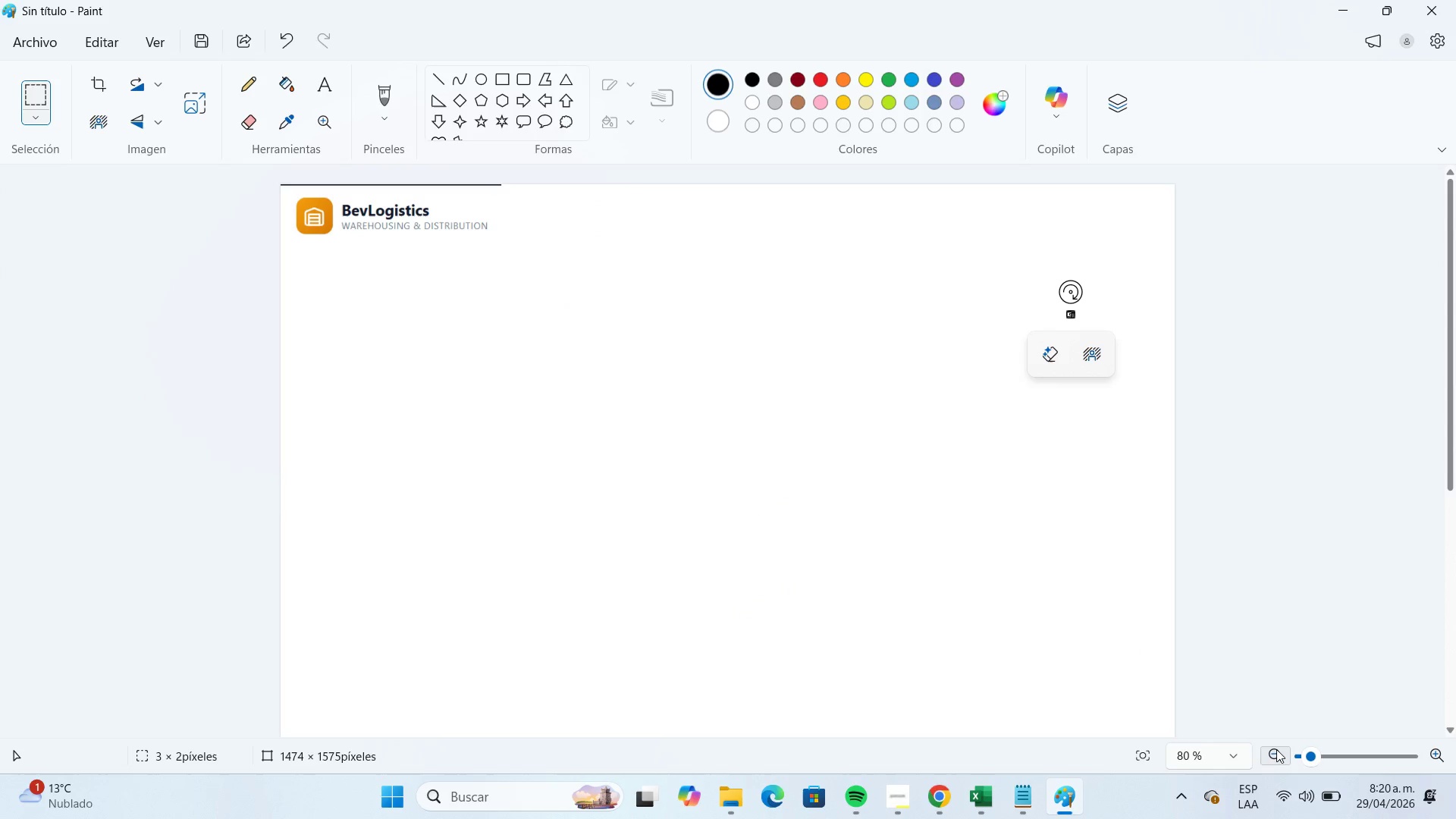 
left_click([1276, 749])
 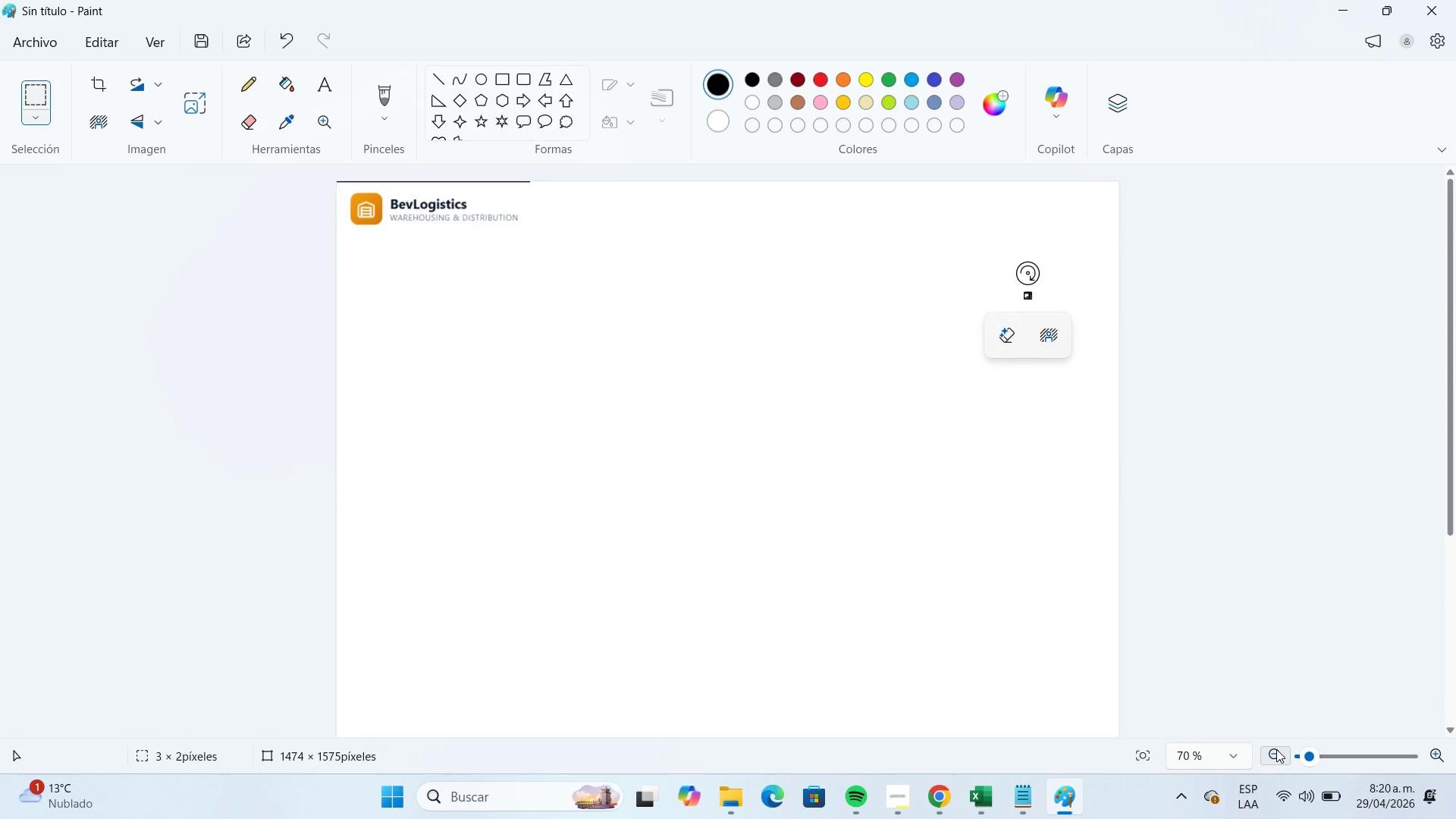 
left_click([1276, 749])
 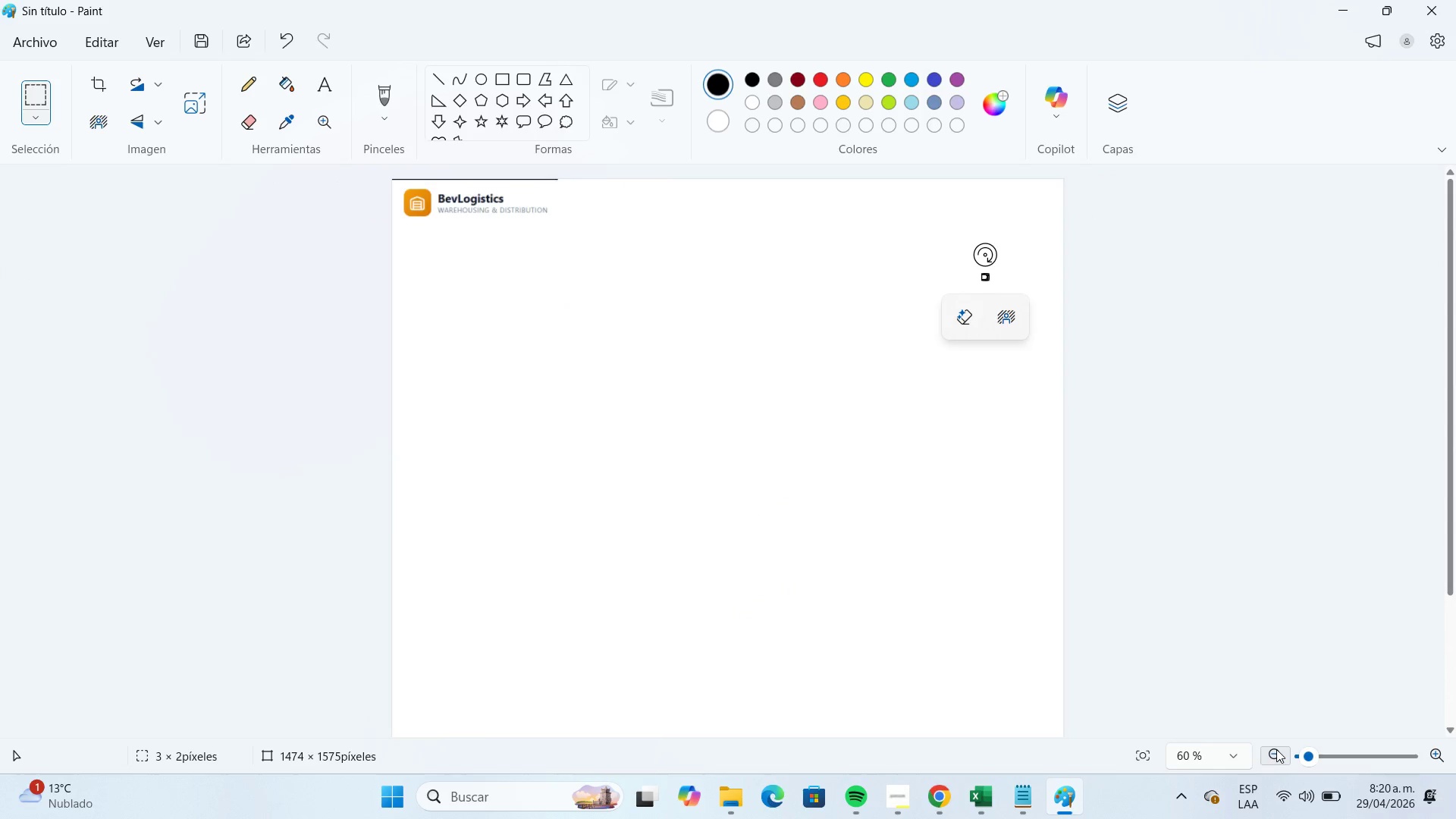 
left_click([1276, 749])
 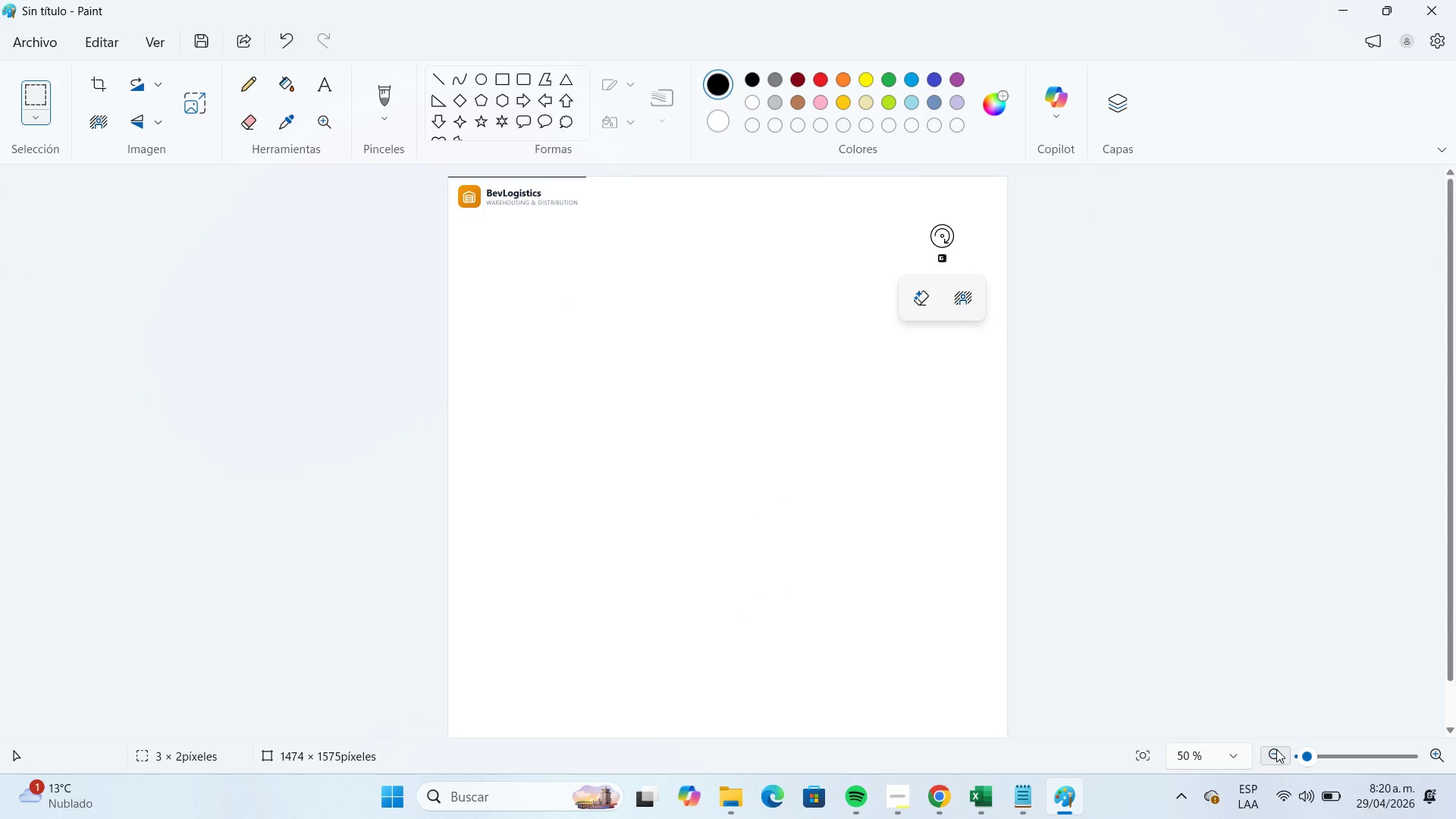 
left_click([1276, 749])
 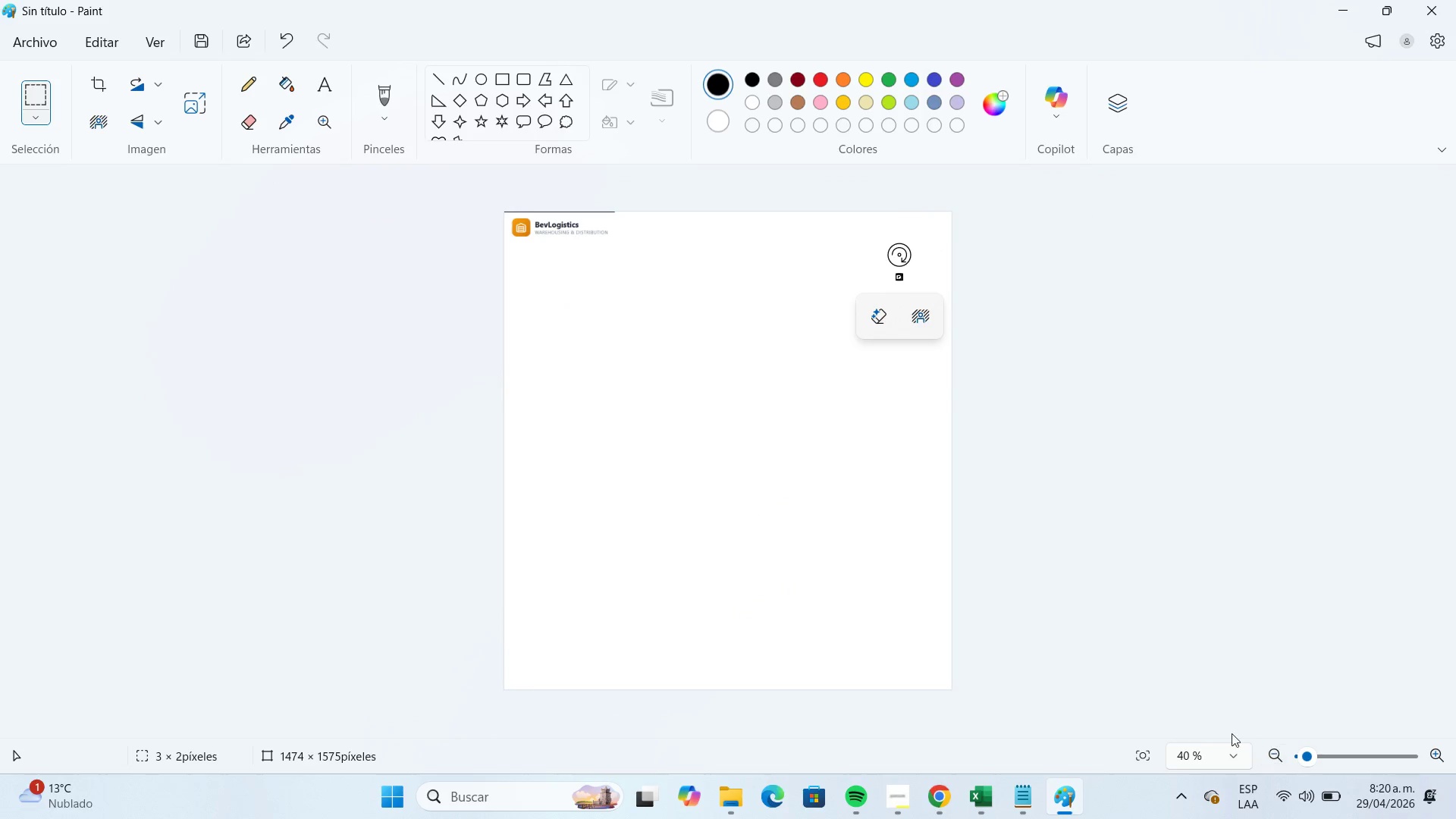 
left_click([801, 560])
 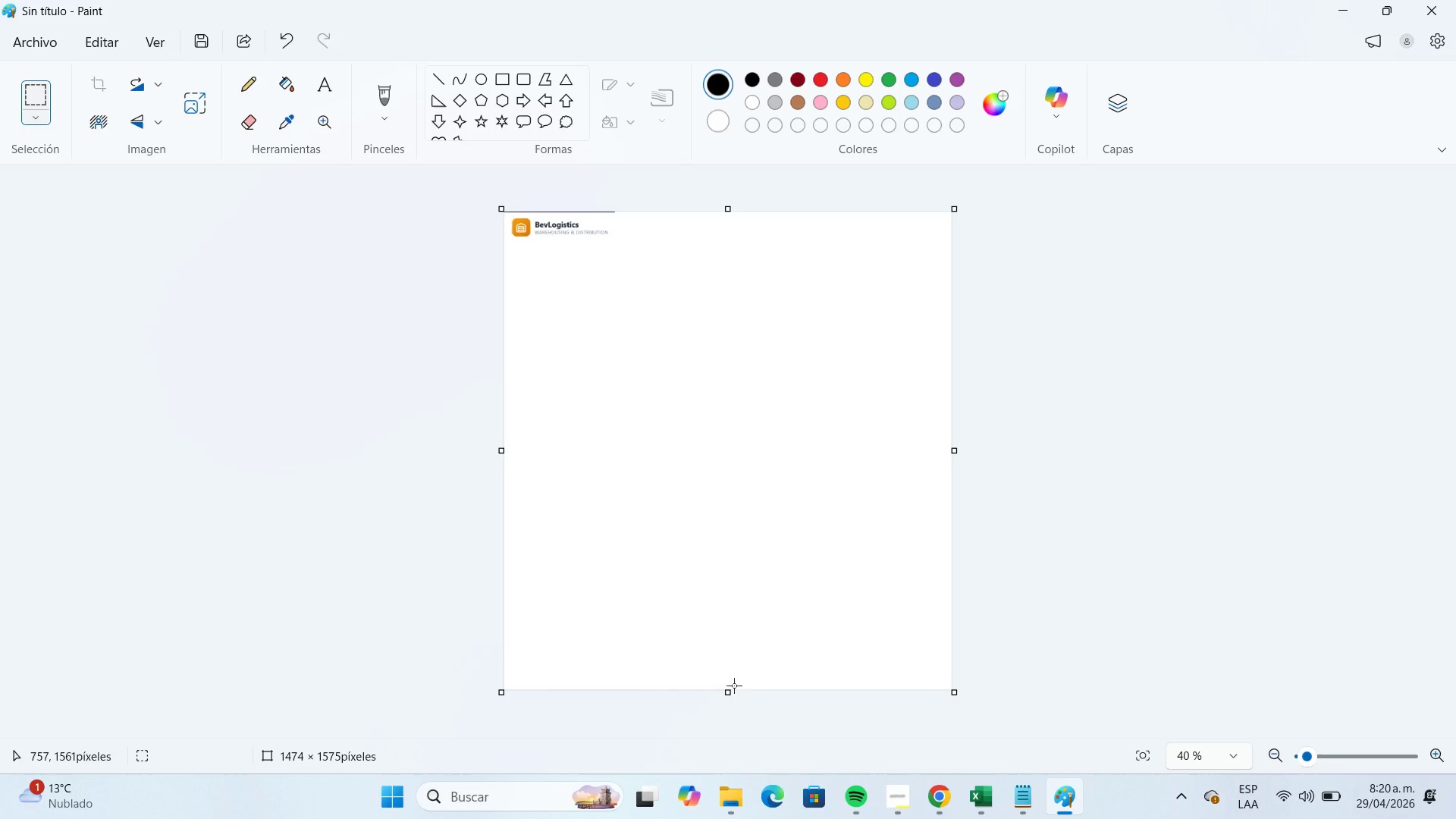 
left_click_drag(start_coordinate=[730, 691], to_coordinate=[632, 240])
 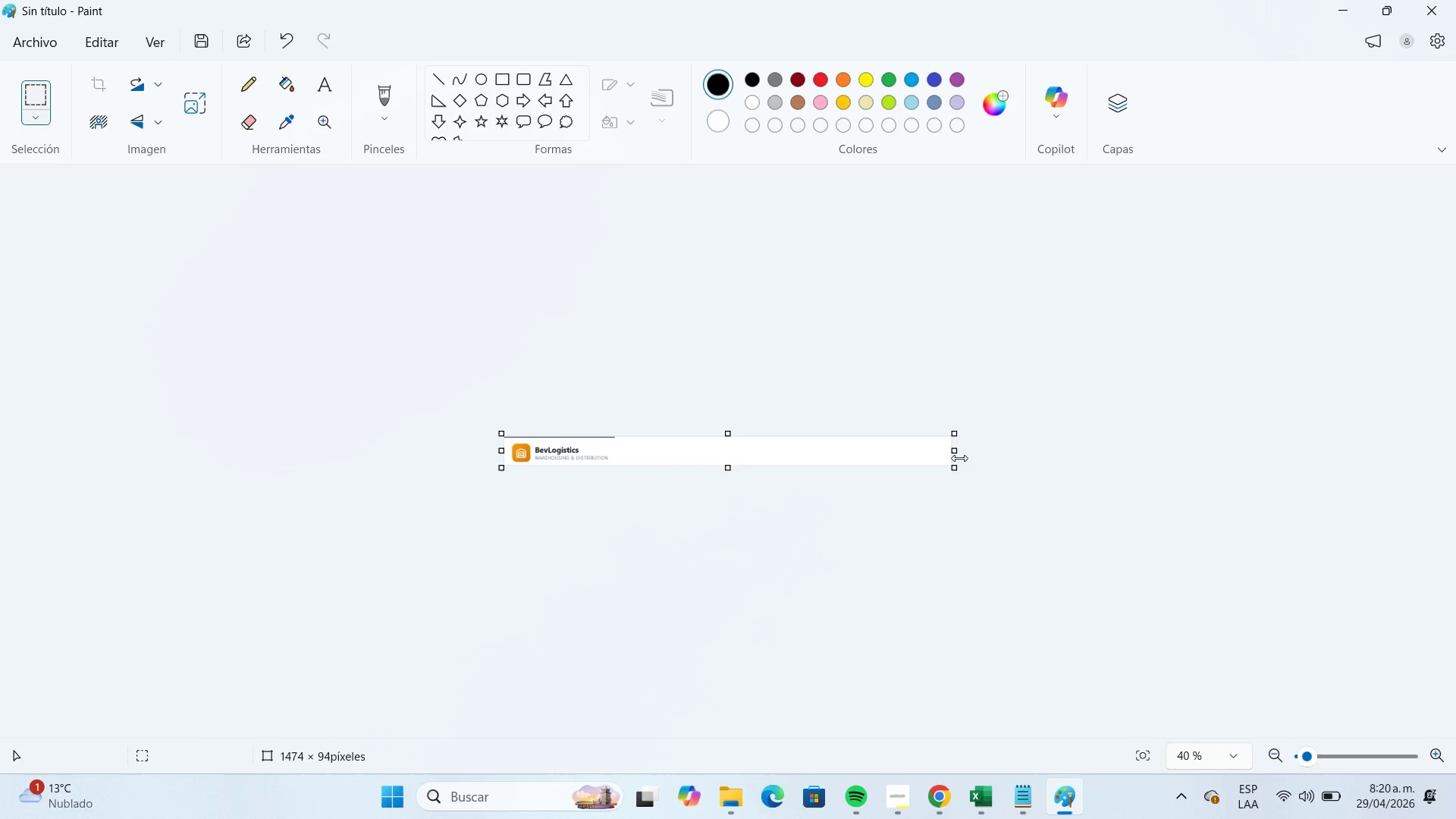 
left_click_drag(start_coordinate=[956, 453], to_coordinate=[622, 468])
 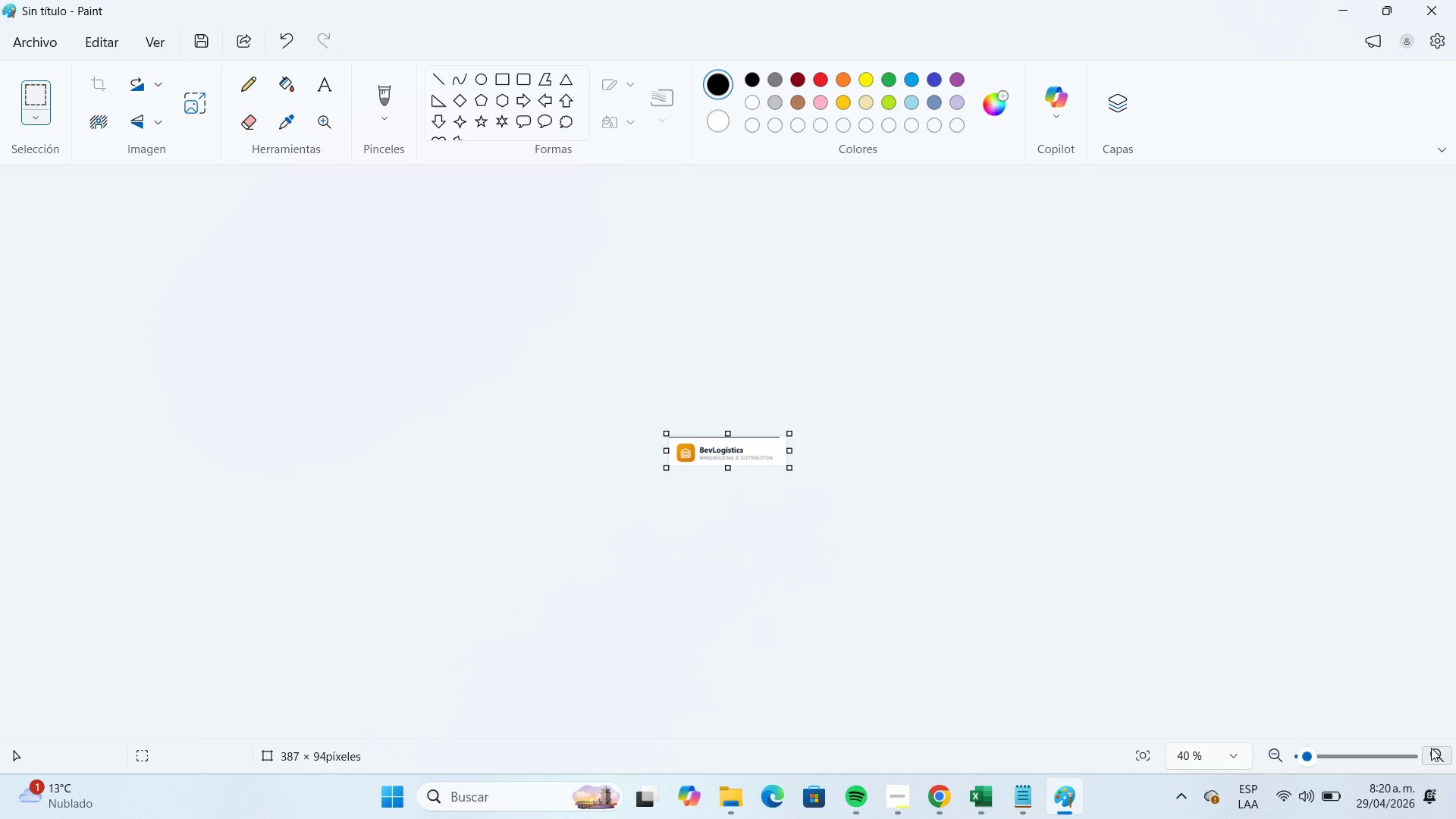 
double_click([1432, 748])
 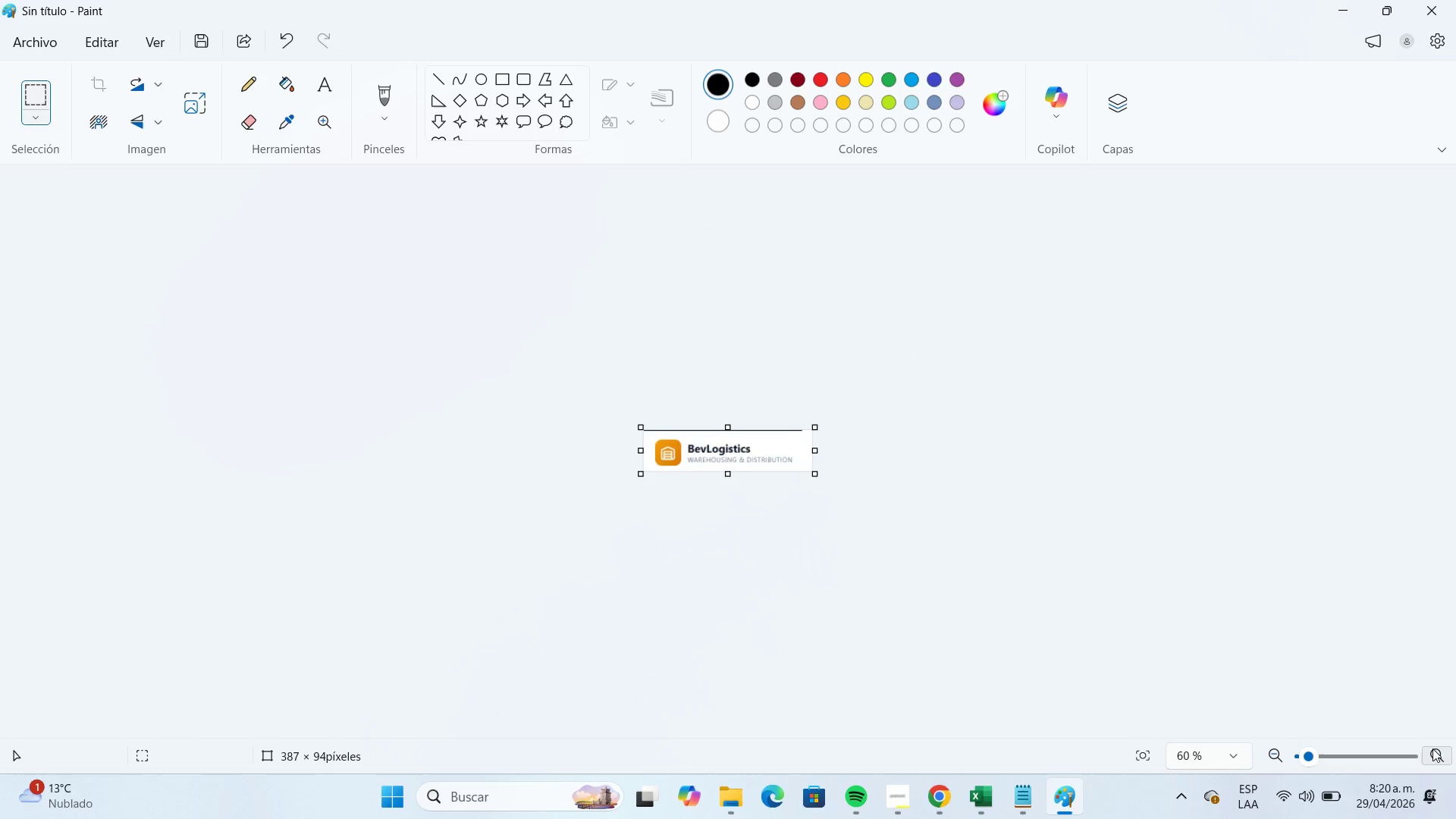 
triple_click([1432, 748])
 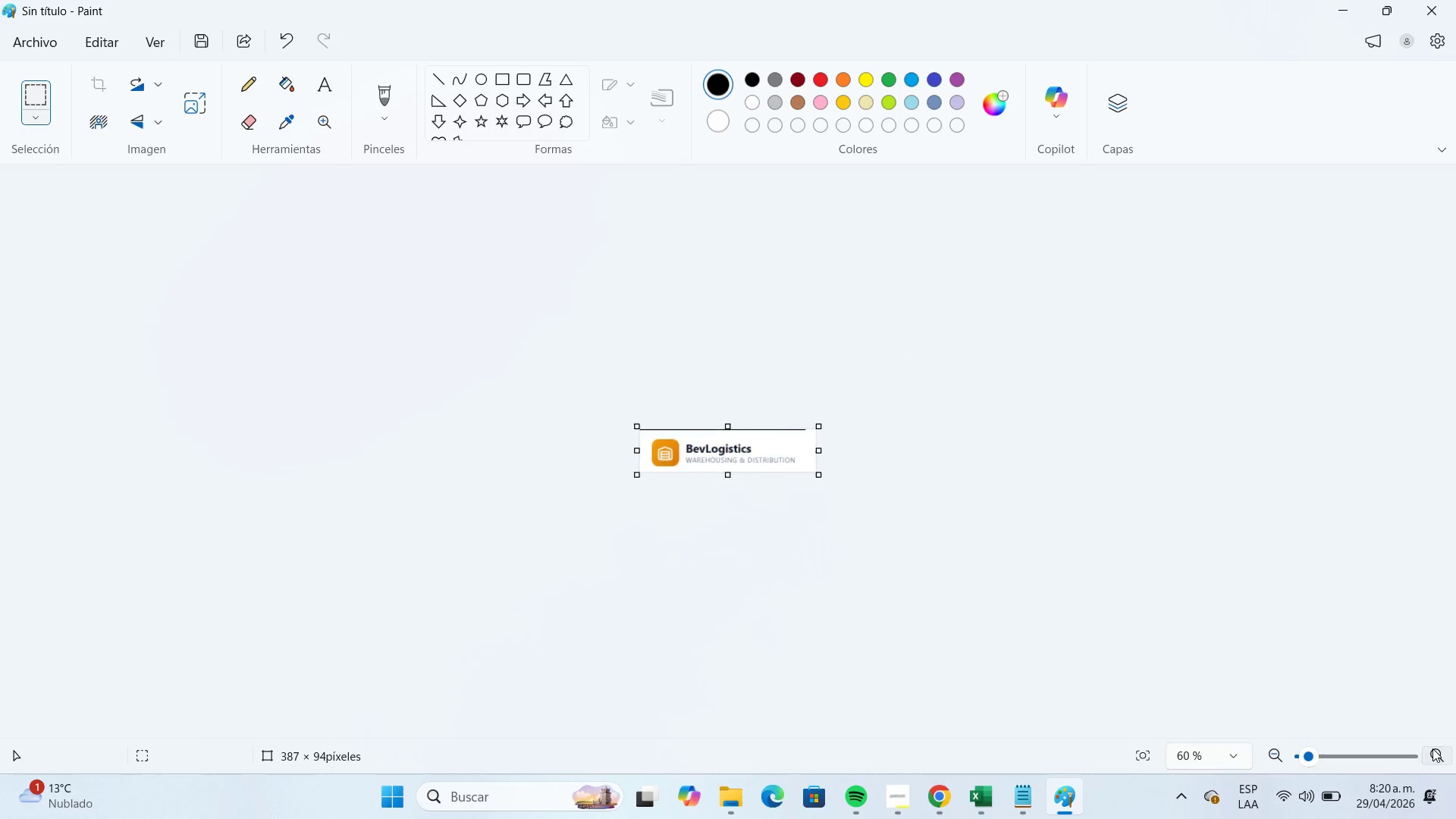 
triple_click([1432, 748])
 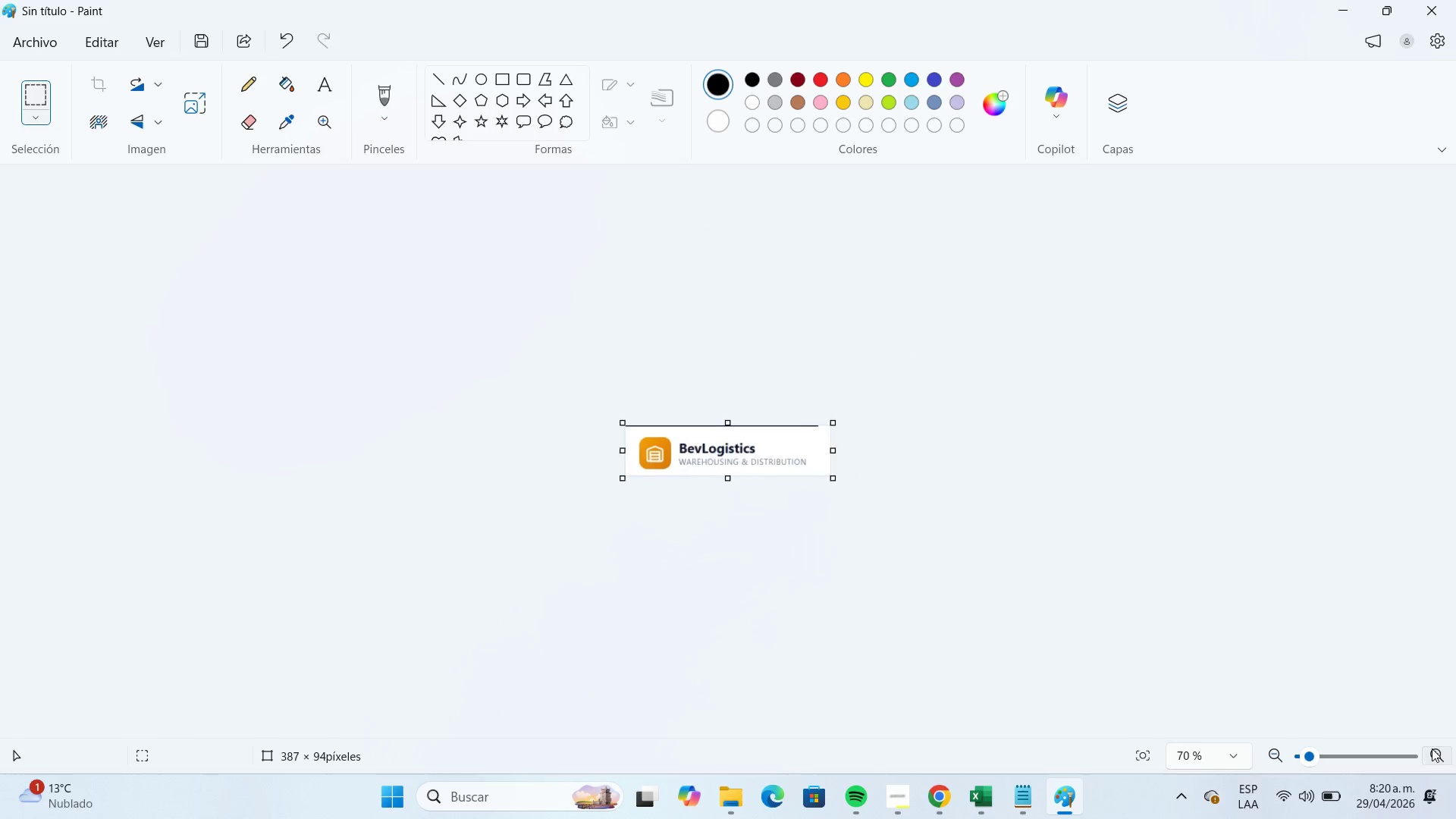 
triple_click([1432, 748])
 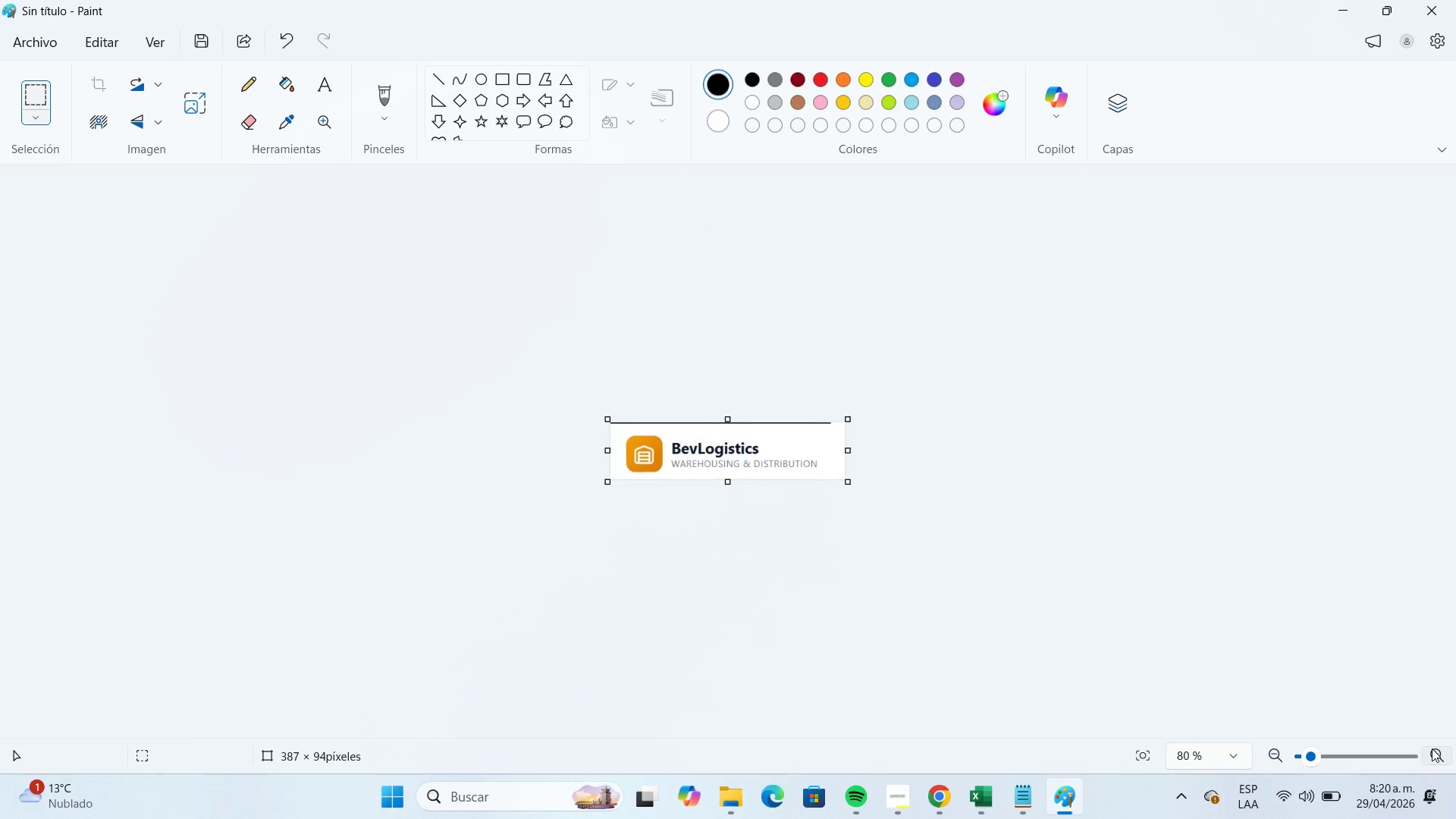 
triple_click([1431, 748])
 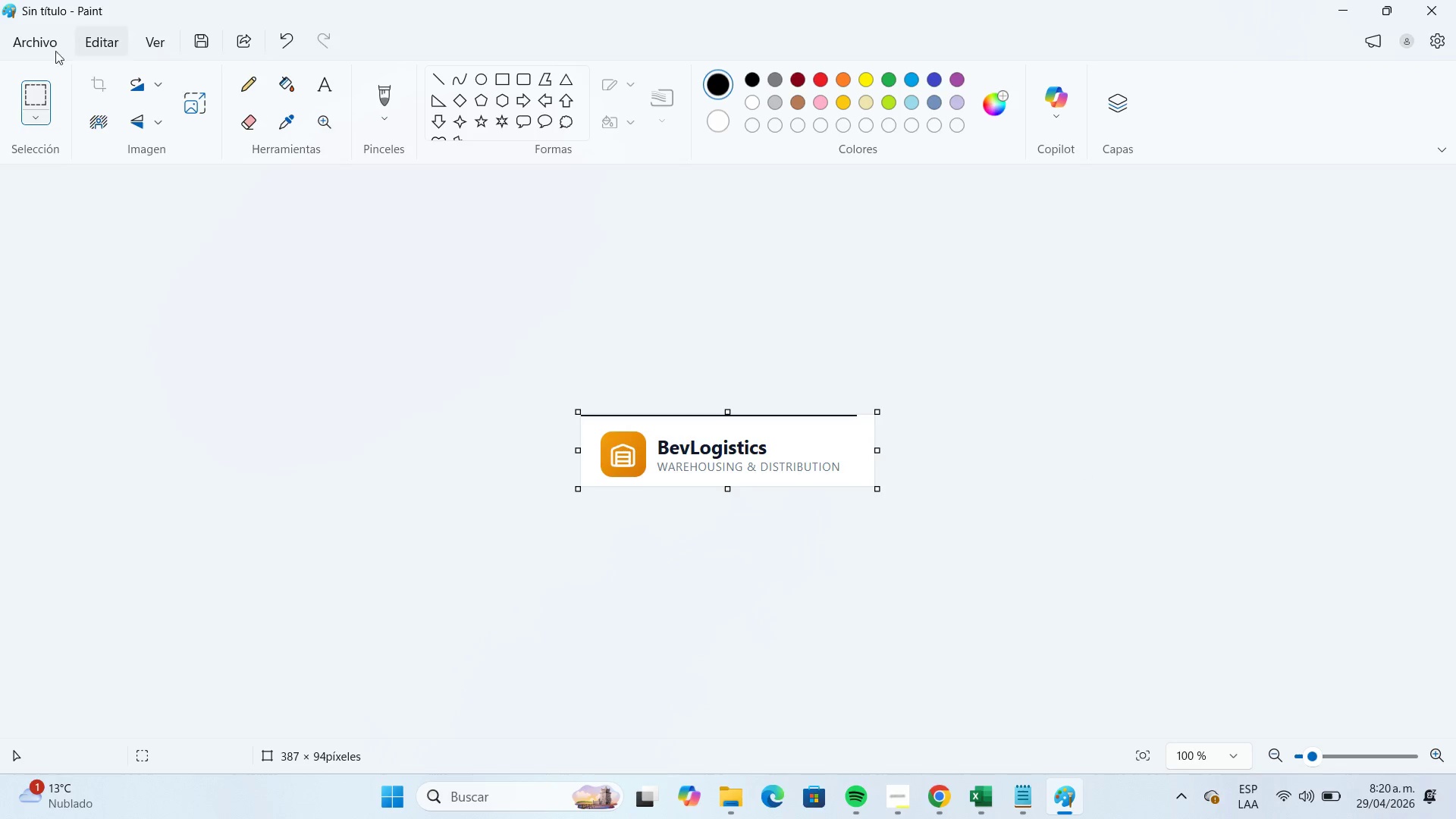 
left_click([32, 31])
 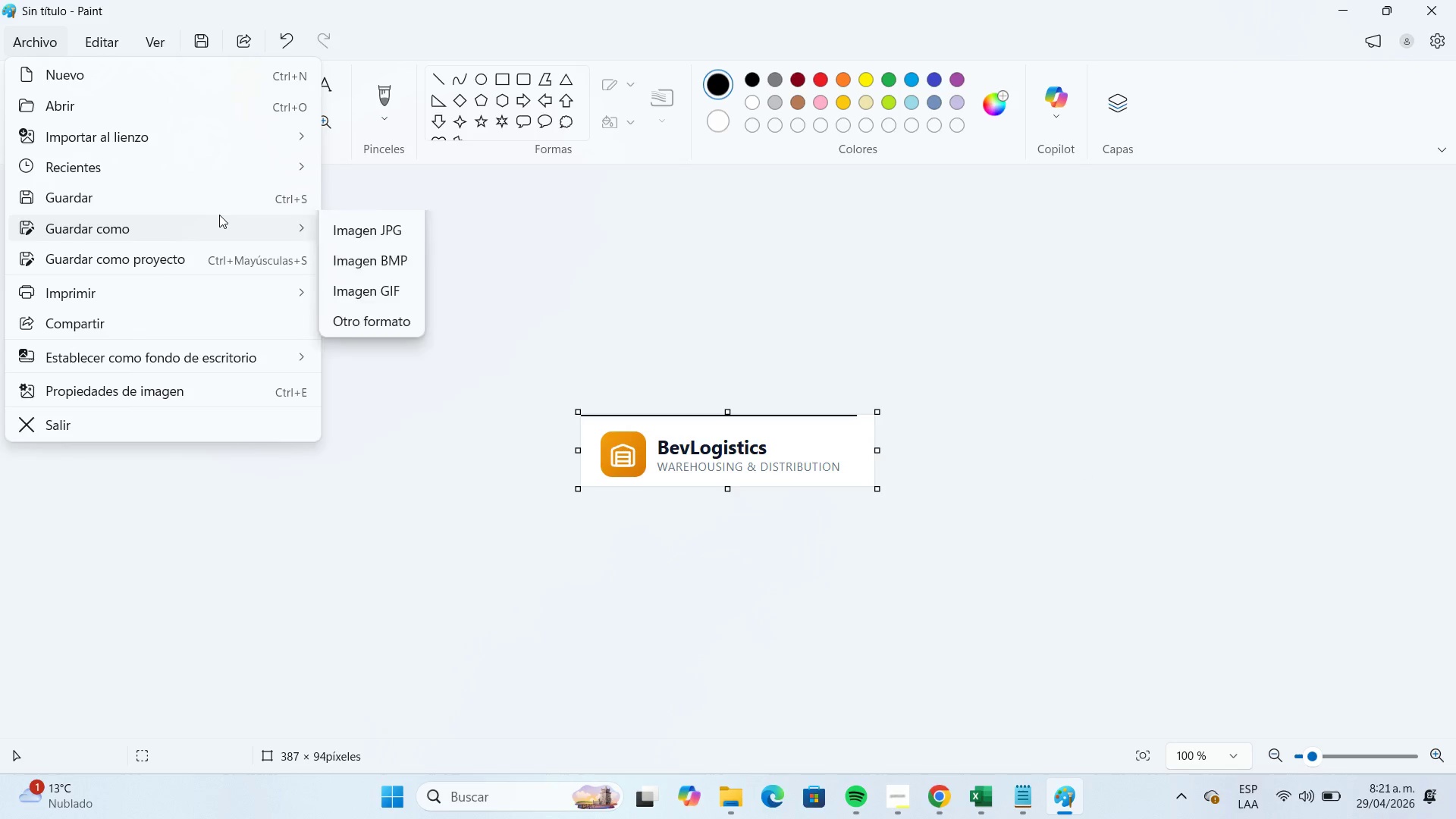 
left_click([371, 260])
 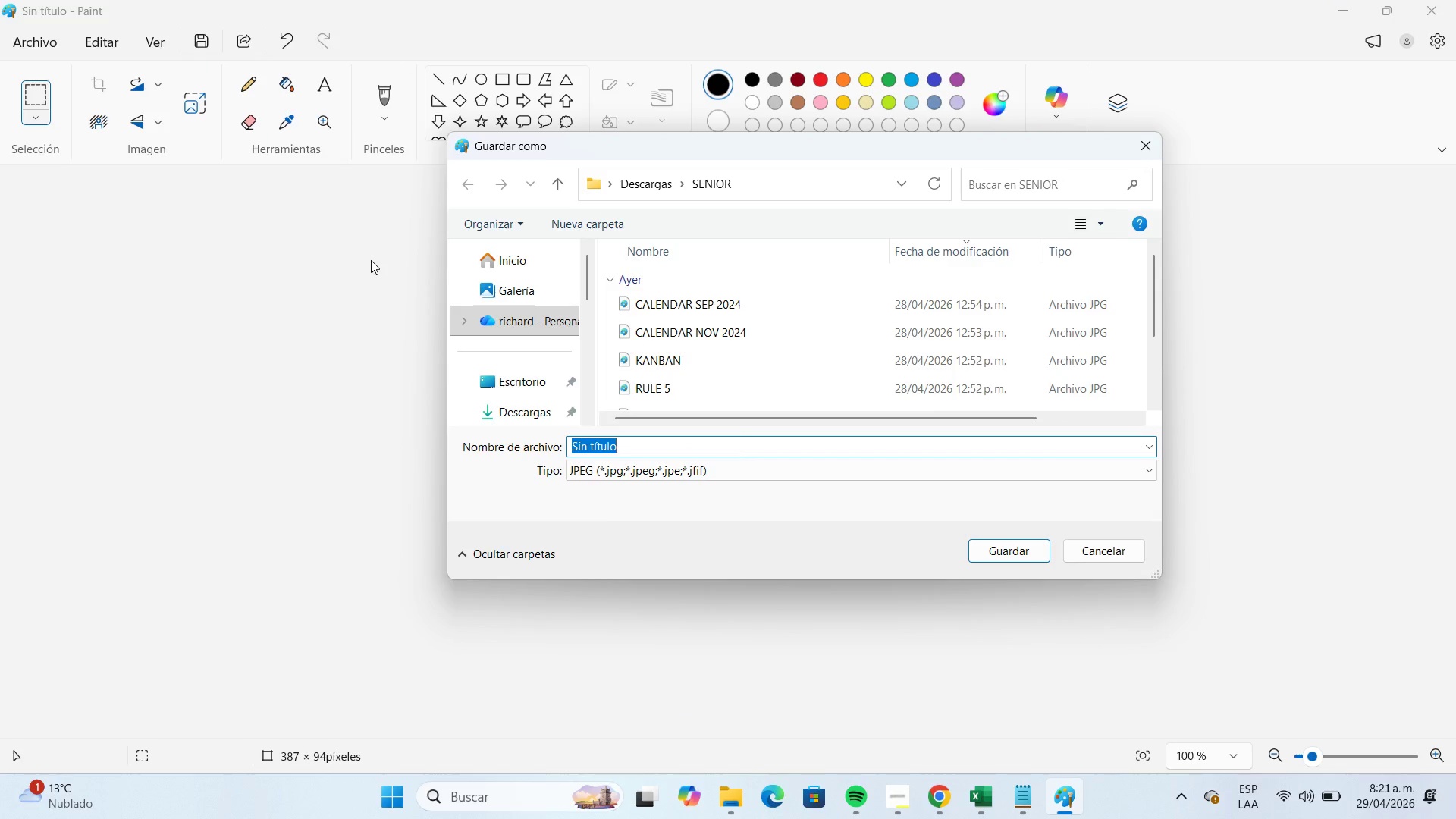 
type(bevv)
 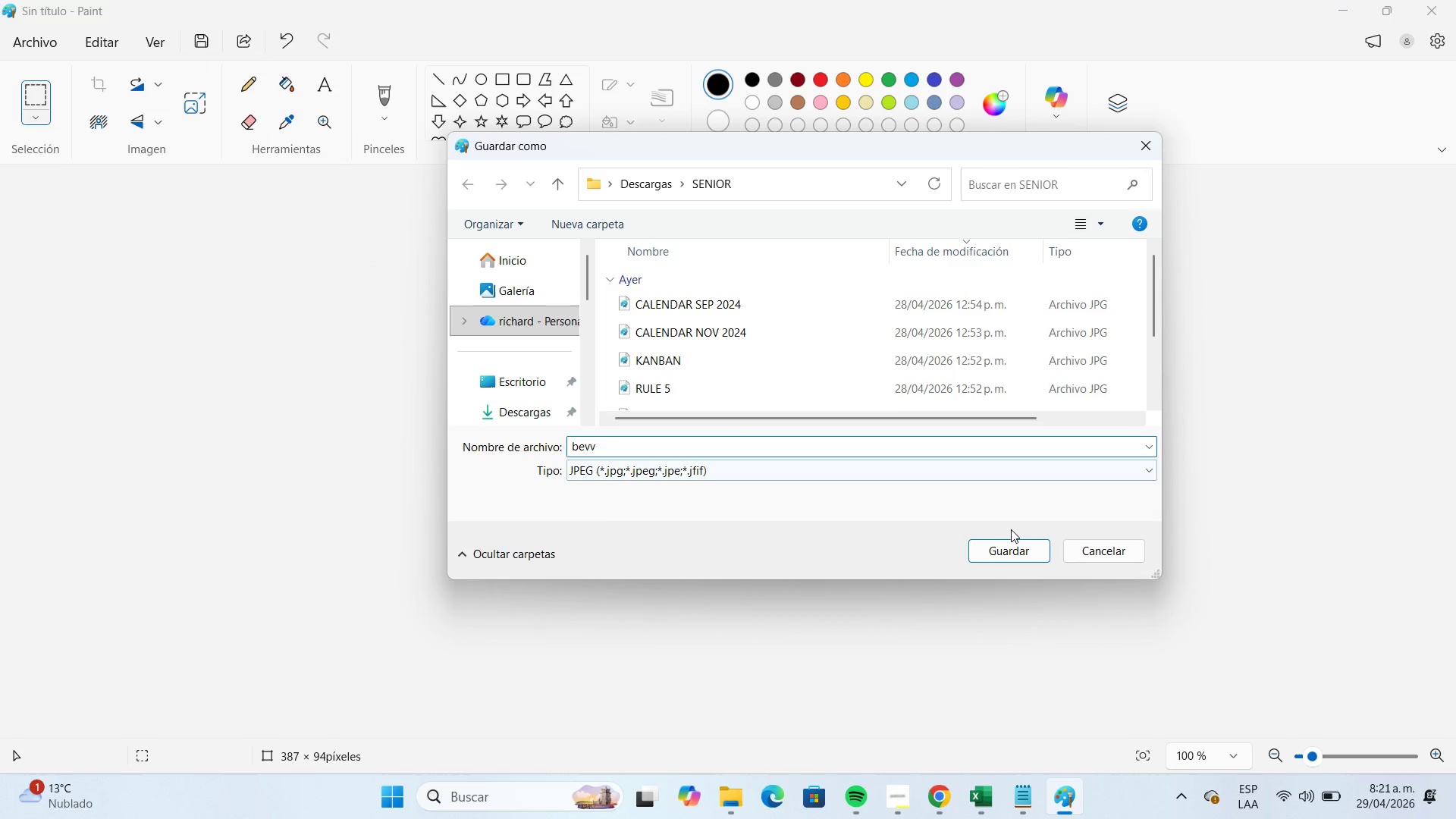 
left_click([1030, 545])
 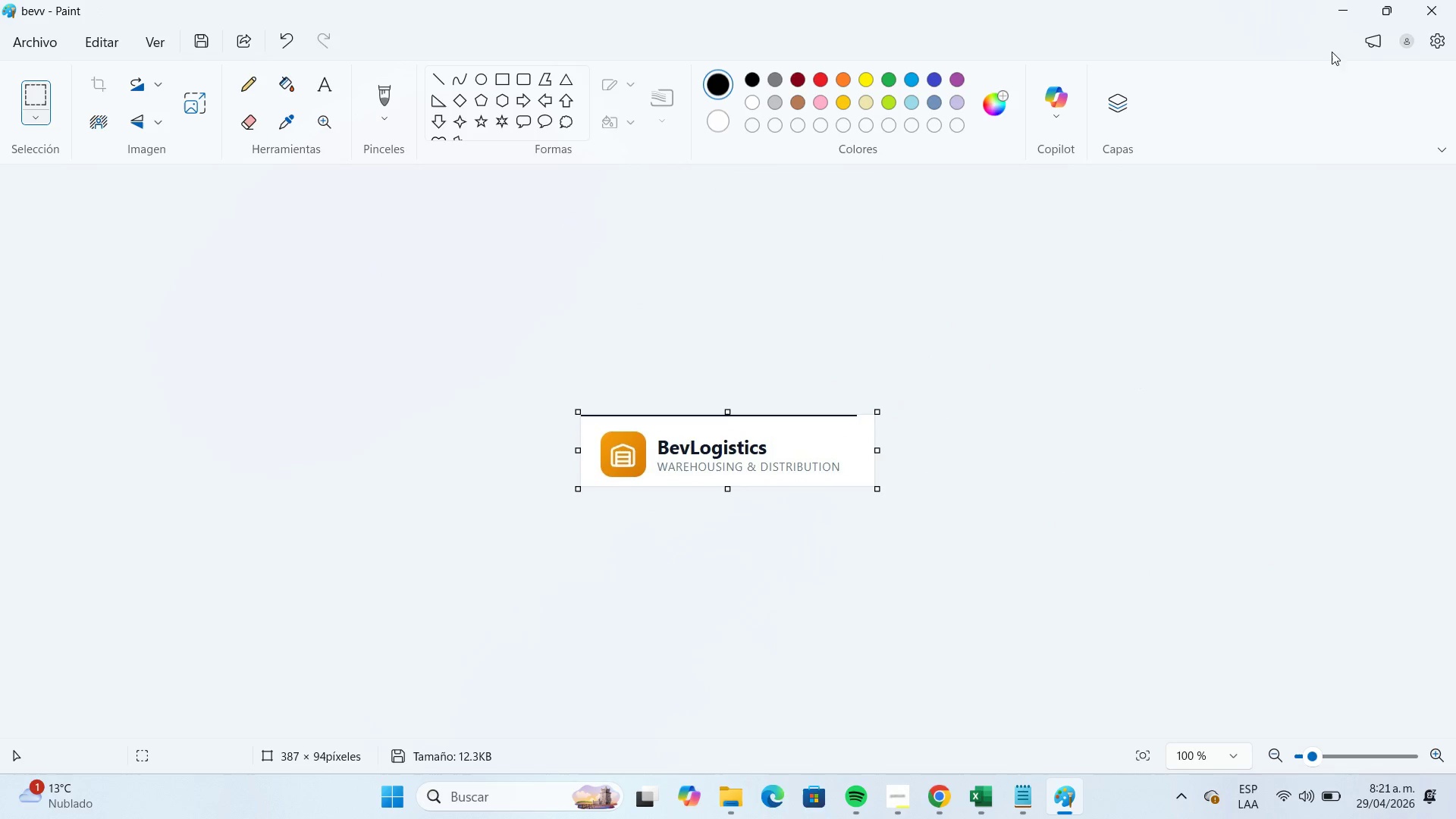 
left_click([1346, 14])
 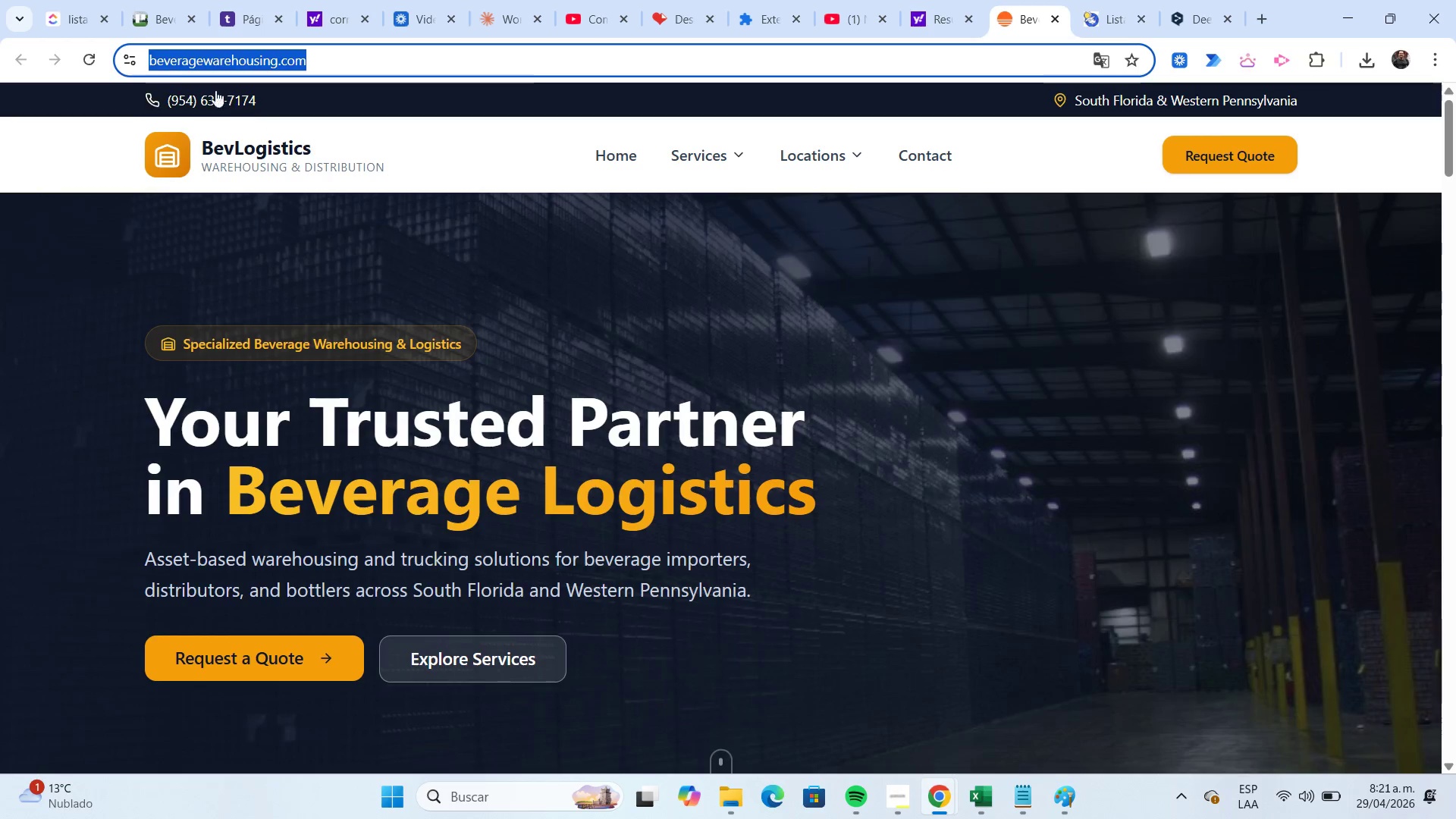 
left_click([156, 25])
 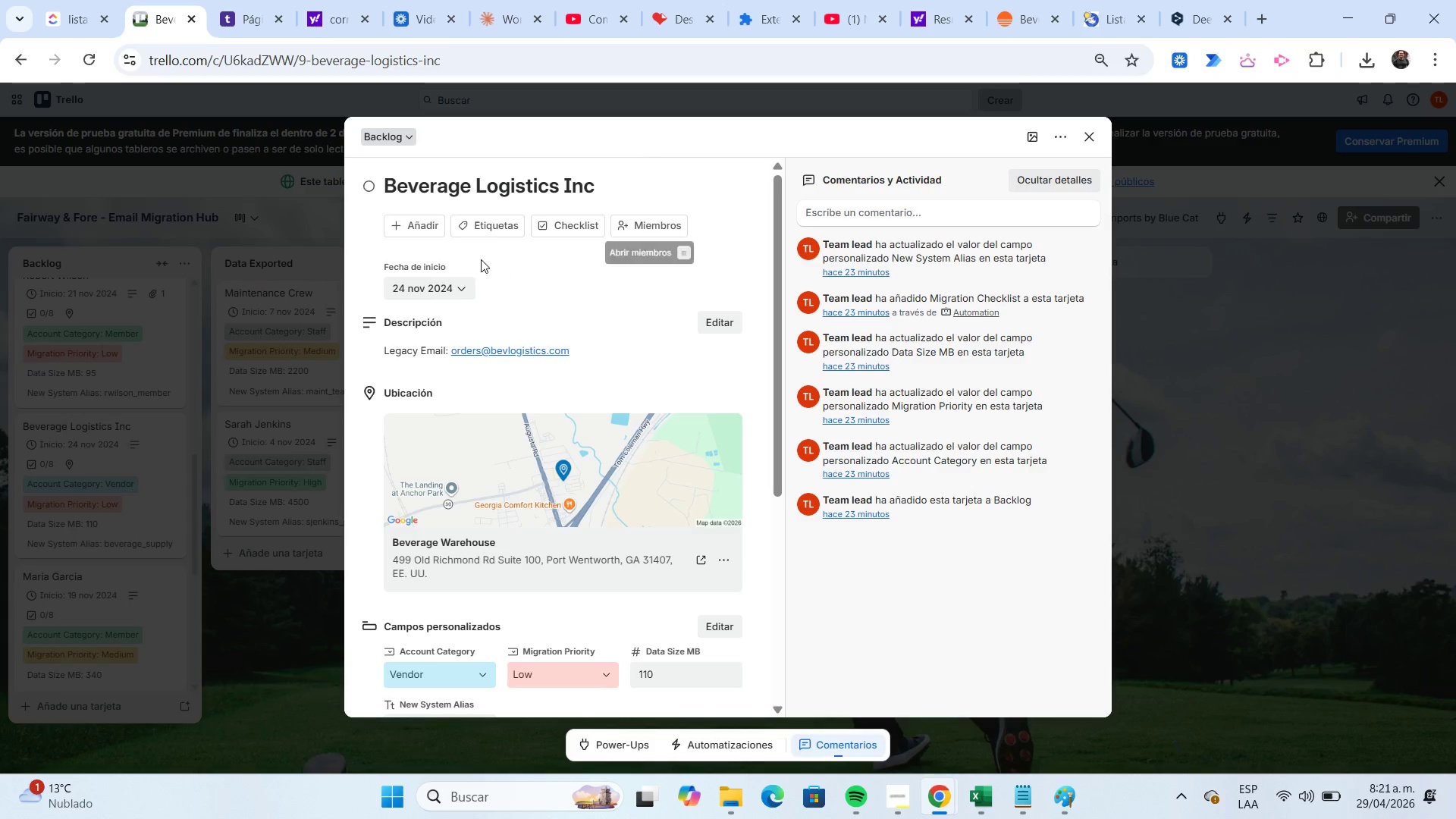 
left_click([428, 227])
 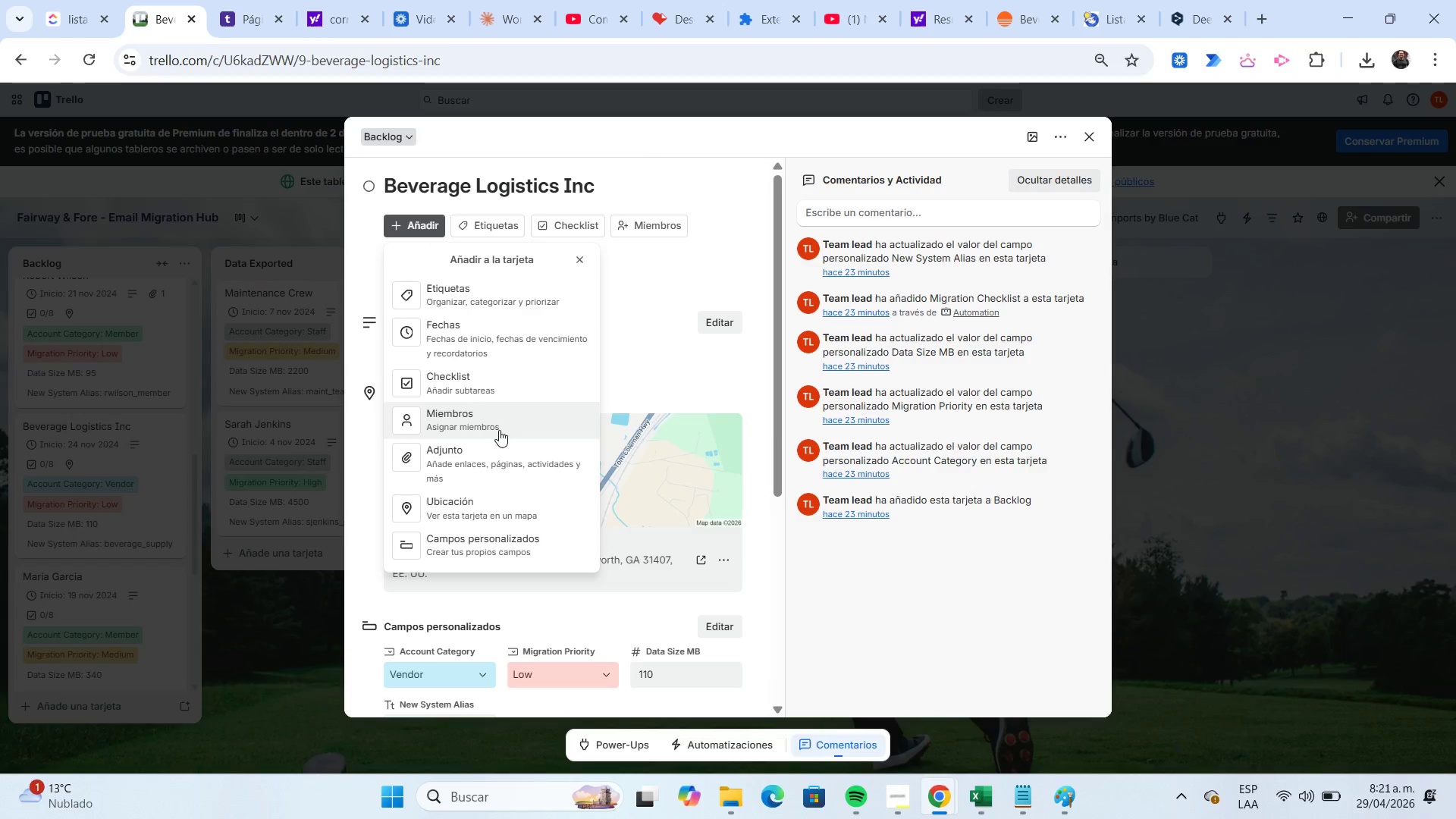 
left_click([499, 453])
 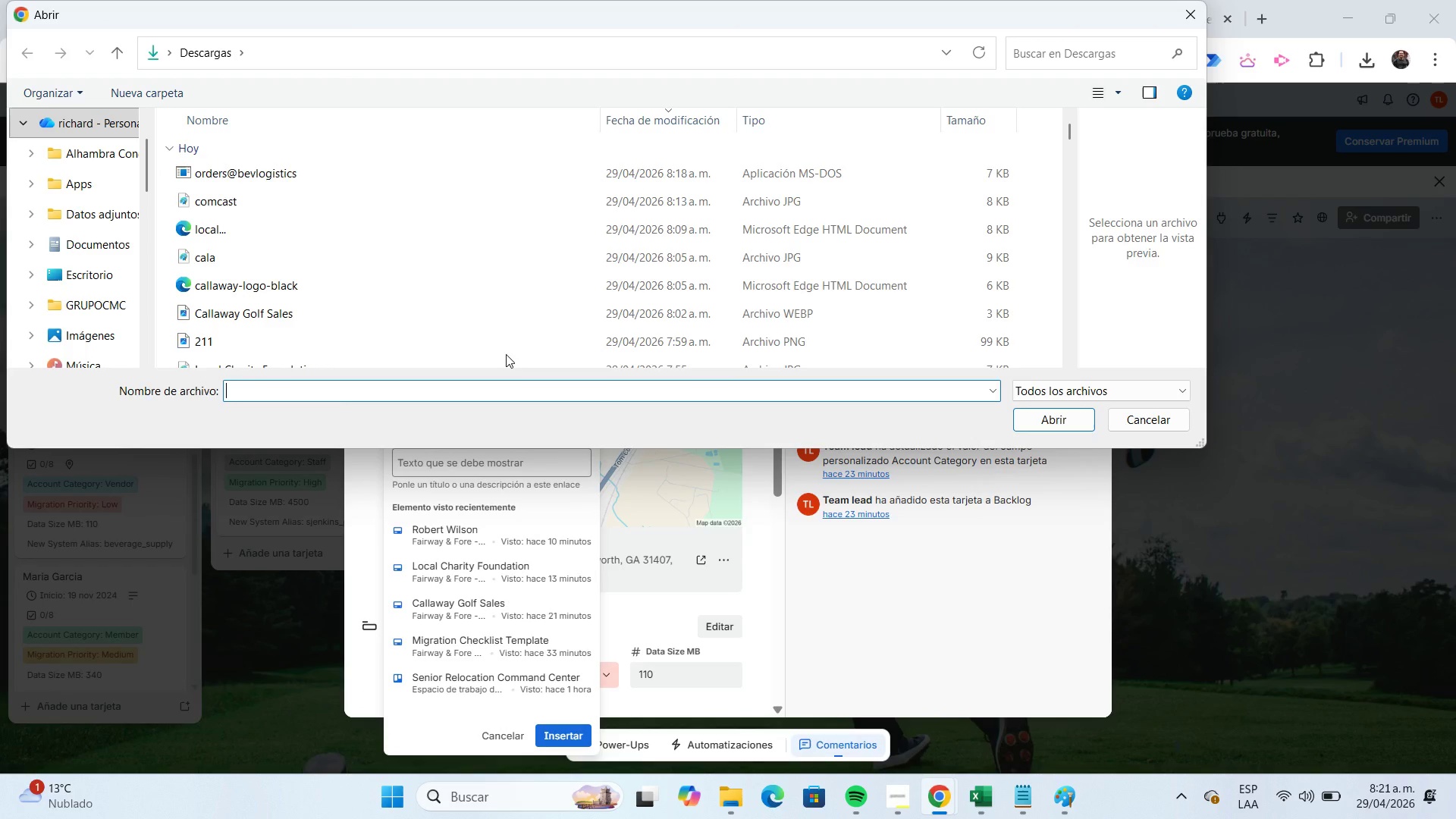 
scroll: coordinate [508, 346], scroll_direction: up, amount: 4.0
 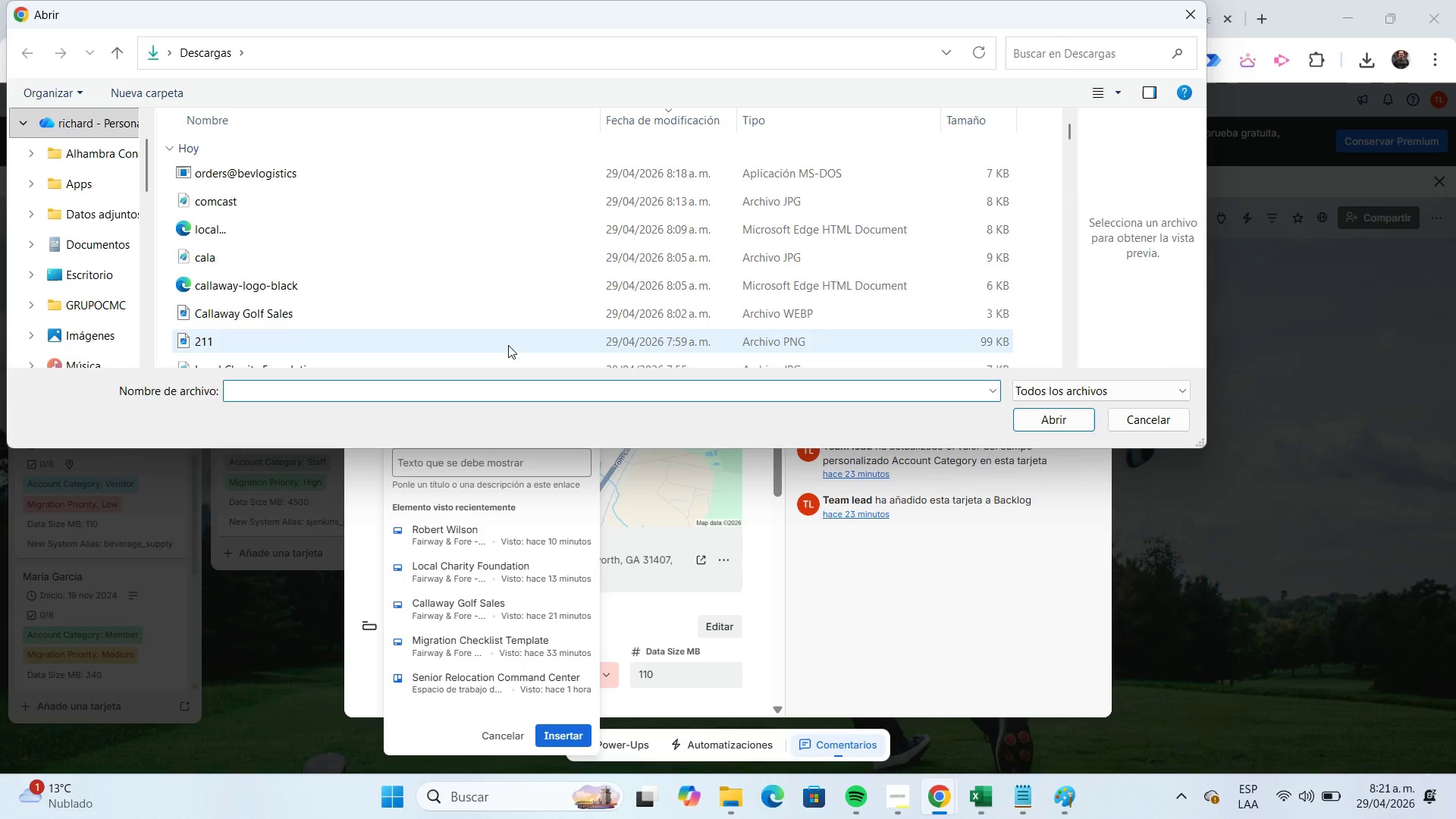 
scroll: coordinate [508, 345], scroll_direction: down, amount: 4.0
 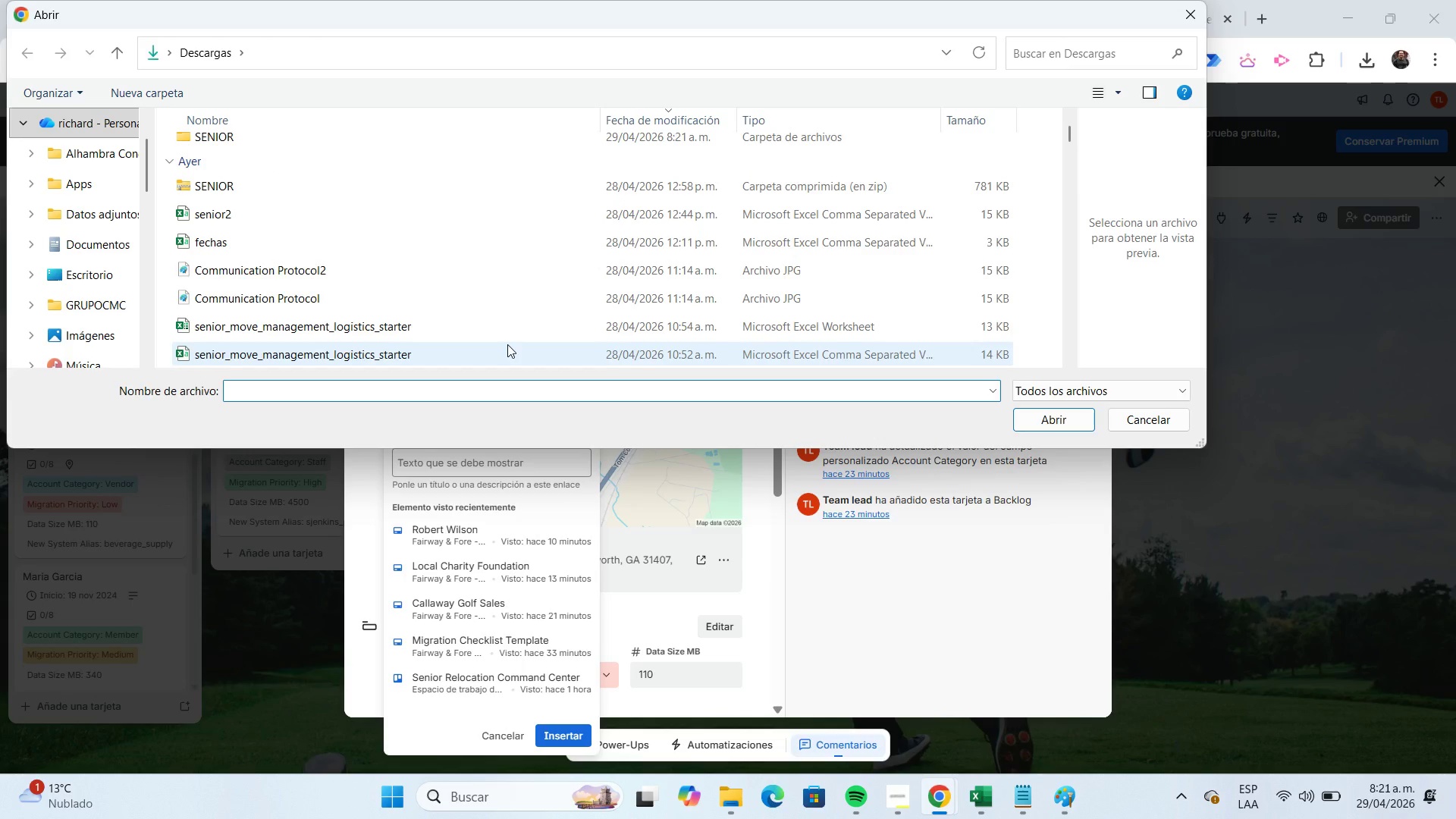 
scroll: coordinate [507, 344], scroll_direction: up, amount: 5.0
 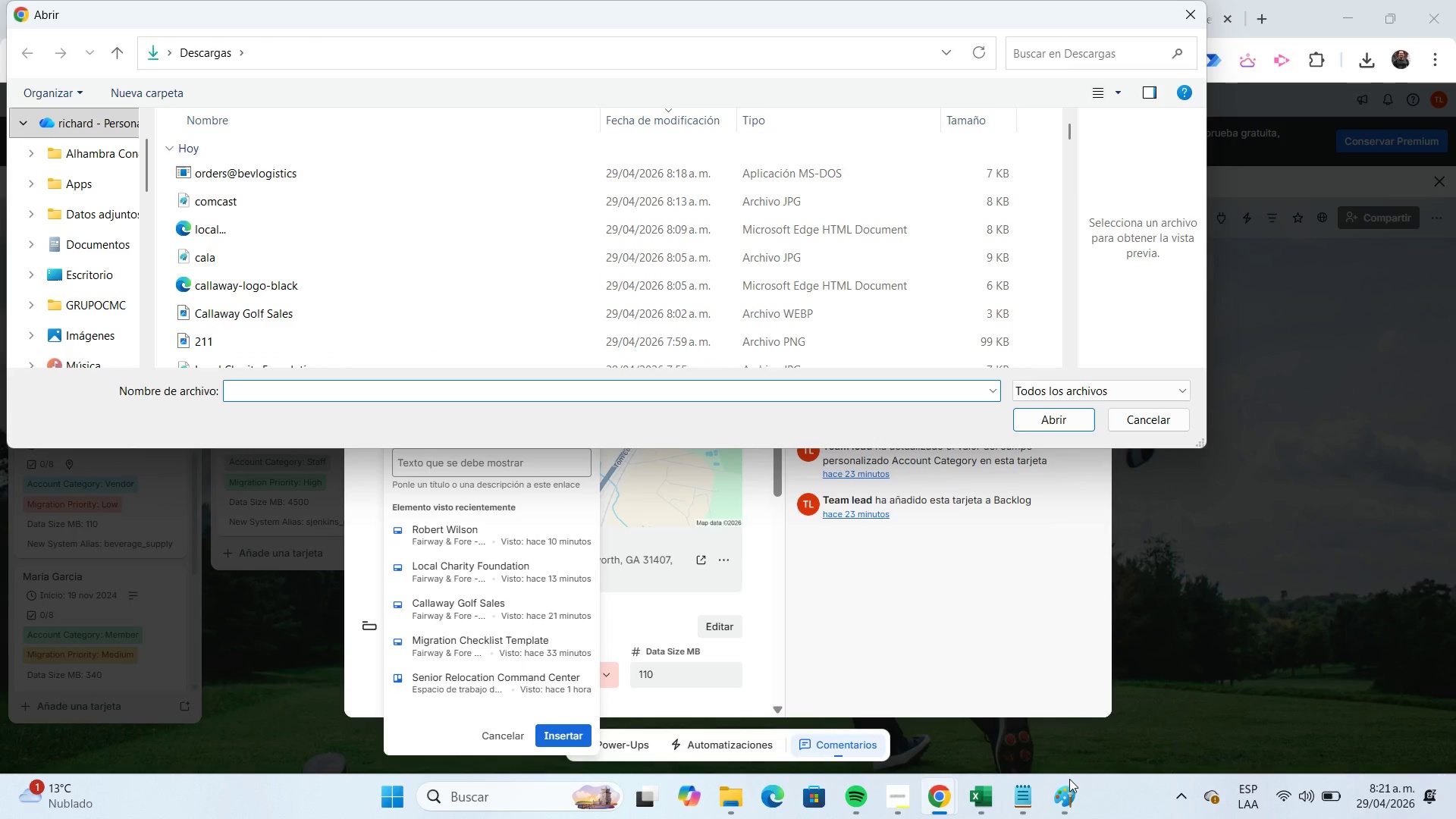 
left_click([1069, 780])
 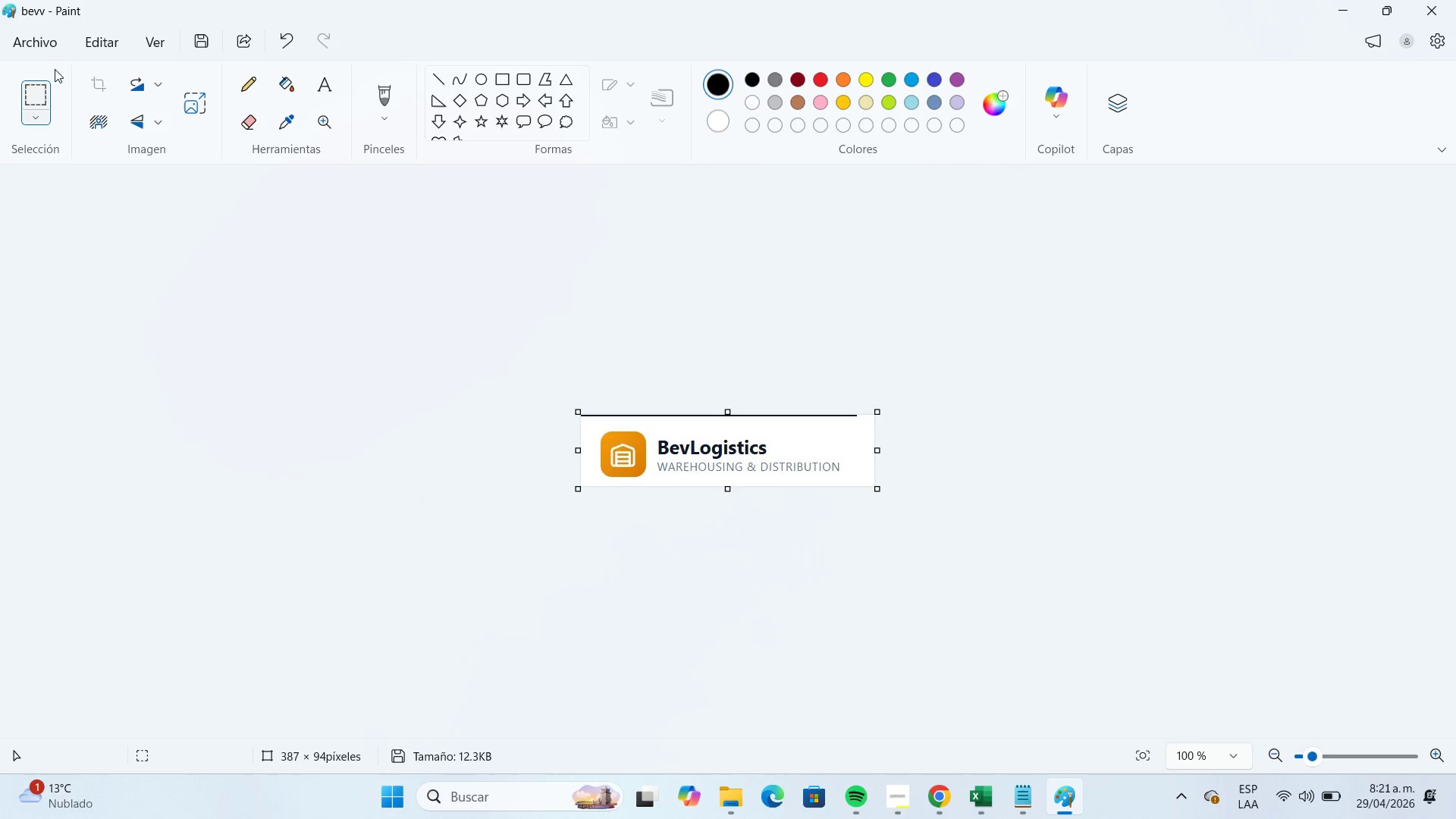 
left_click([46, 46])
 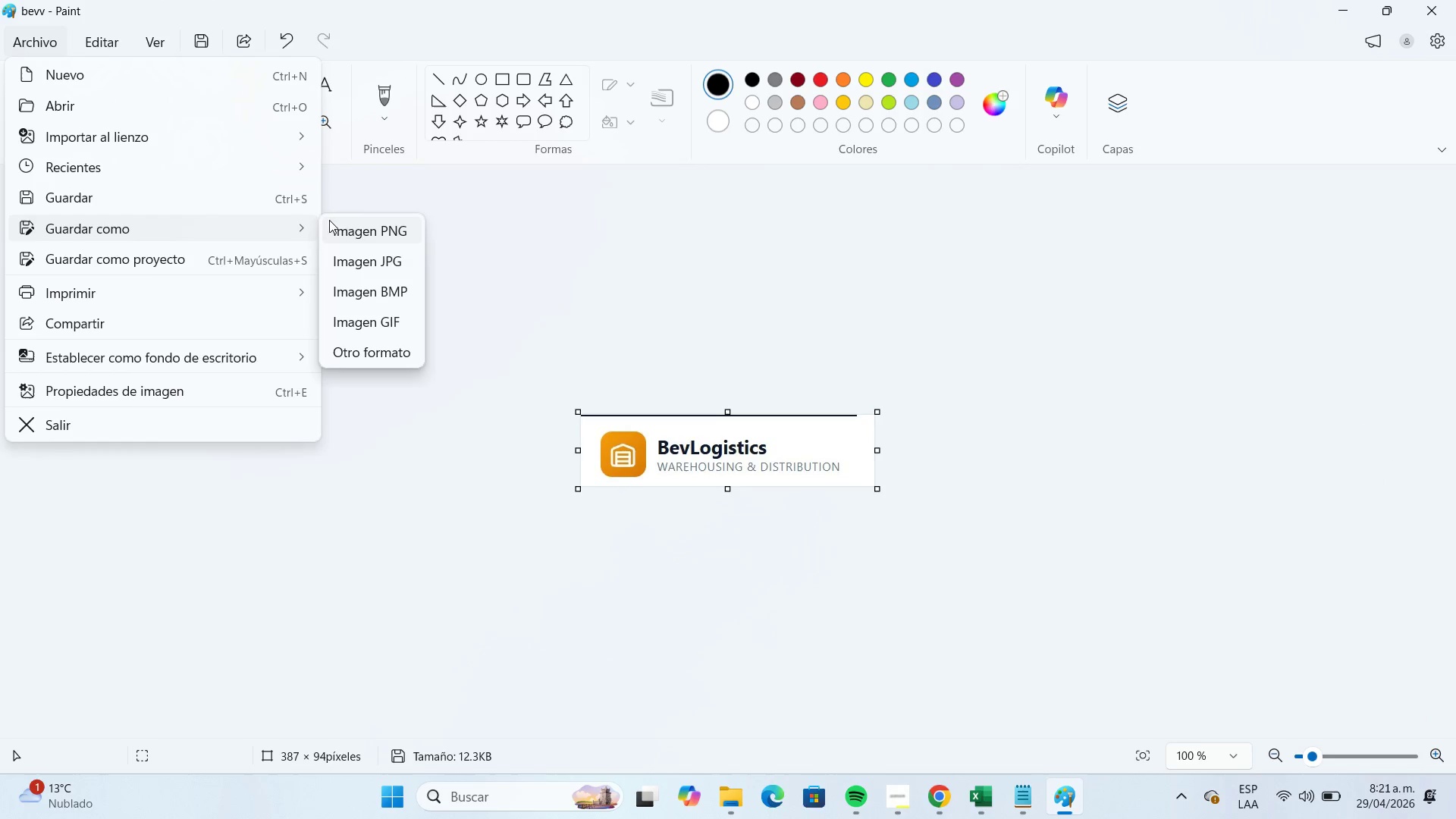 
left_click([385, 267])
 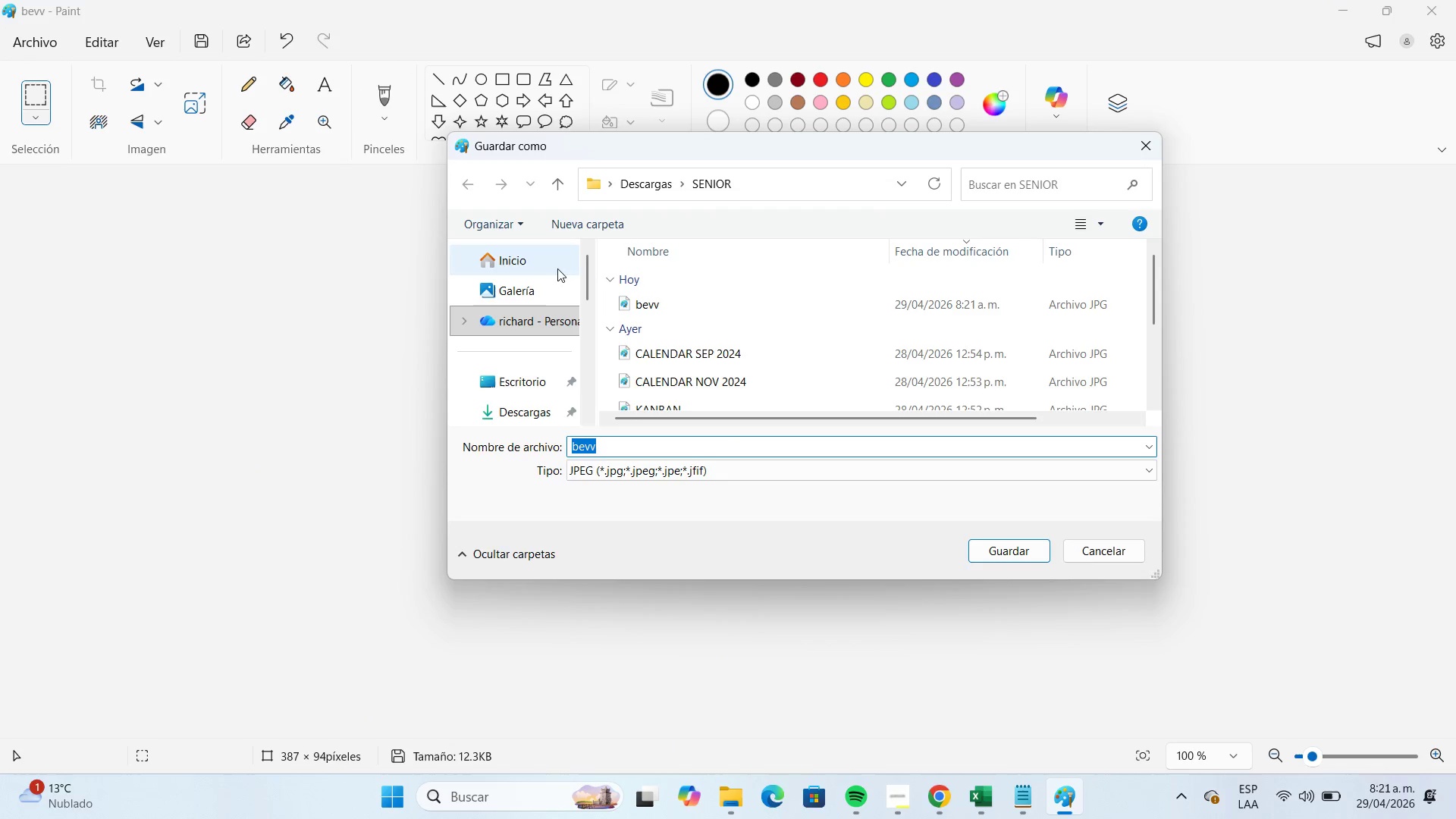 
left_click([636, 196])
 